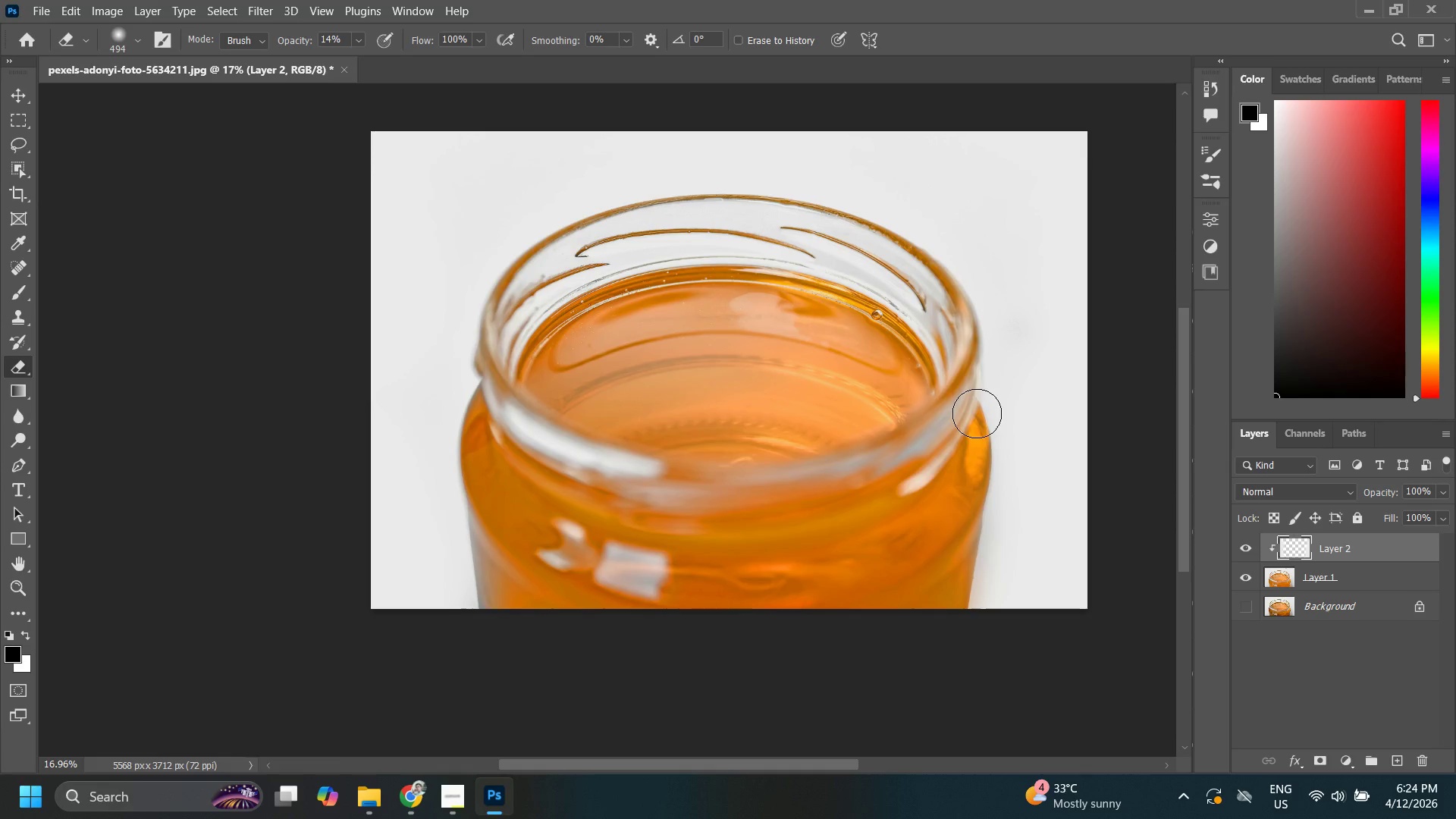 
left_click_drag(start_coordinate=[962, 407], to_coordinate=[963, 420])
 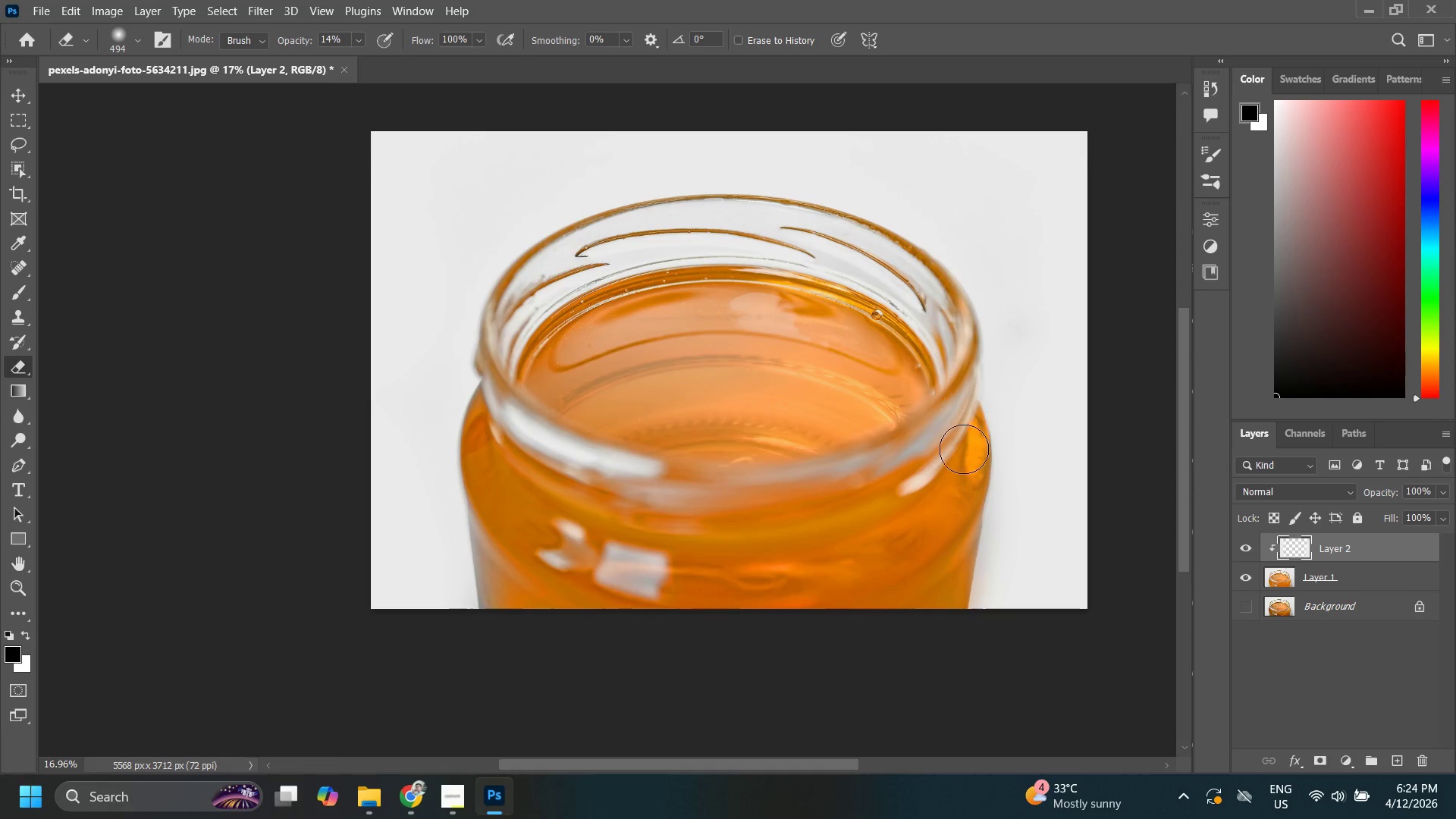 
left_click_drag(start_coordinate=[963, 416], to_coordinate=[963, 450])
 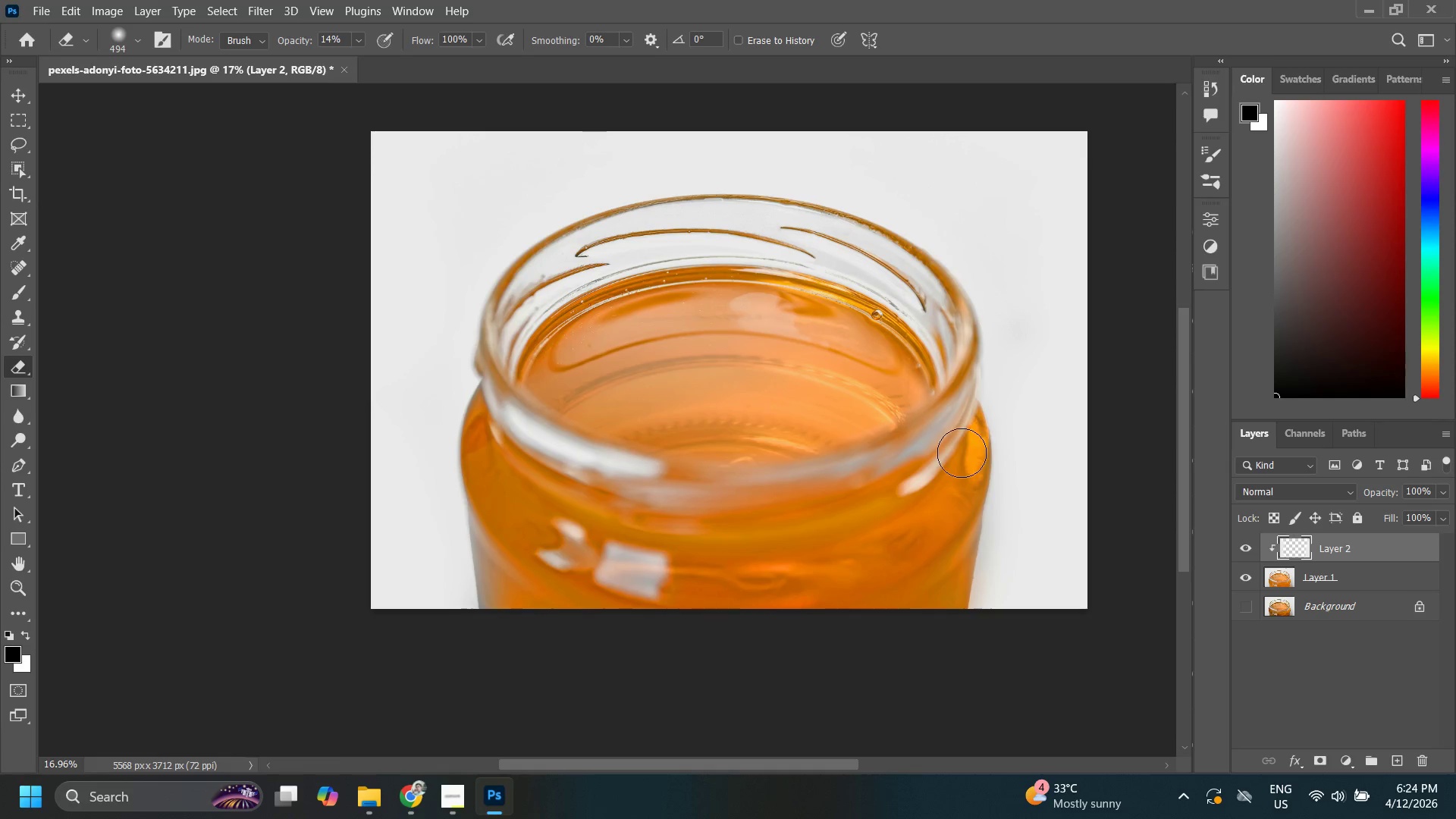 
left_click_drag(start_coordinate=[963, 446], to_coordinate=[962, 453])
 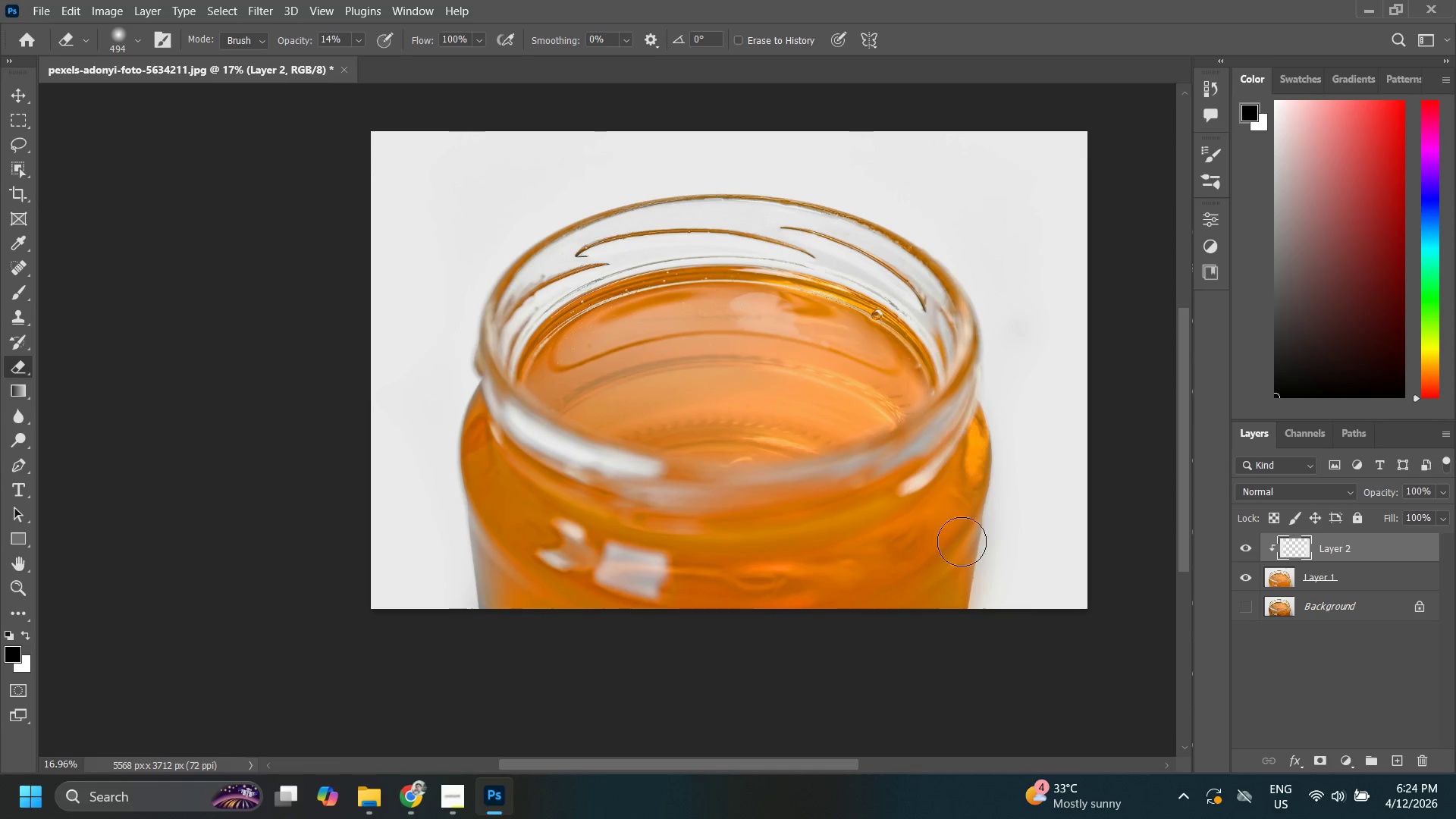 
left_click_drag(start_coordinate=[962, 469], to_coordinate=[962, 539])
 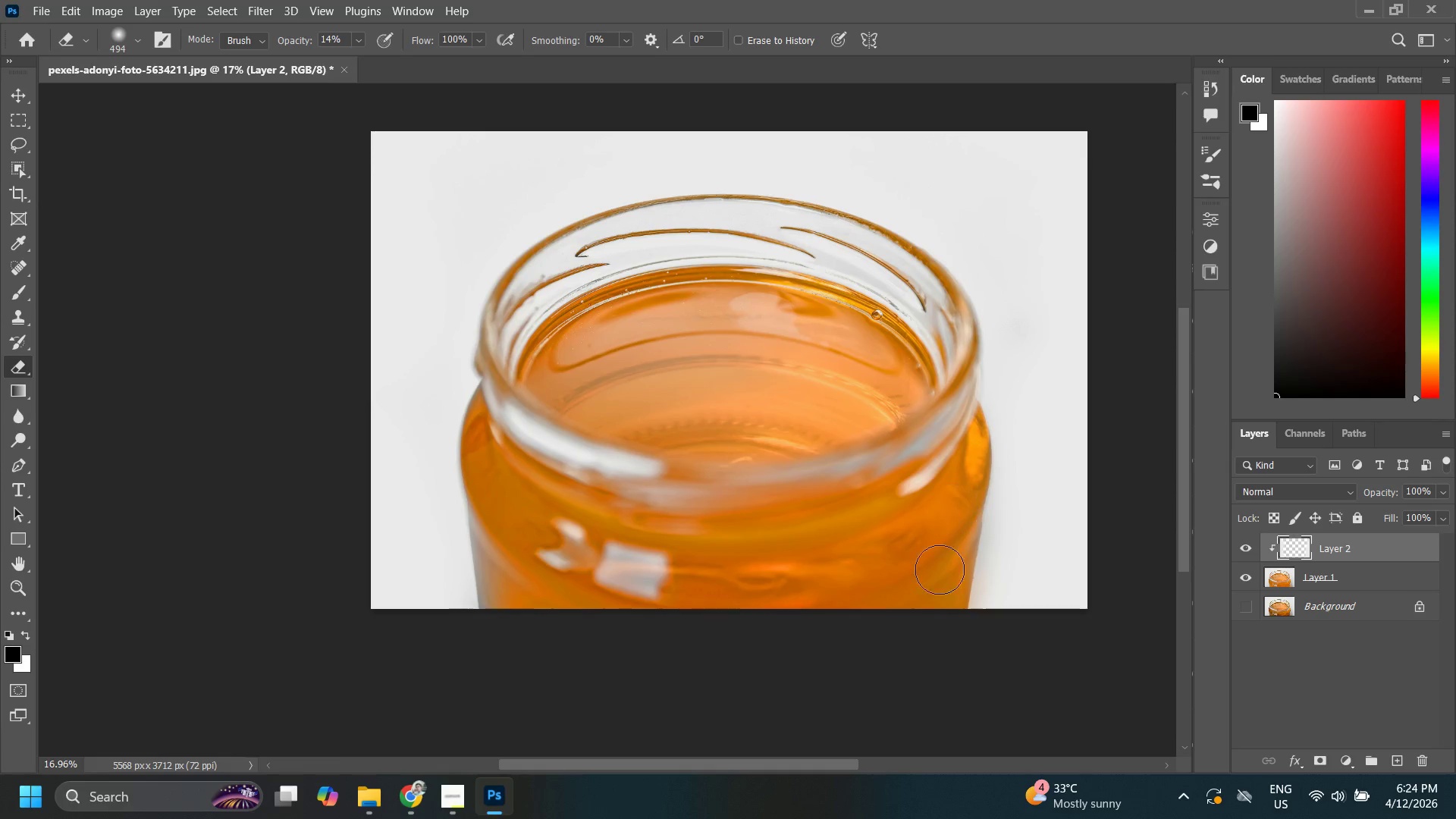 
left_click_drag(start_coordinate=[955, 509], to_coordinate=[941, 570])
 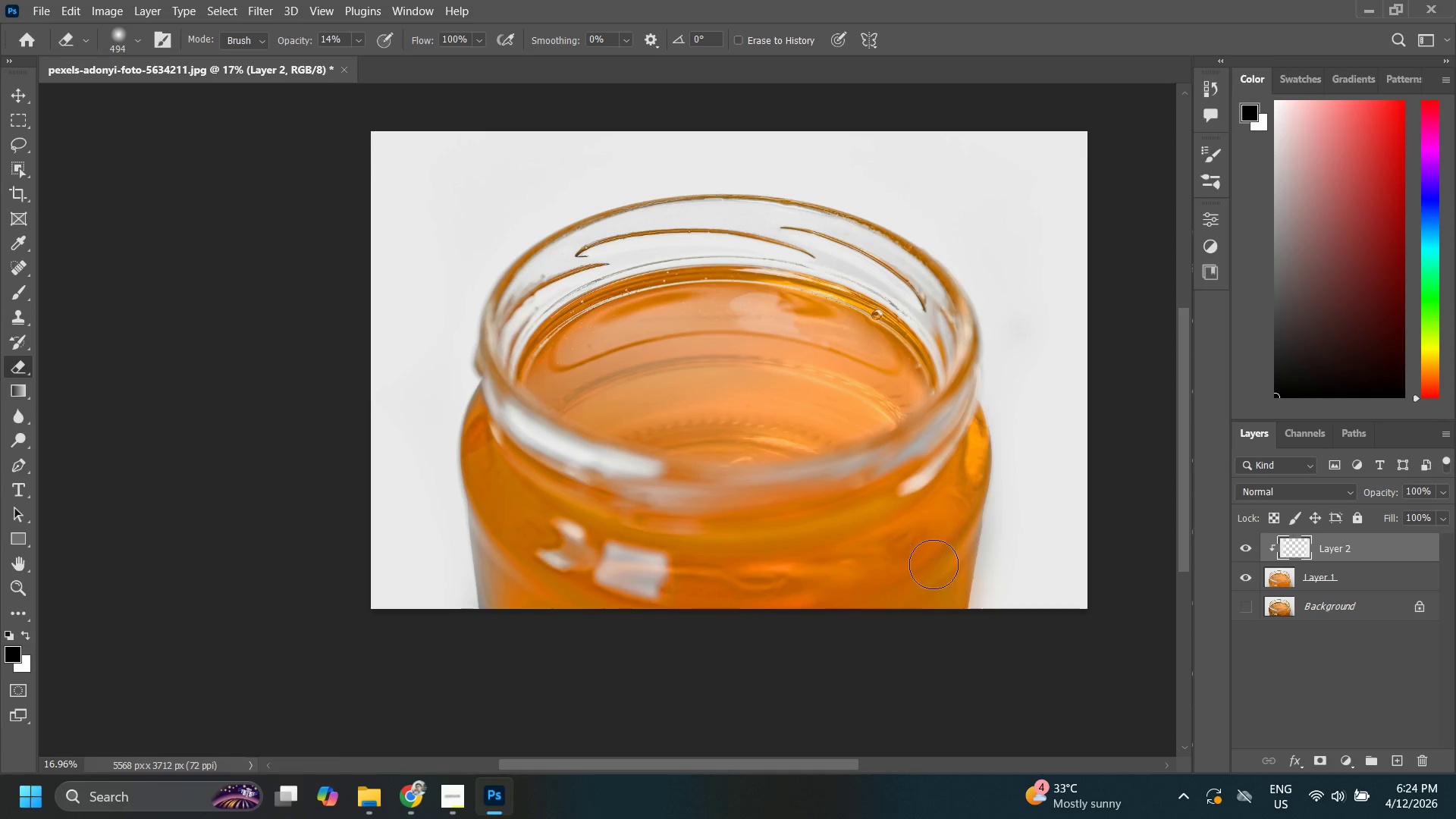 
left_click_drag(start_coordinate=[932, 538], to_coordinate=[930, 570])
 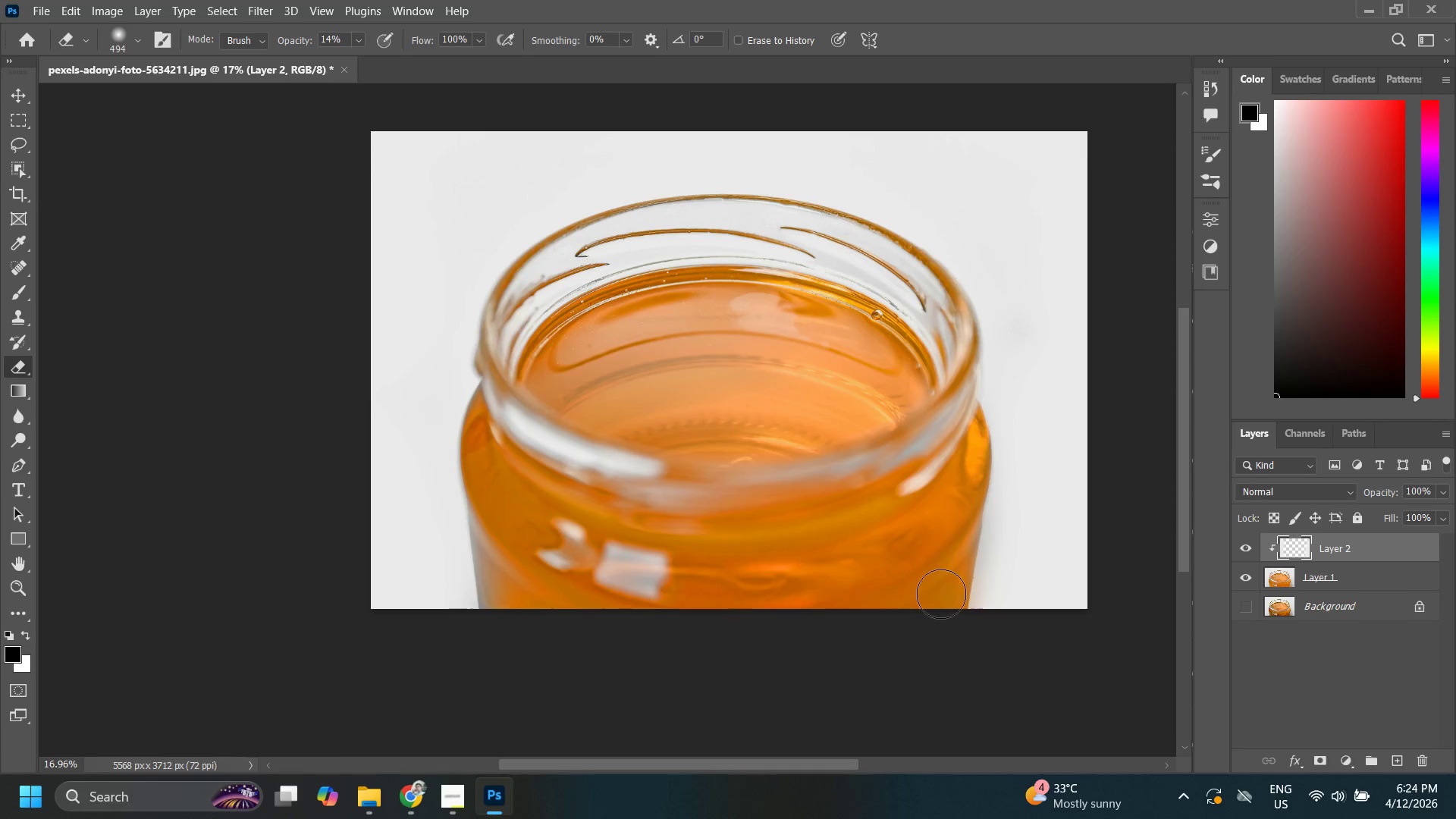 
left_click_drag(start_coordinate=[949, 540], to_coordinate=[938, 585])
 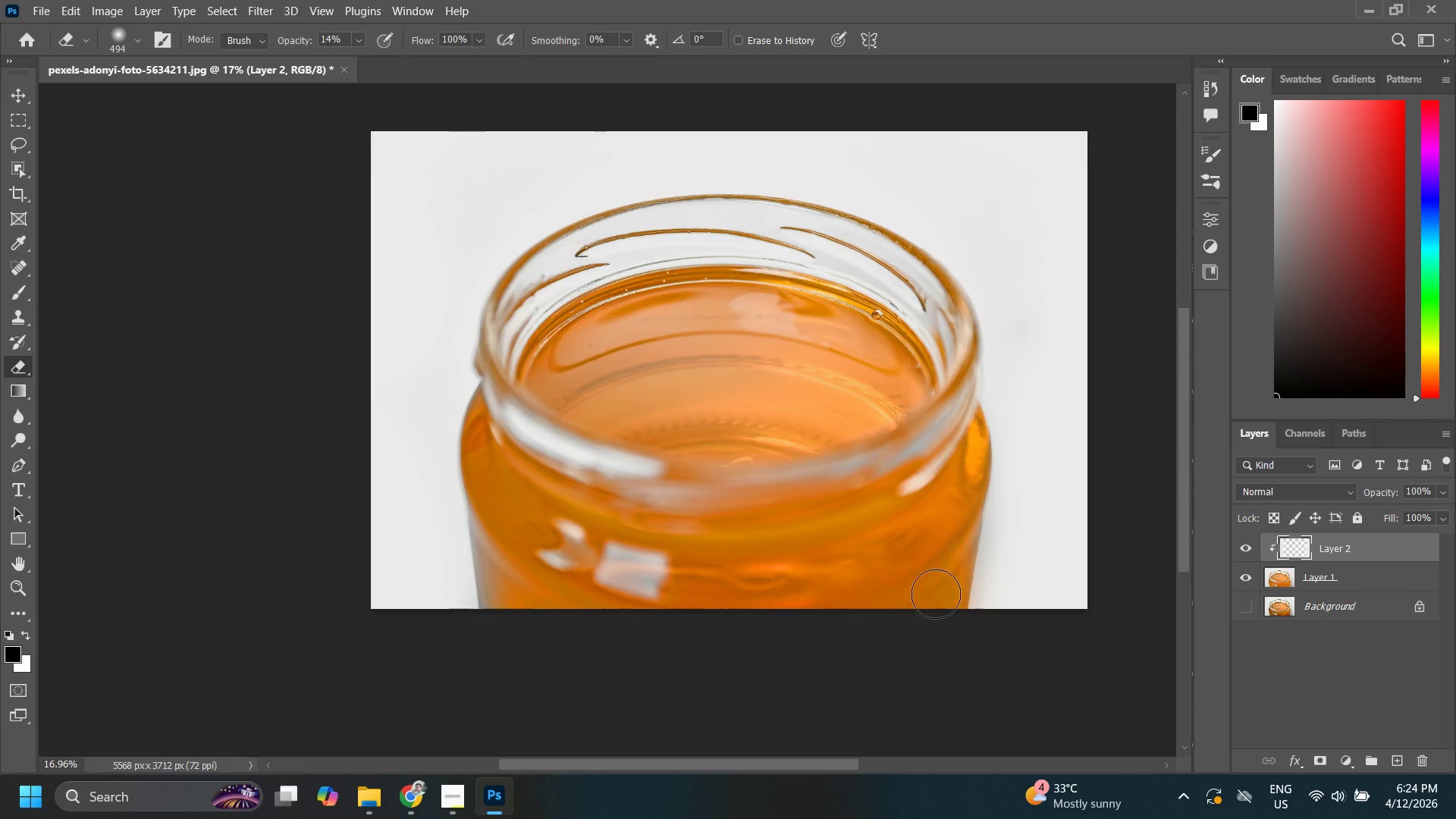 
left_click_drag(start_coordinate=[936, 572], to_coordinate=[936, 588])
 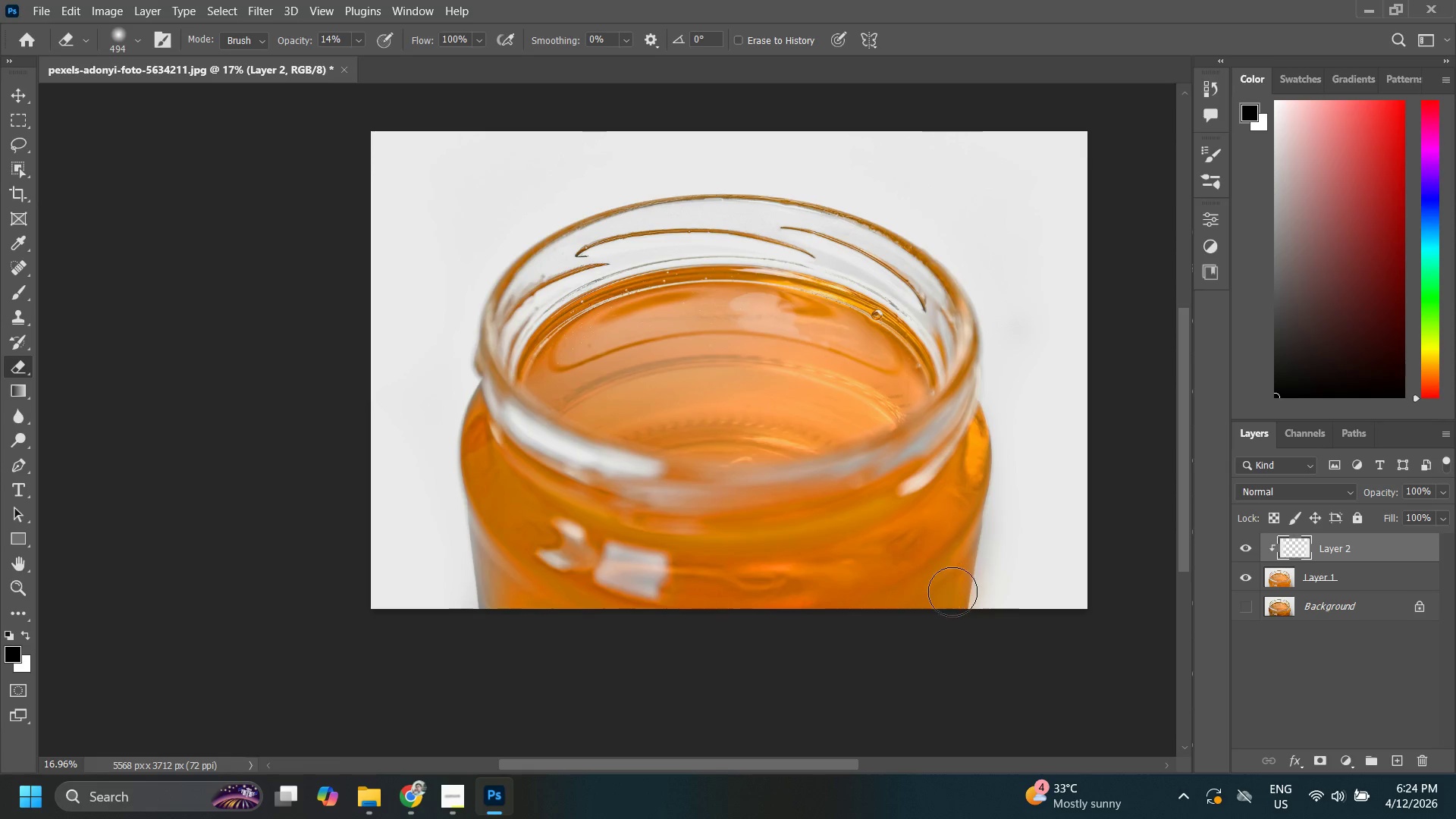 
left_click_drag(start_coordinate=[950, 568], to_coordinate=[951, 604])
 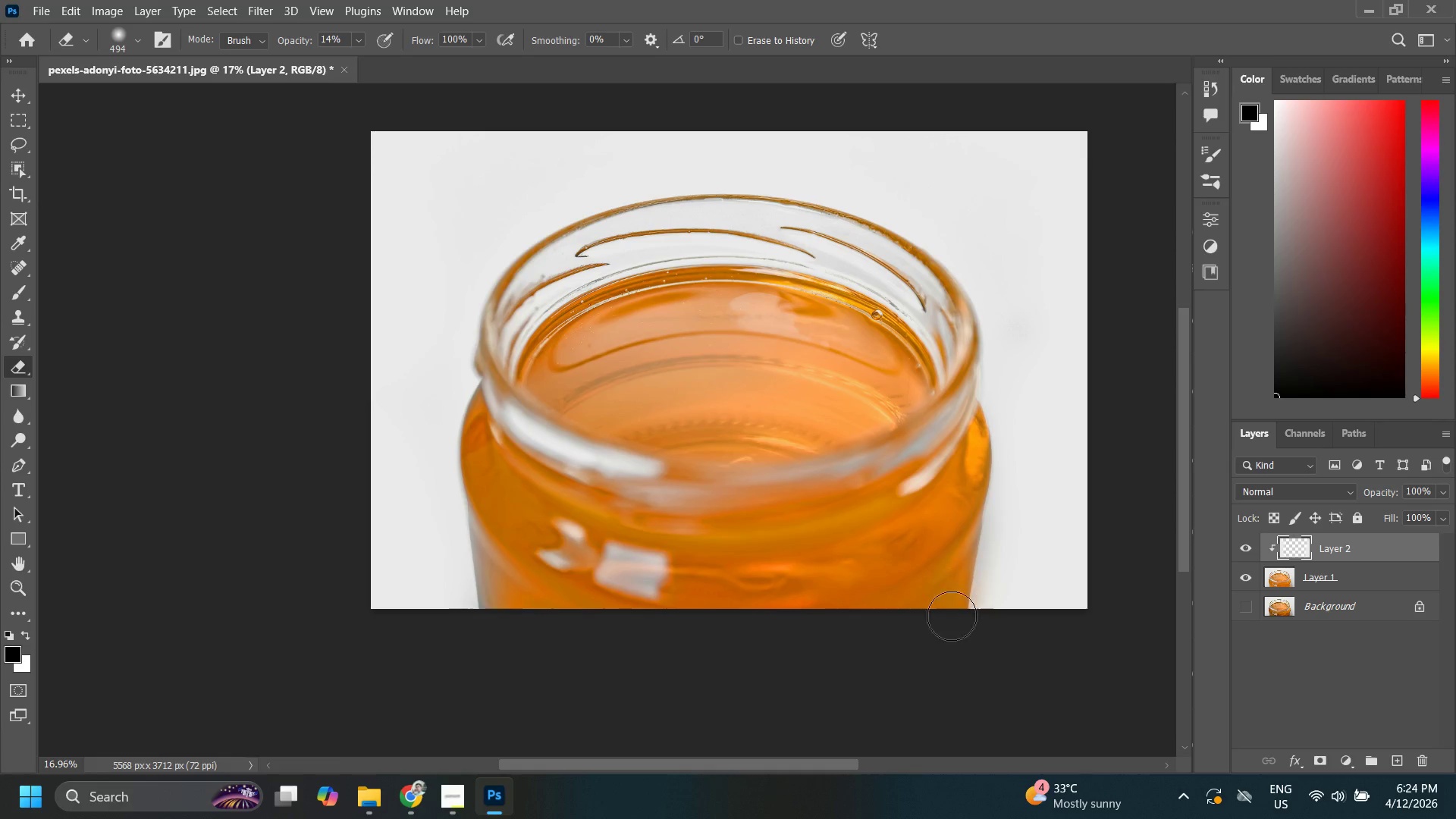 
left_click_drag(start_coordinate=[952, 590], to_coordinate=[952, 613])
 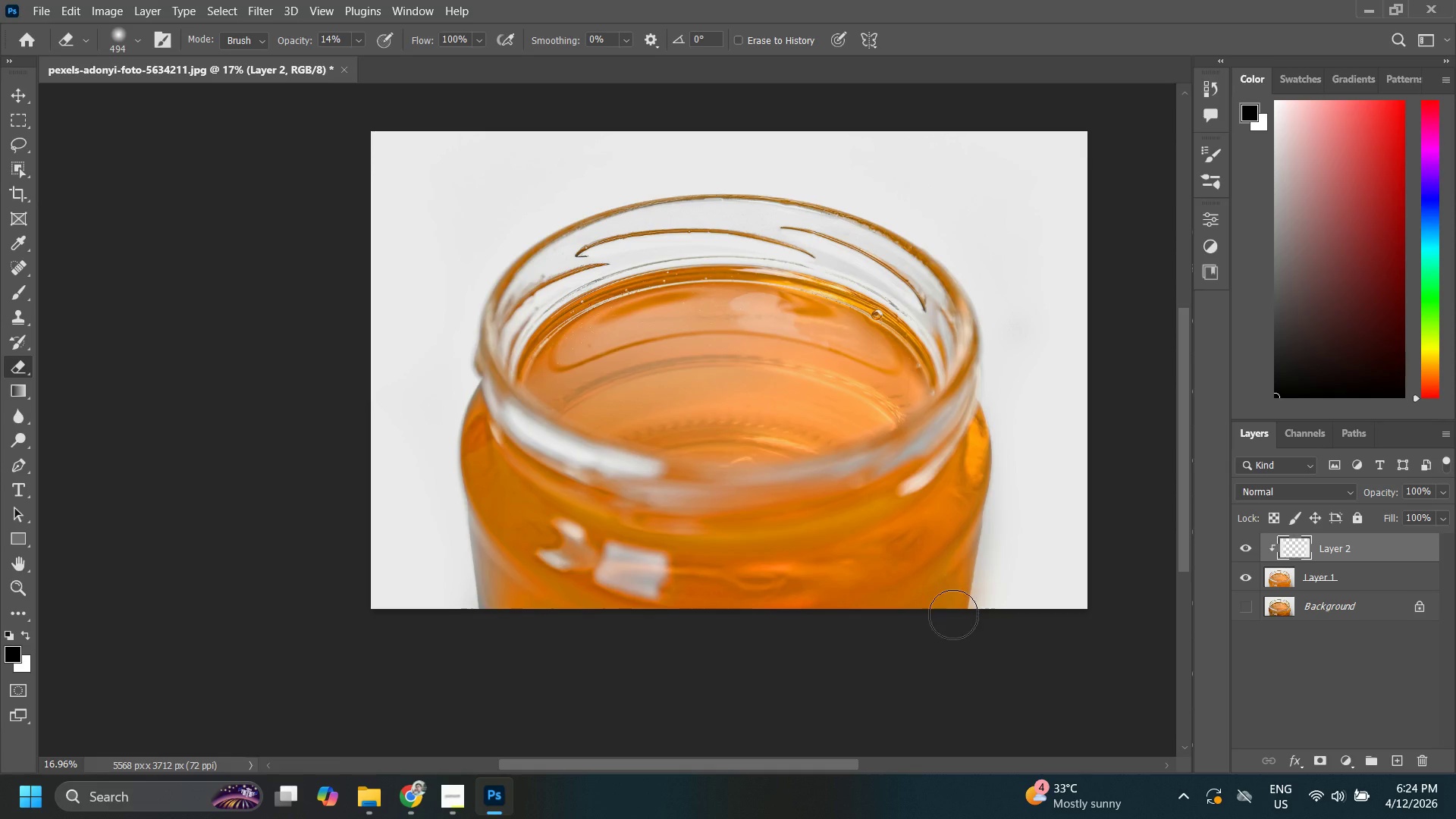 
left_click_drag(start_coordinate=[956, 598], to_coordinate=[953, 623])
 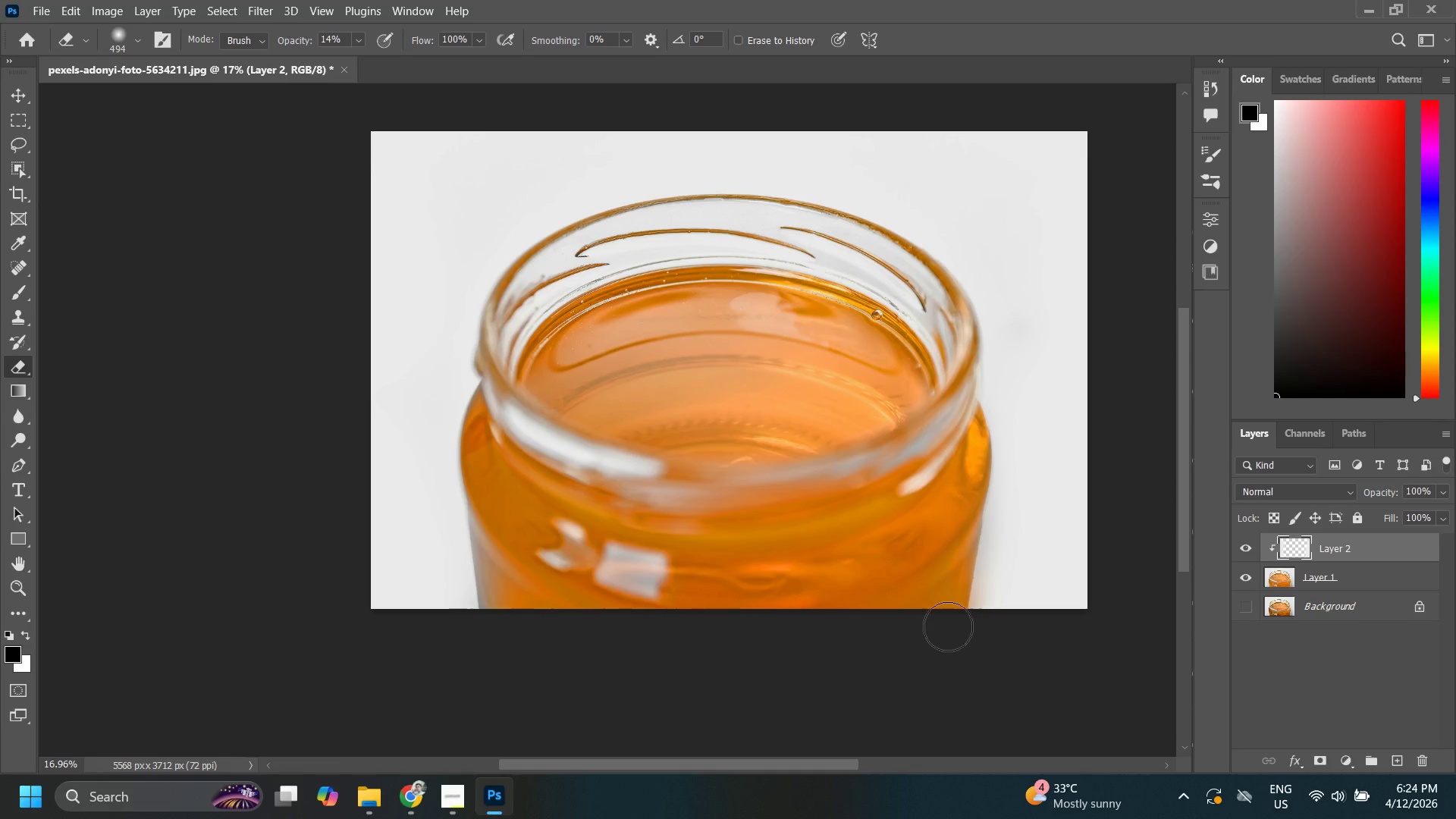 
left_click_drag(start_coordinate=[952, 604], to_coordinate=[948, 627])
 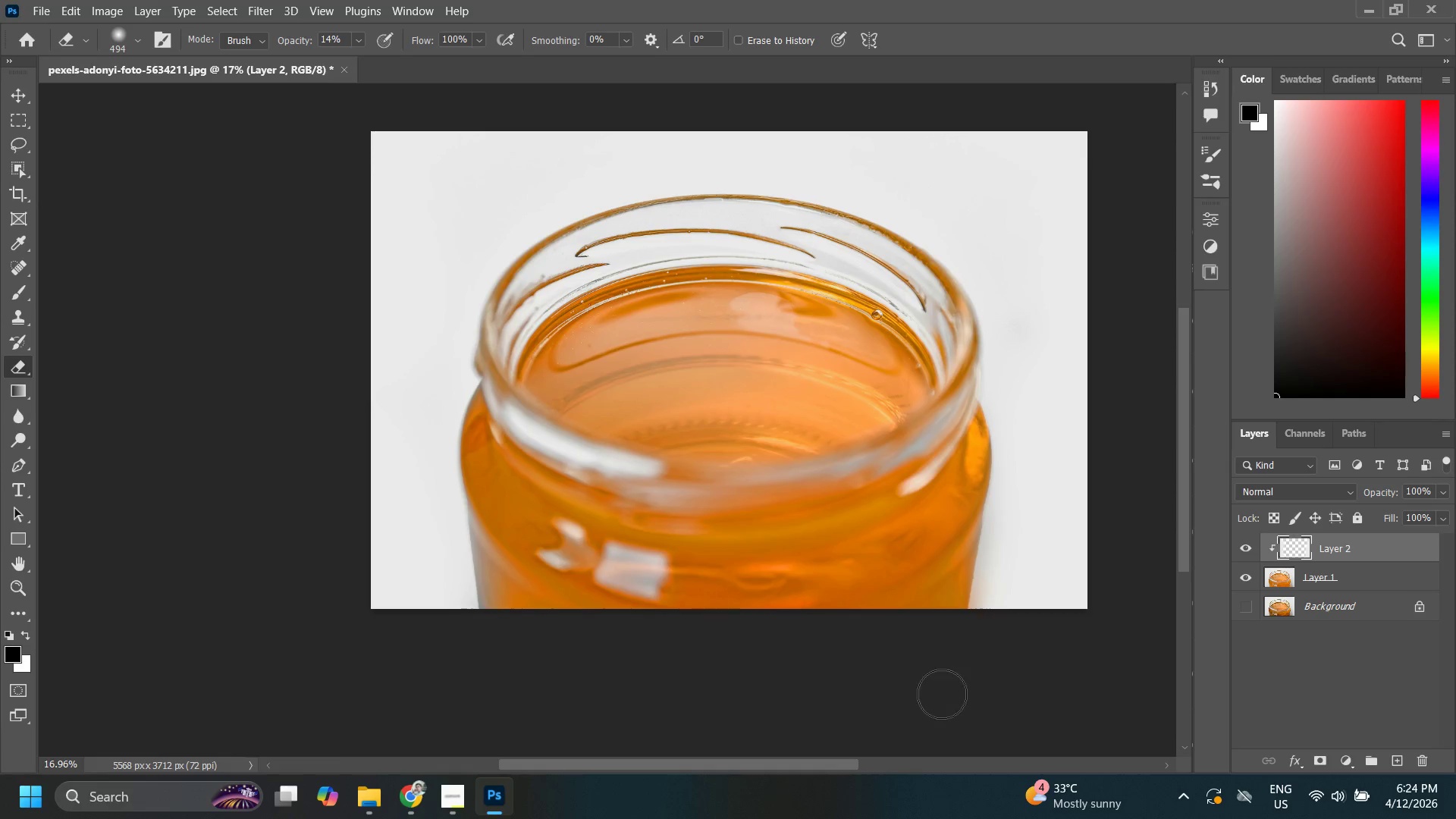 
left_click_drag(start_coordinate=[948, 623], to_coordinate=[942, 719])
 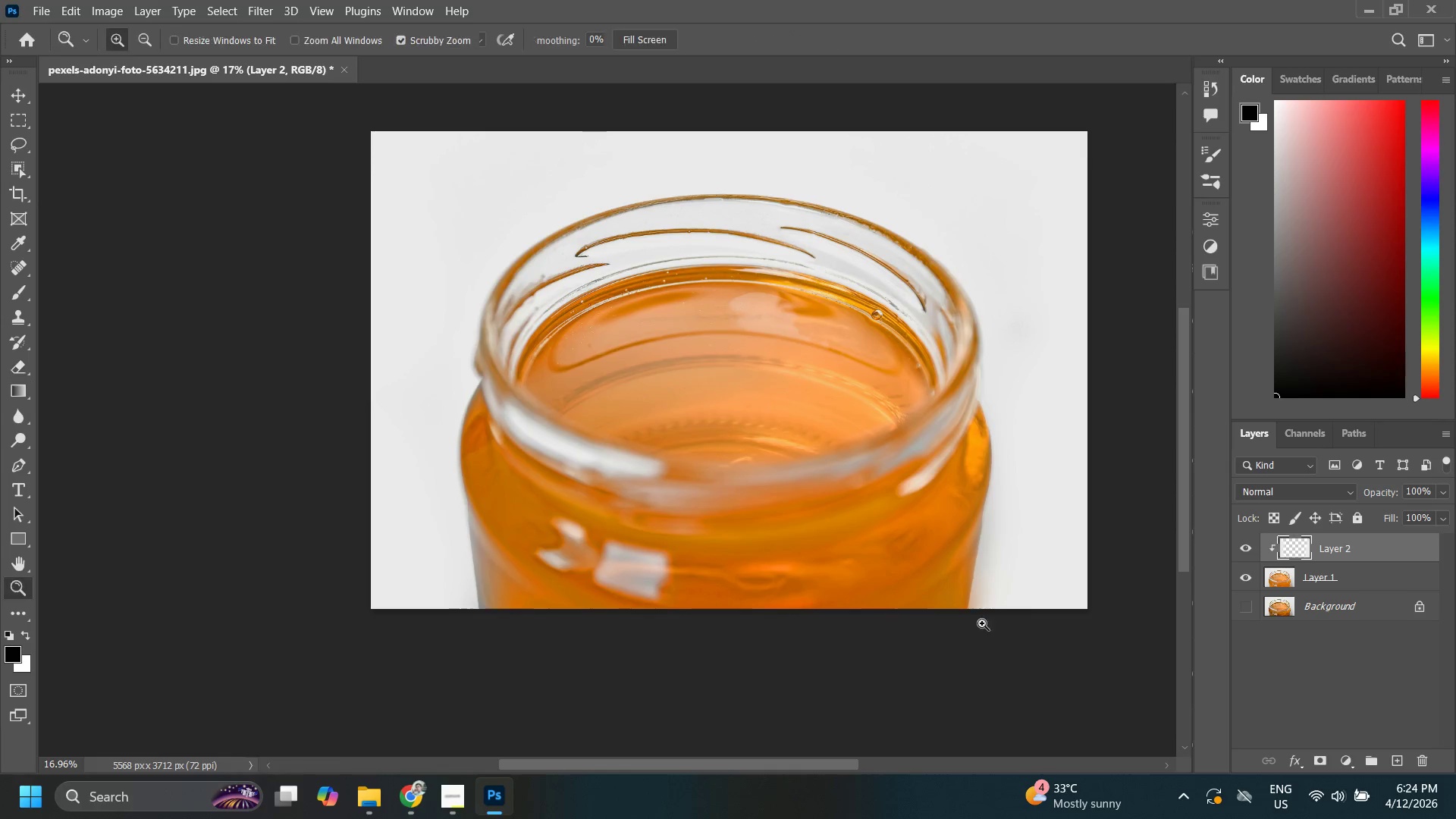 
type(zz)
 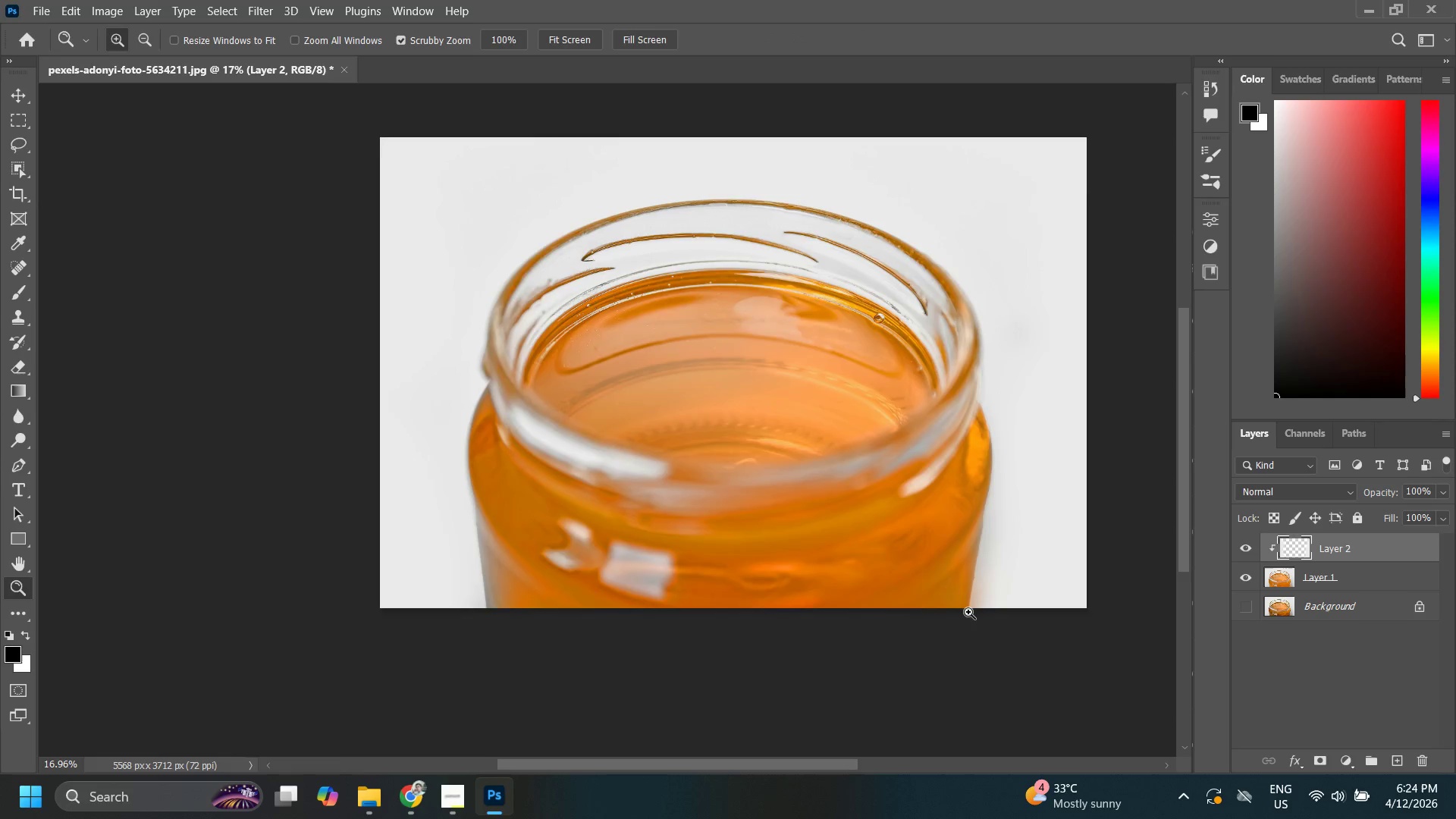 
left_click_drag(start_coordinate=[1000, 586], to_coordinate=[952, 618])
 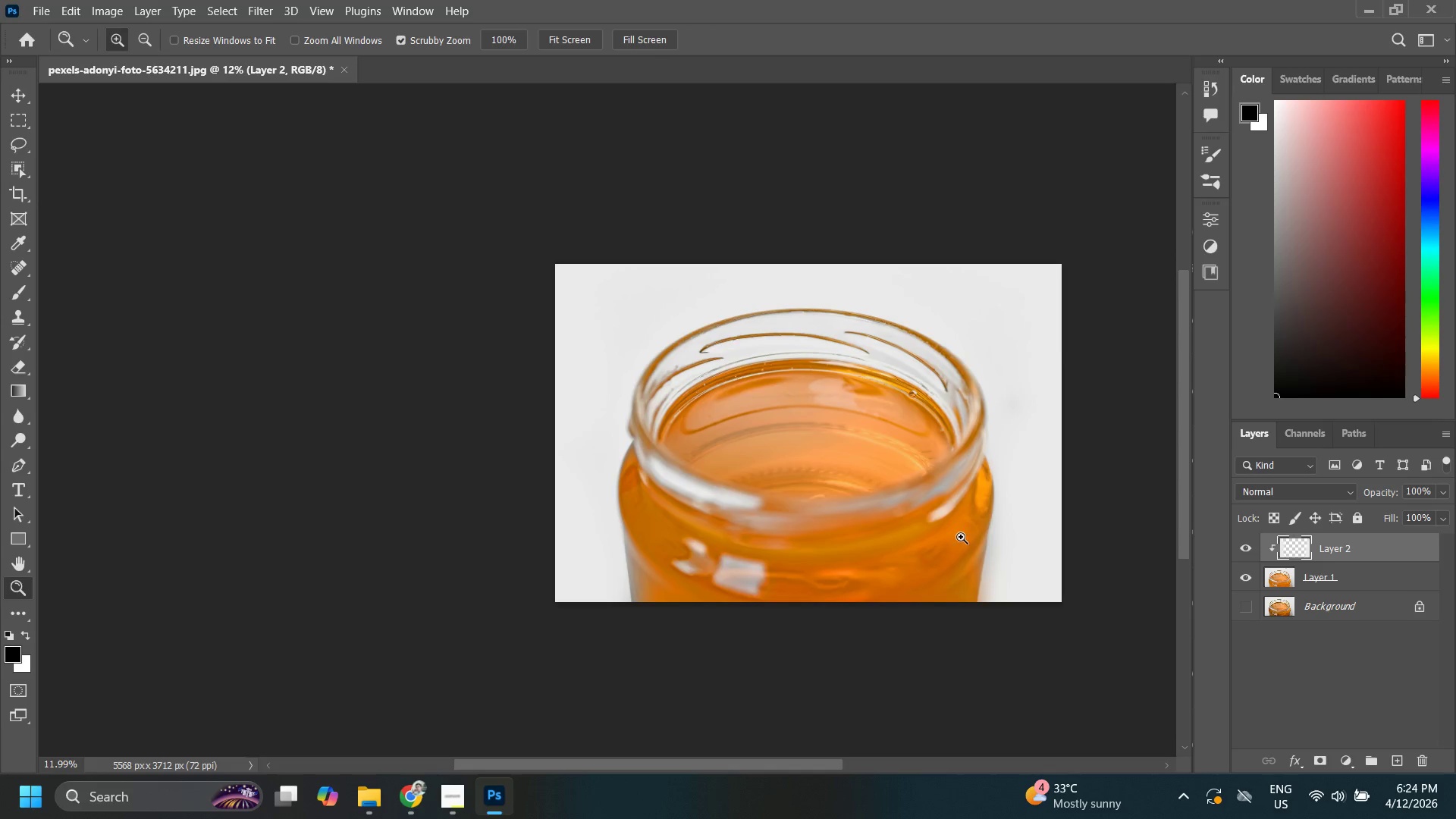 
left_click_drag(start_coordinate=[965, 532], to_coordinate=[943, 545])
 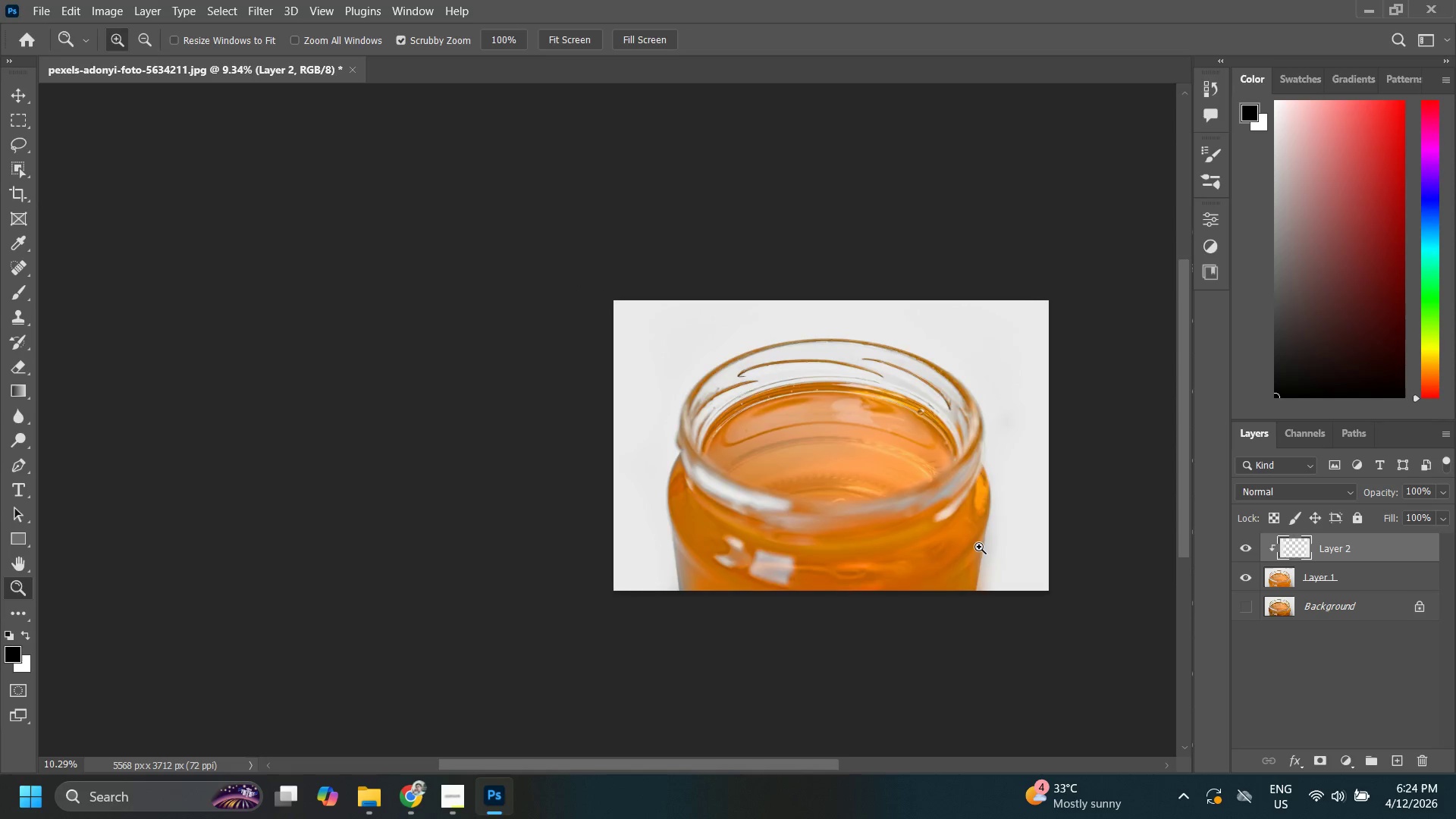 
left_click_drag(start_coordinate=[964, 547], to_coordinate=[1043, 563])
 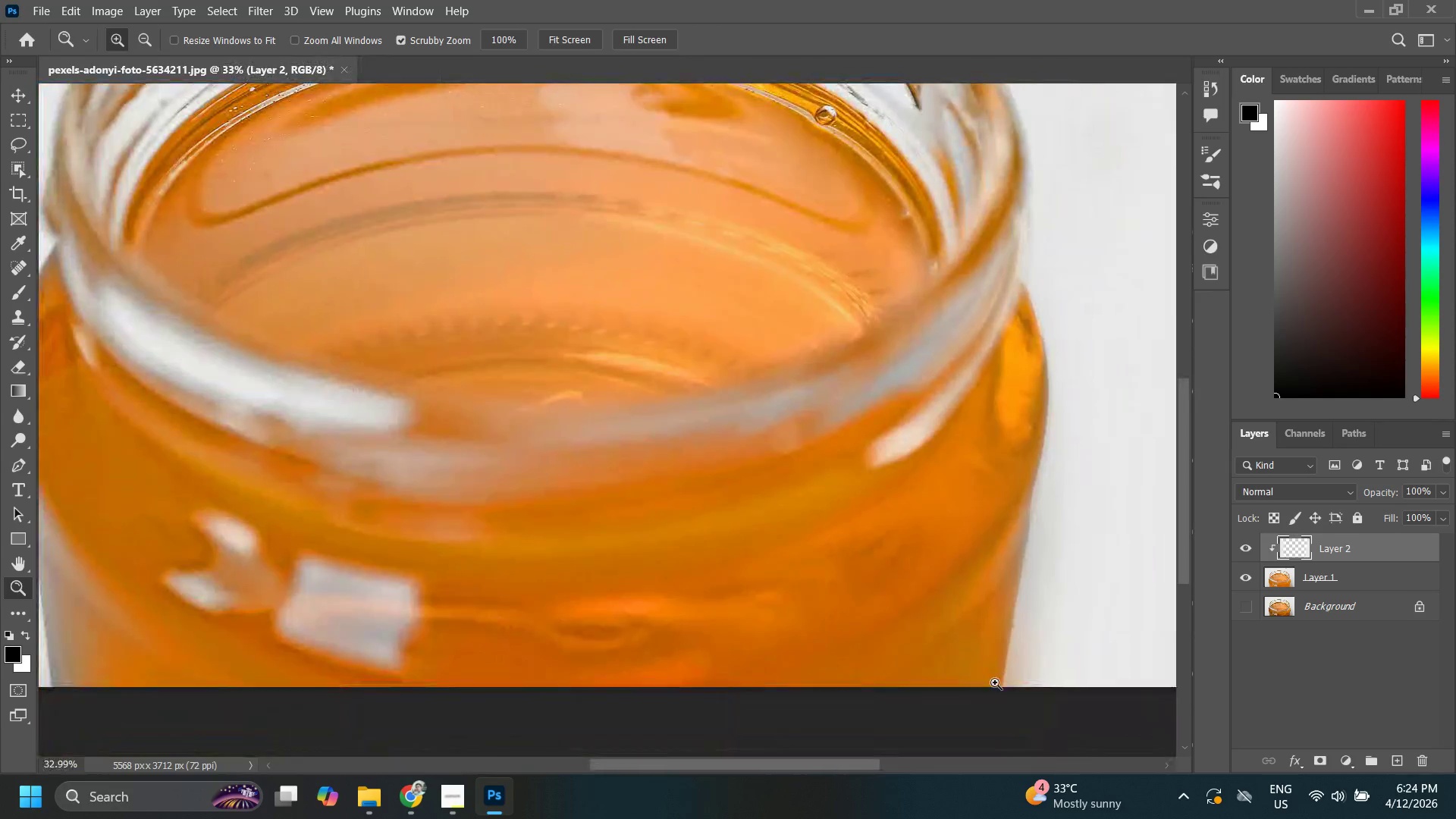 
left_click_drag(start_coordinate=[991, 682], to_coordinate=[1042, 642])
 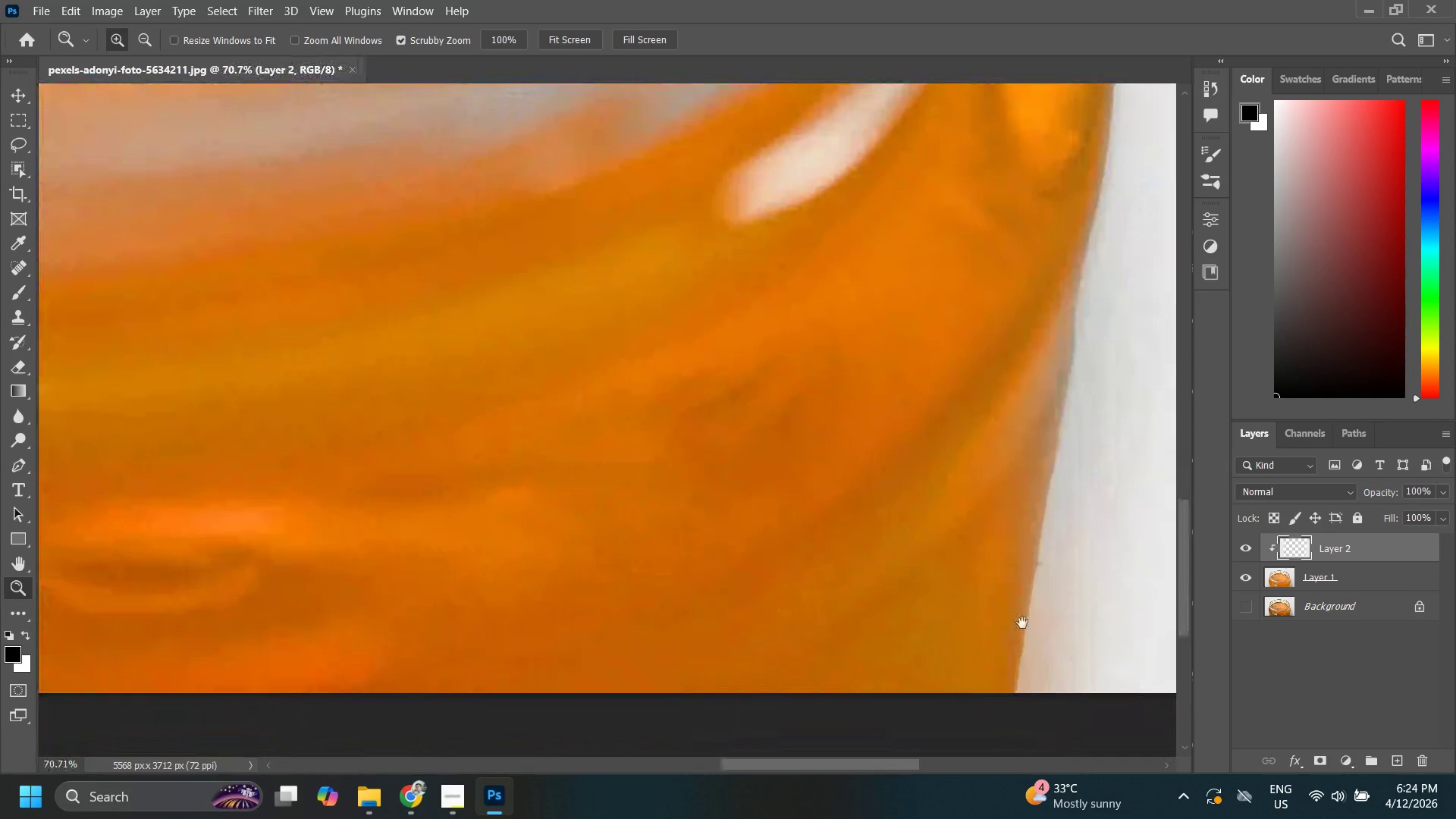 
hold_key(key=Space, duration=0.52)
 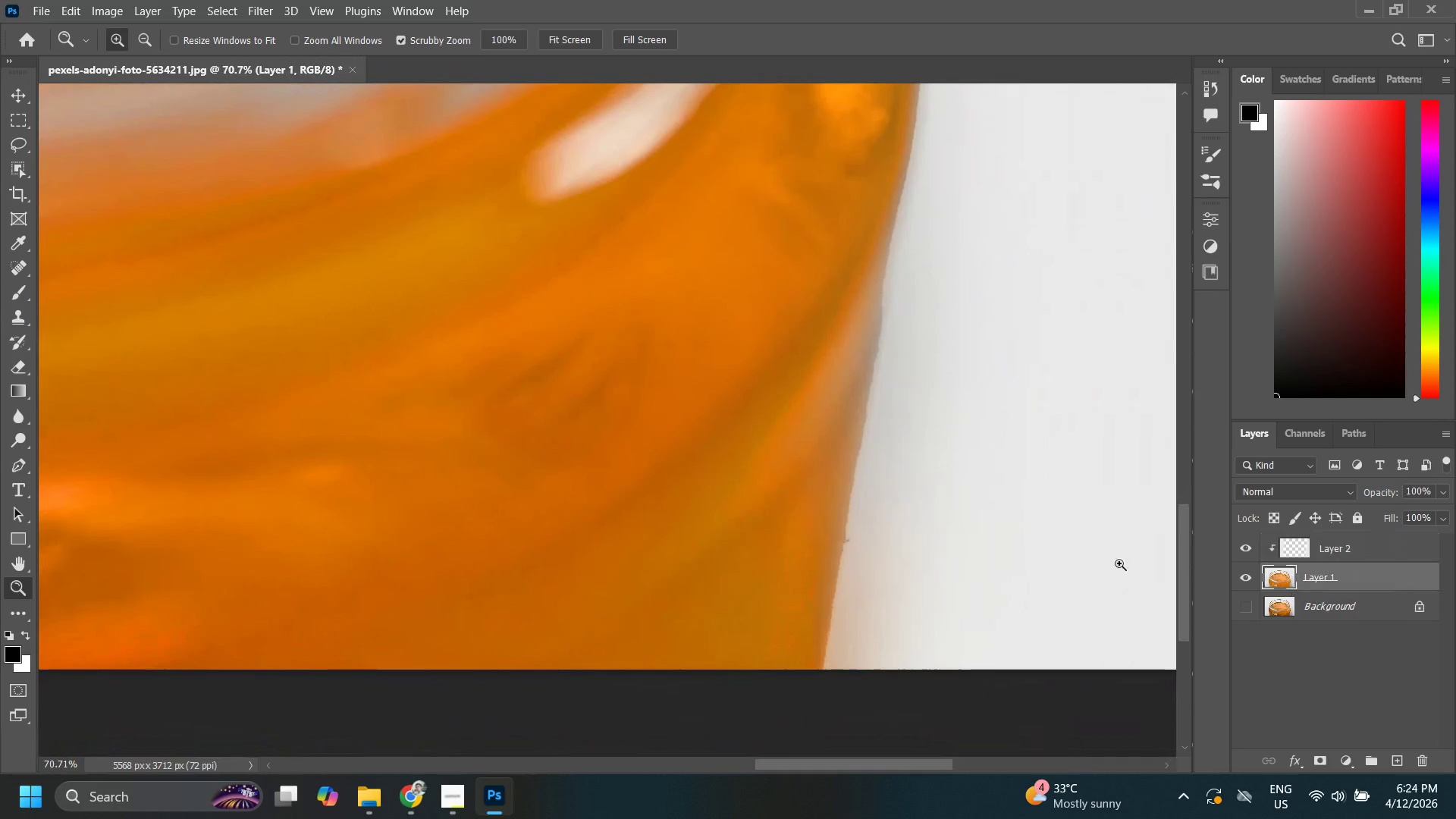 
left_click_drag(start_coordinate=[1009, 617], to_coordinate=[928, 608])
 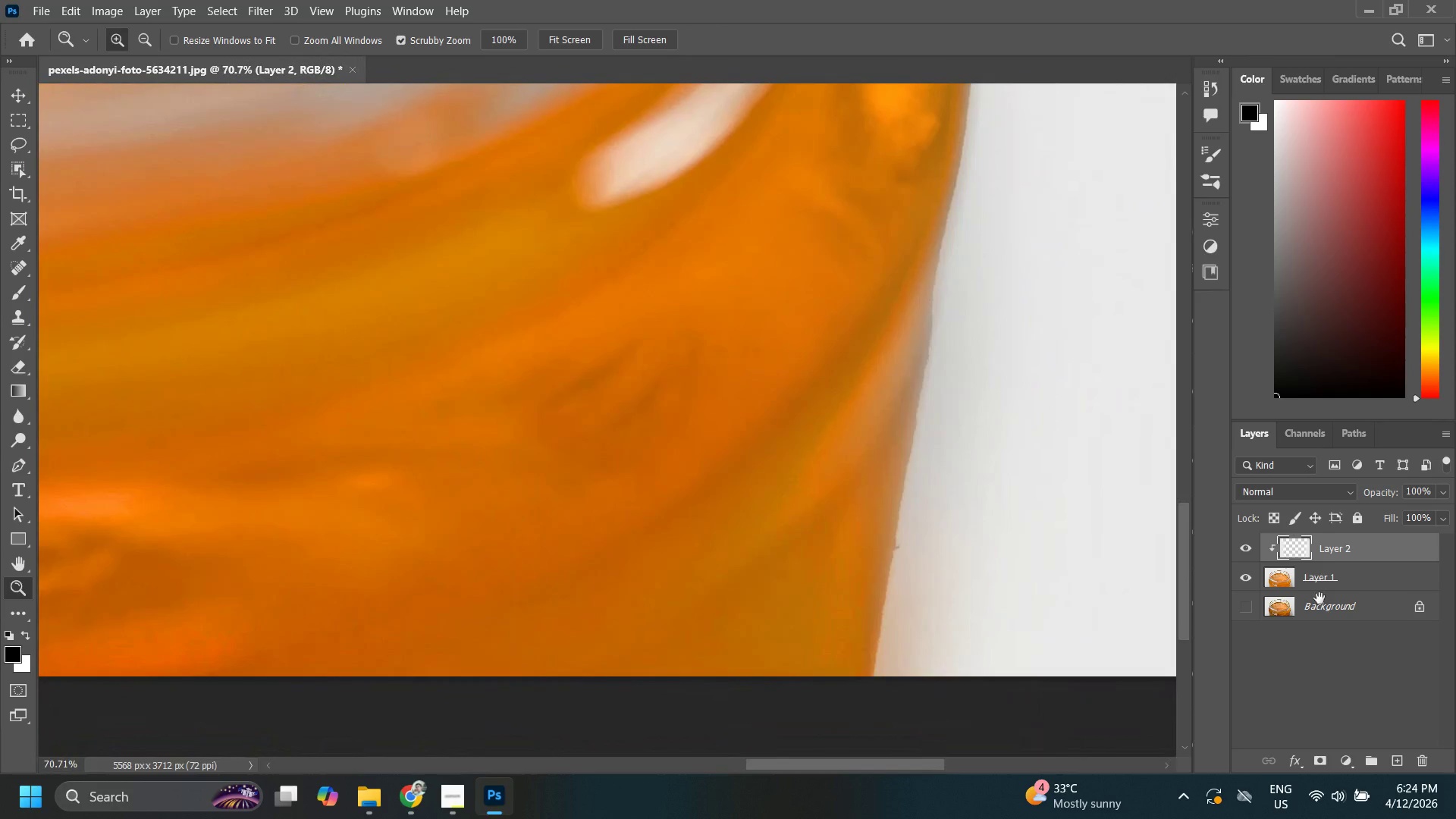 
hold_key(key=Space, duration=22.89)
 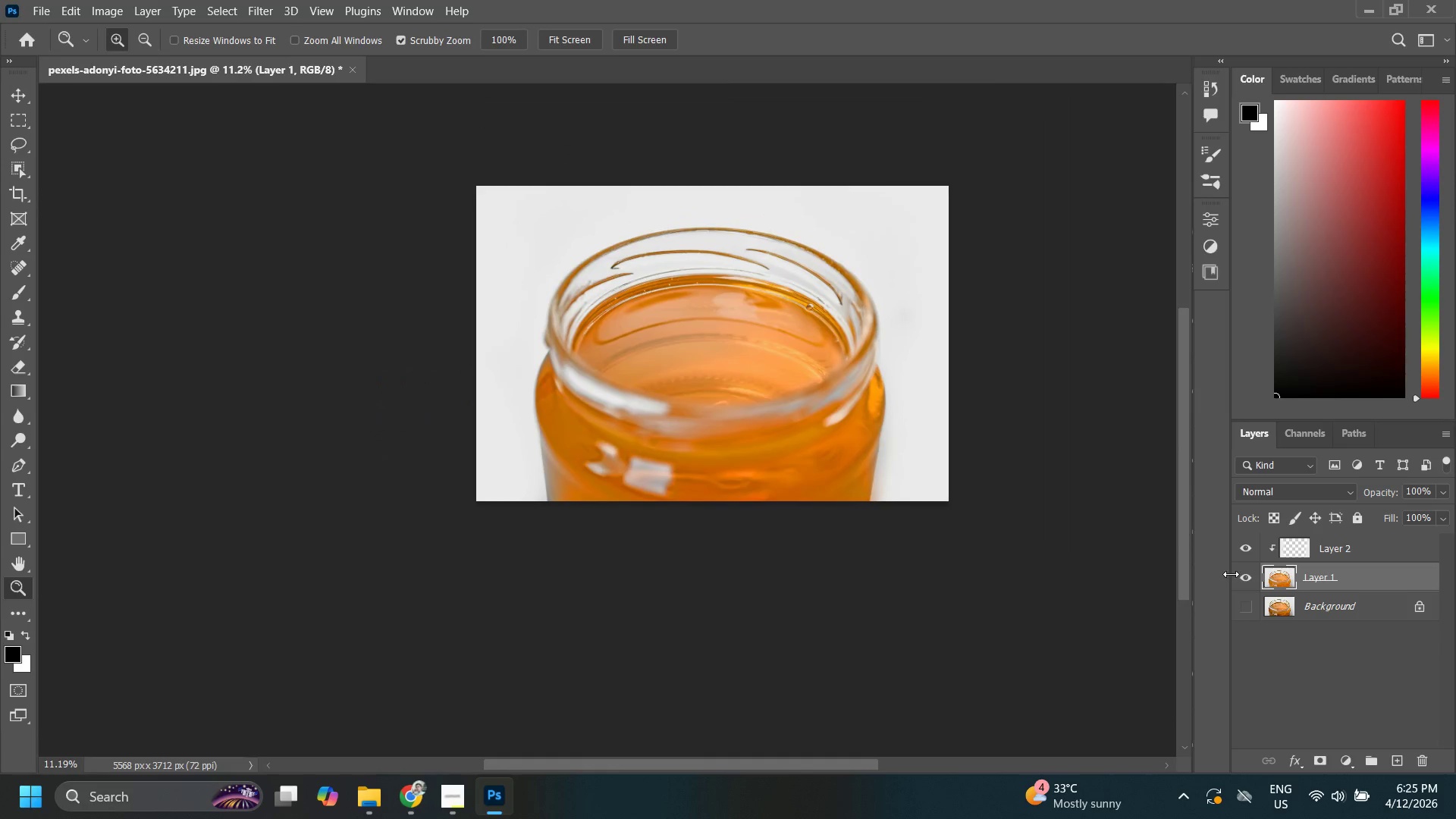 
type(zs)
 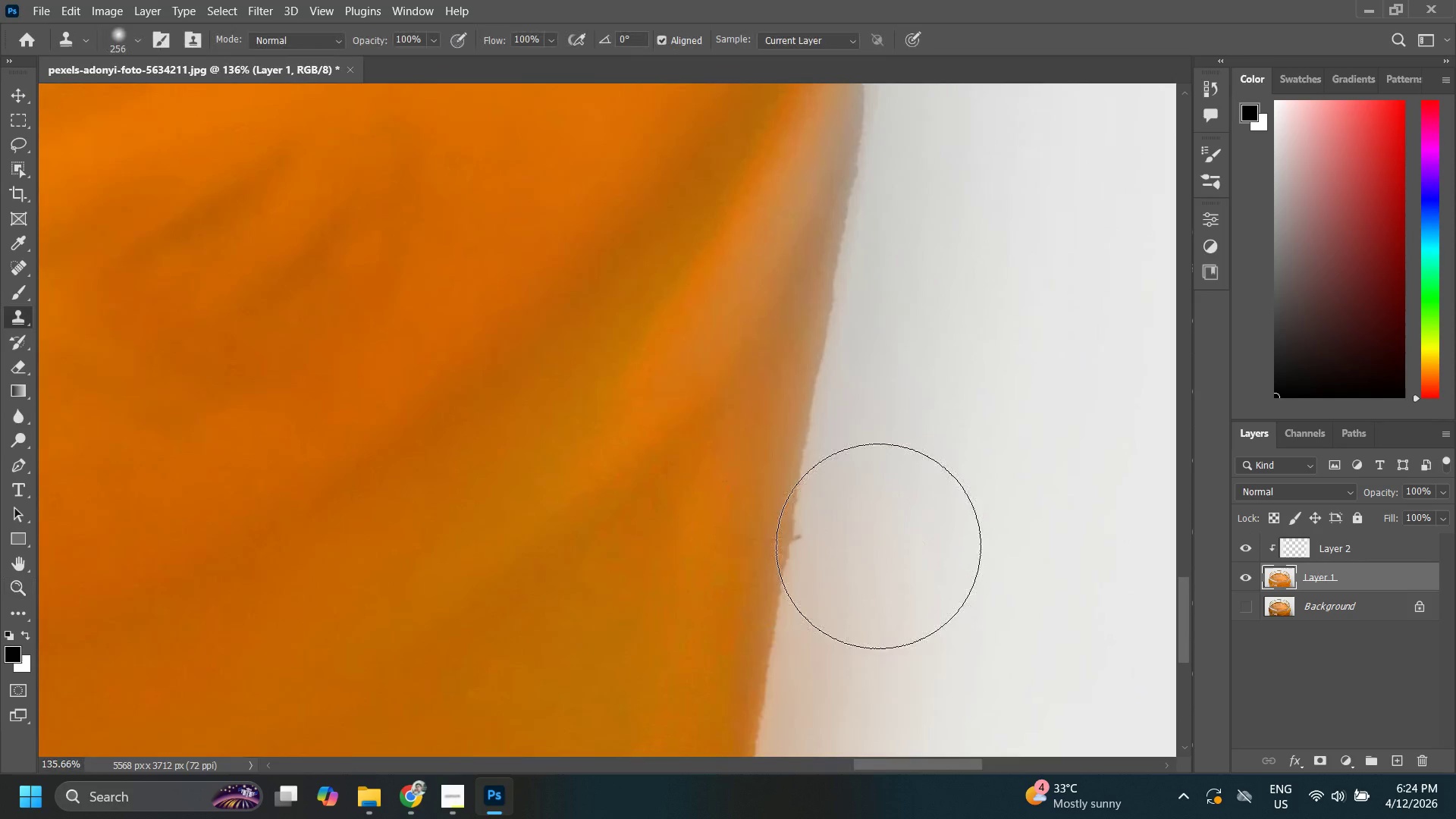 
left_click_drag(start_coordinate=[902, 544], to_coordinate=[948, 511])
 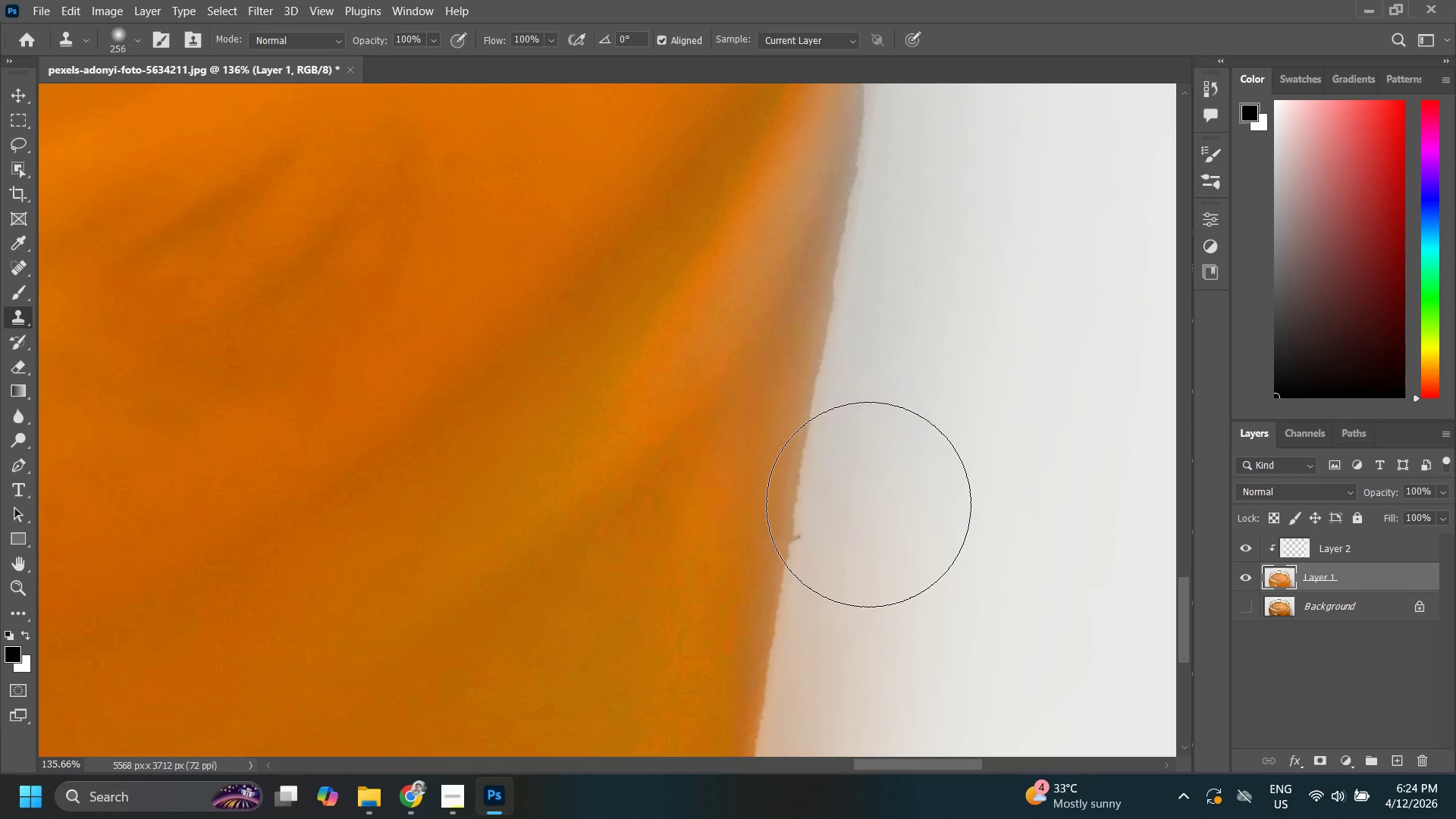 
left_click([22, 254])
 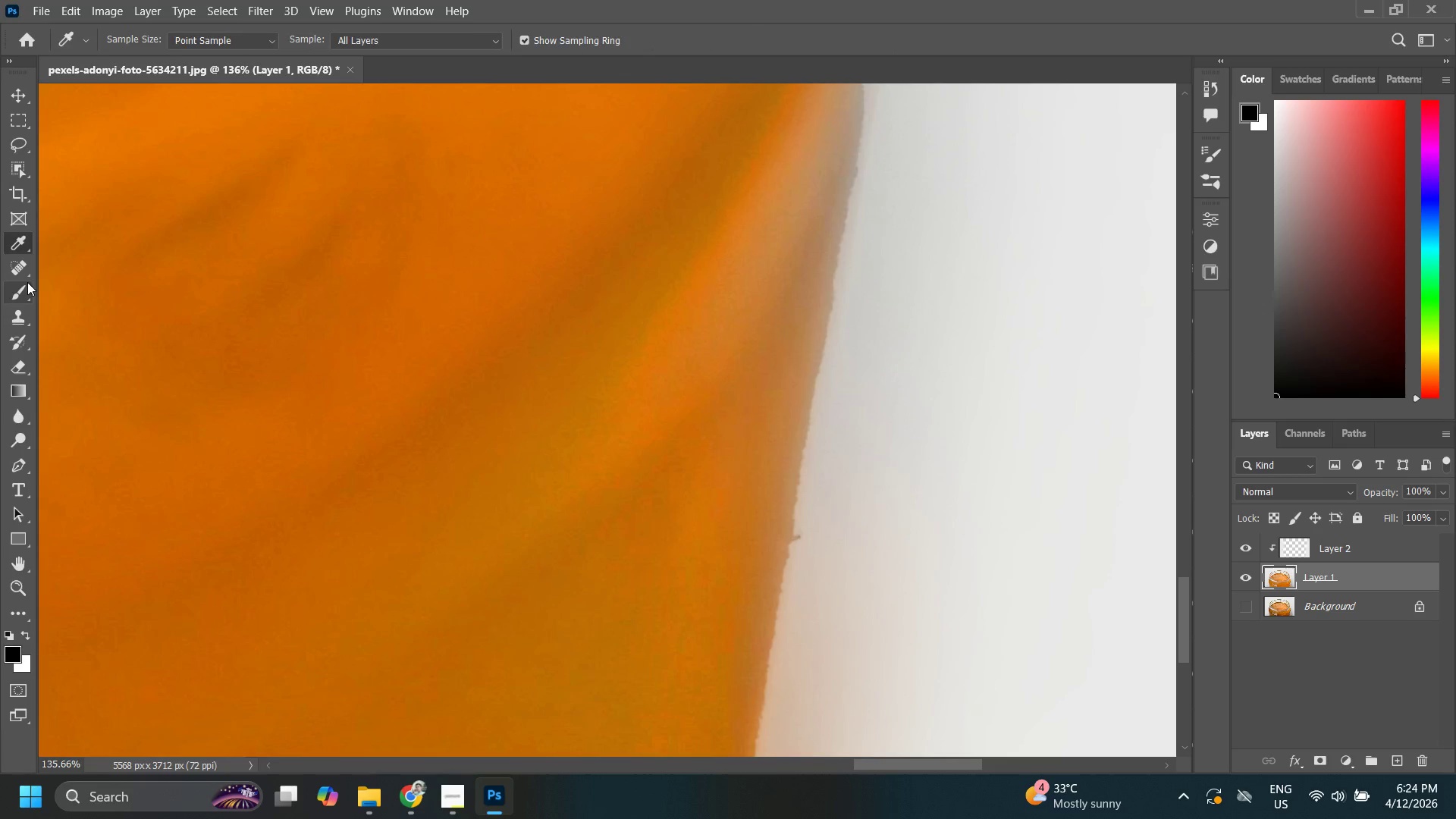 
left_click_drag(start_coordinate=[26, 282], to_coordinate=[19, 279])
 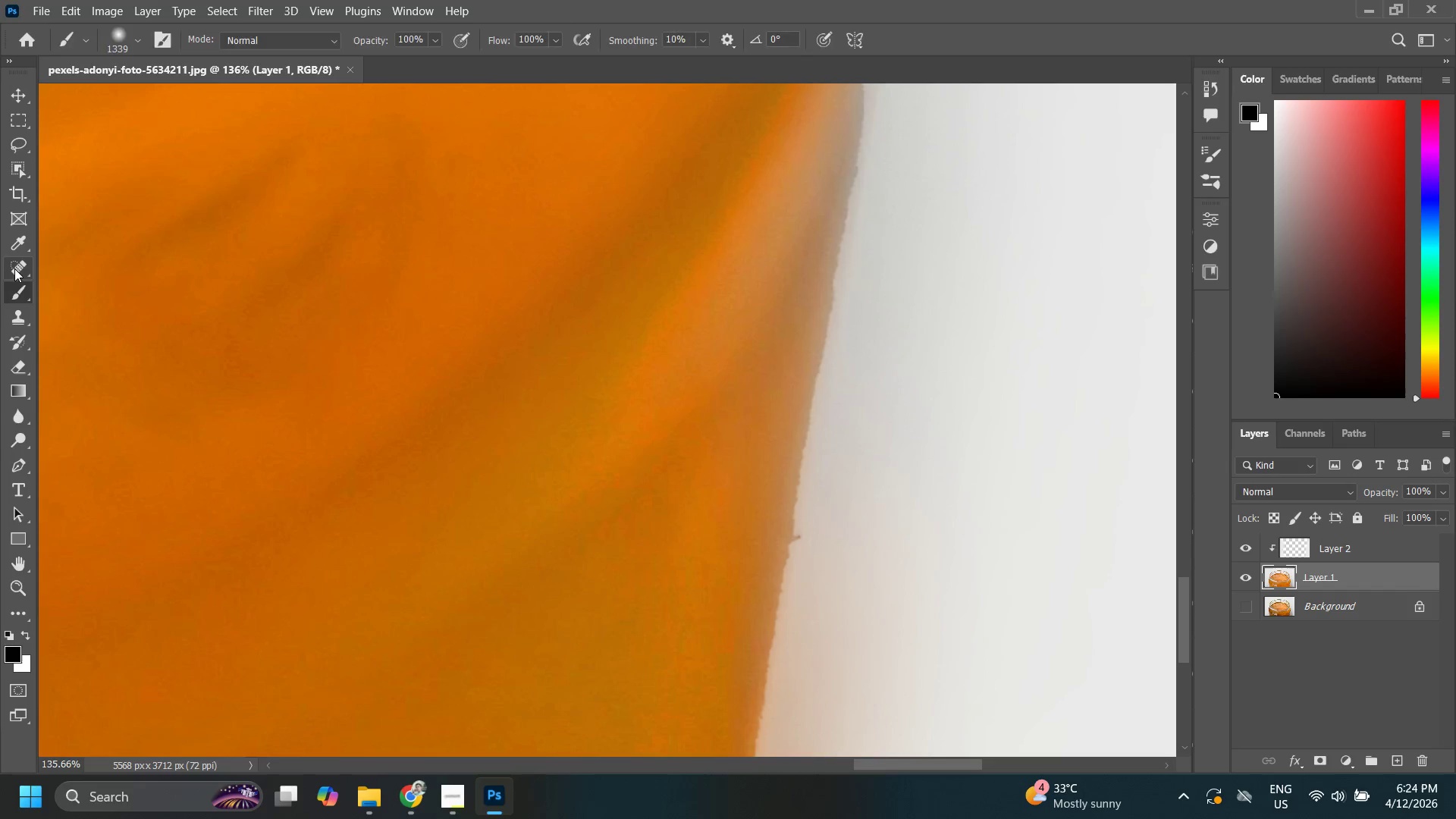 
double_click([14, 268])
 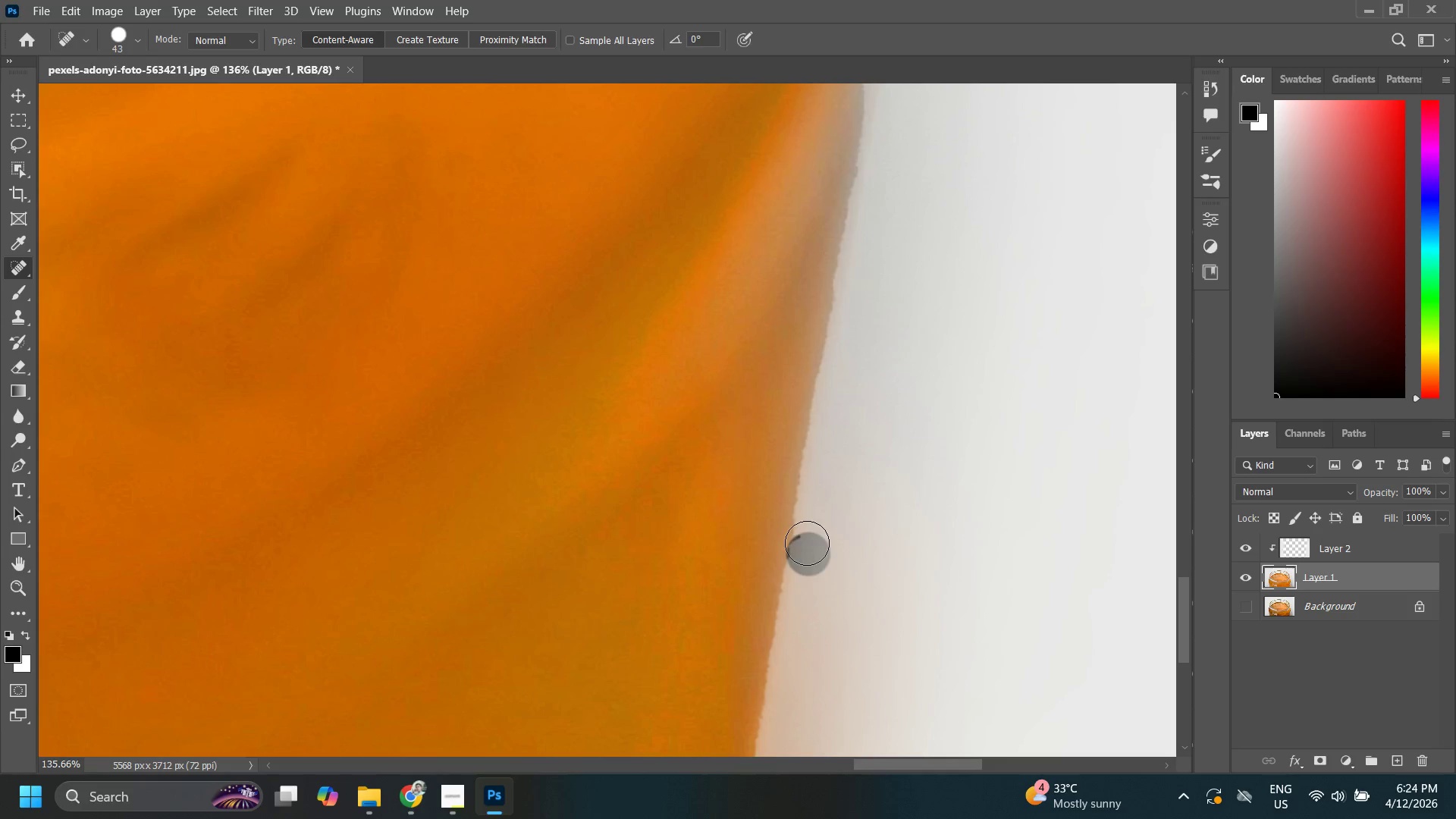 
left_click_drag(start_coordinate=[817, 501], to_coordinate=[798, 599])
 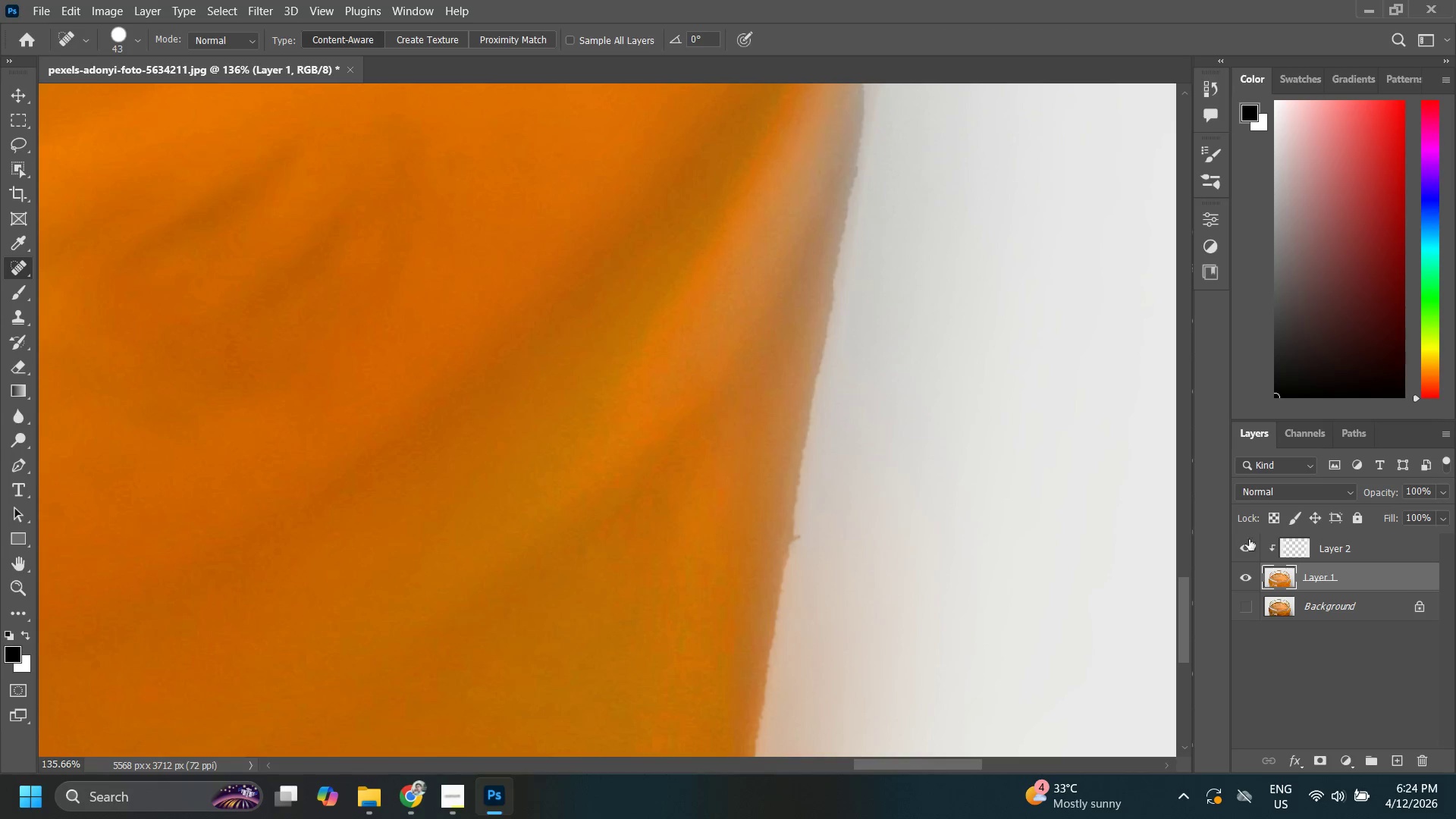 
left_click([1241, 543])
 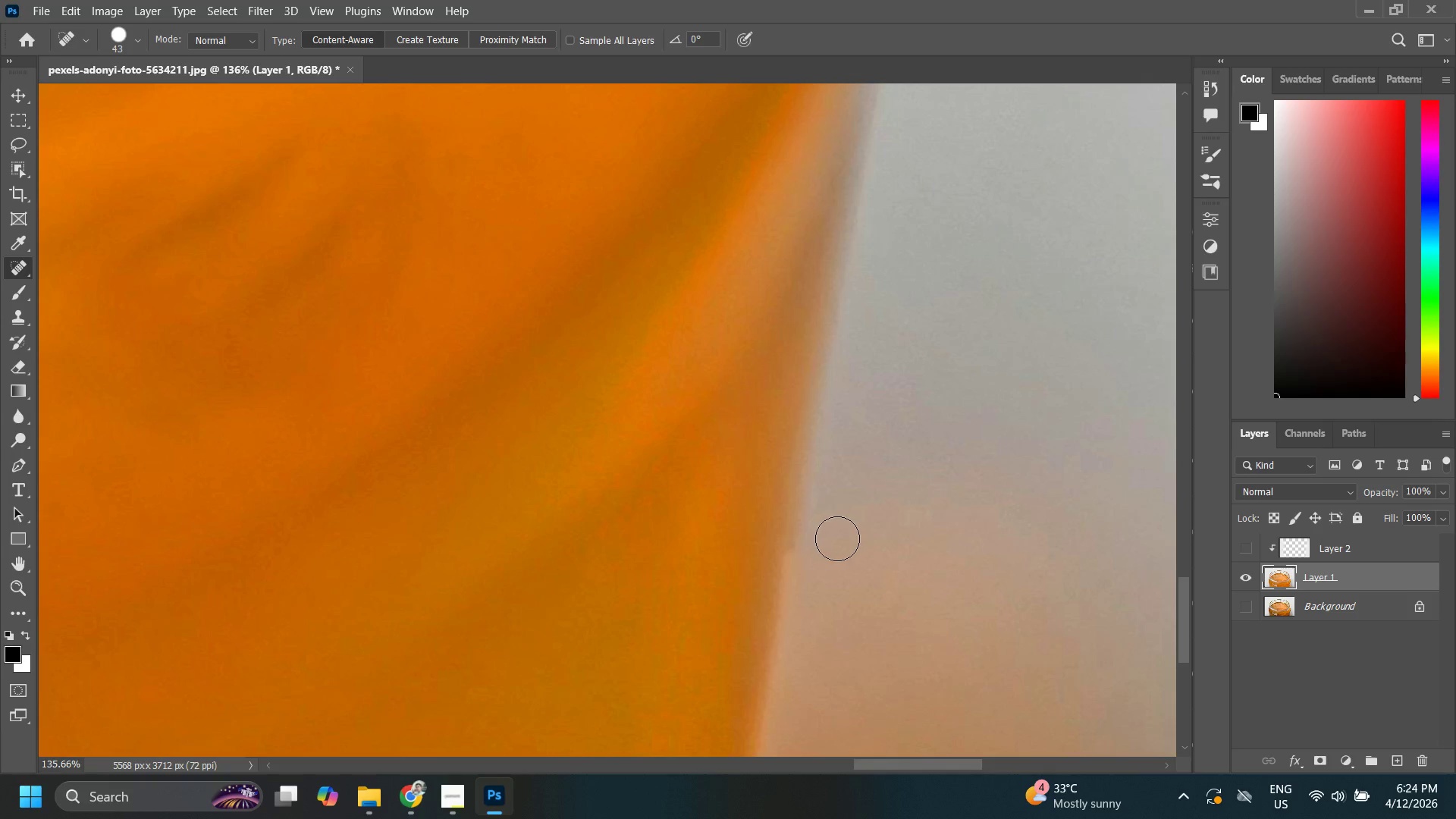 
left_click_drag(start_coordinate=[813, 501], to_coordinate=[814, 616])
 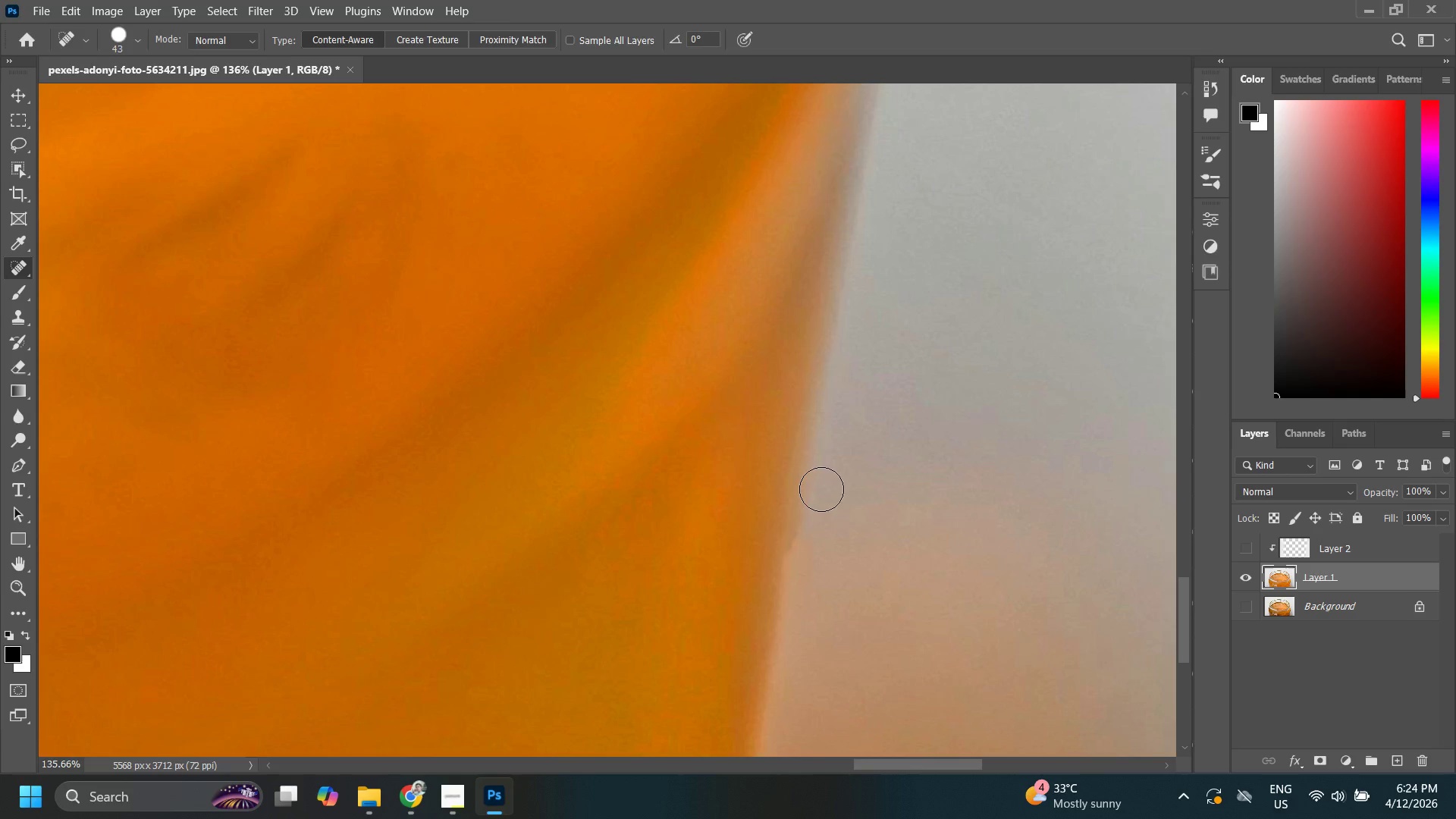 
key(Z)
 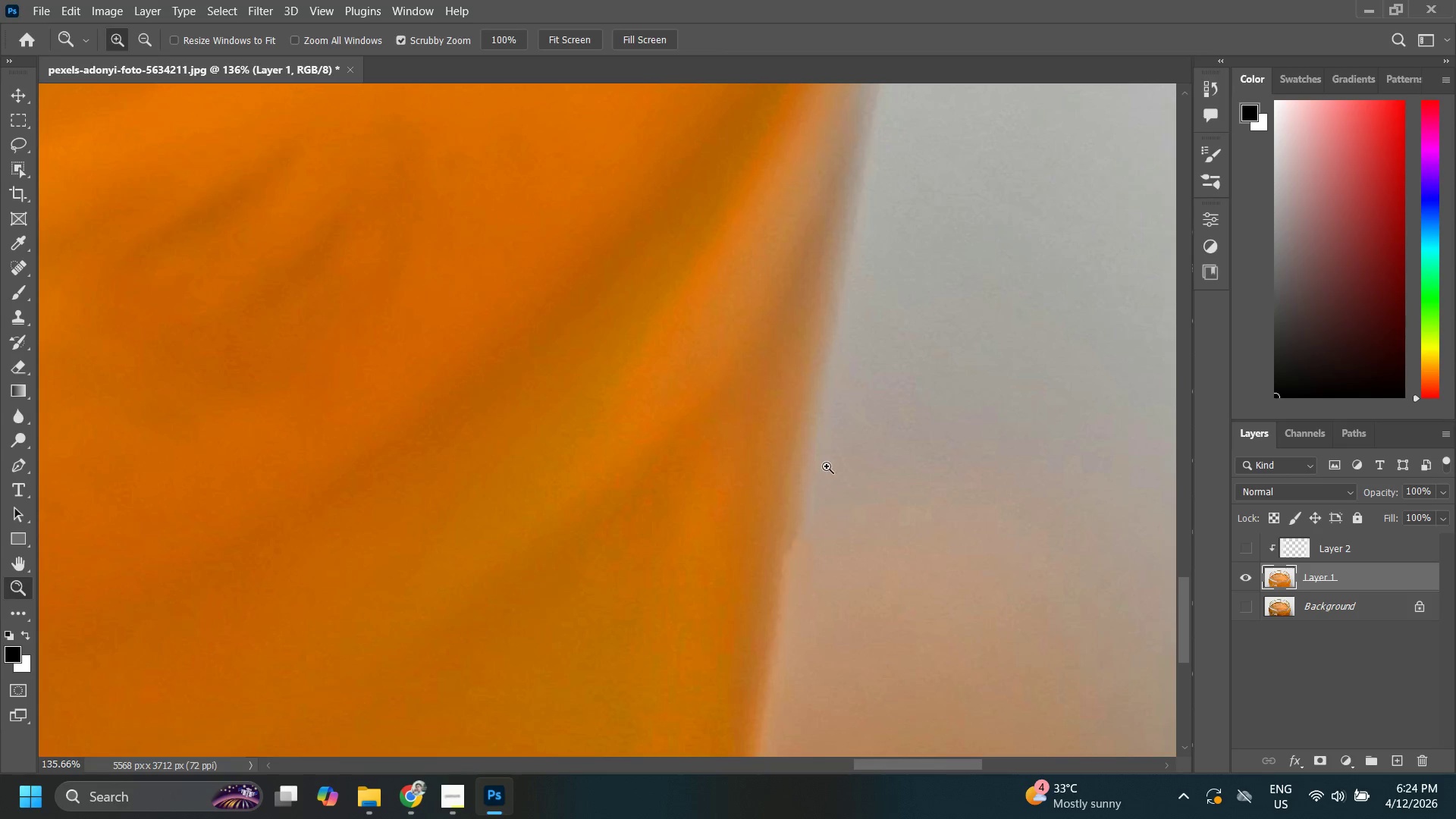 
left_click_drag(start_coordinate=[831, 460], to_coordinate=[709, 673])
 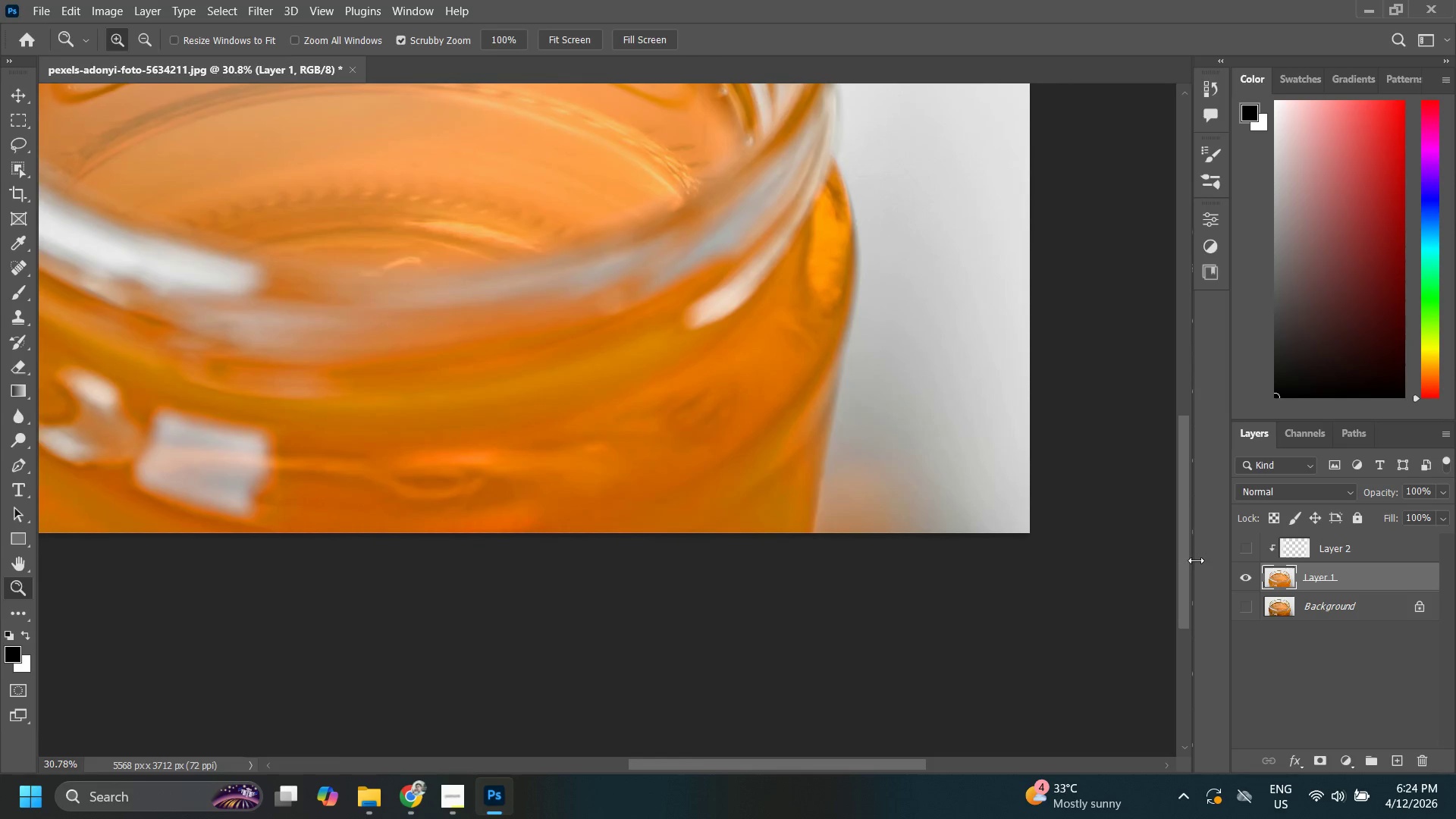 
key(Control+ControlLeft)
 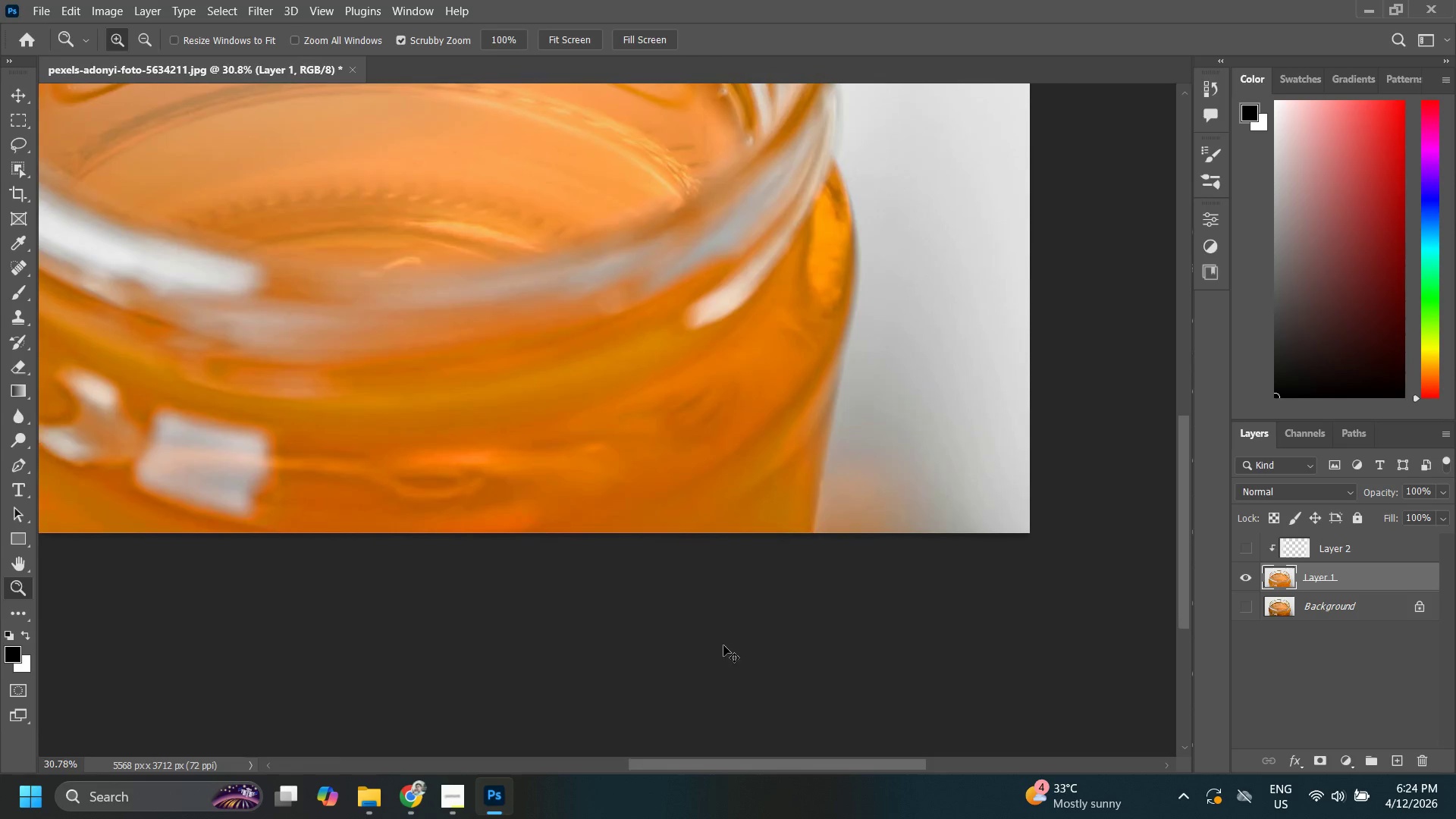 
key(Control+Z)
 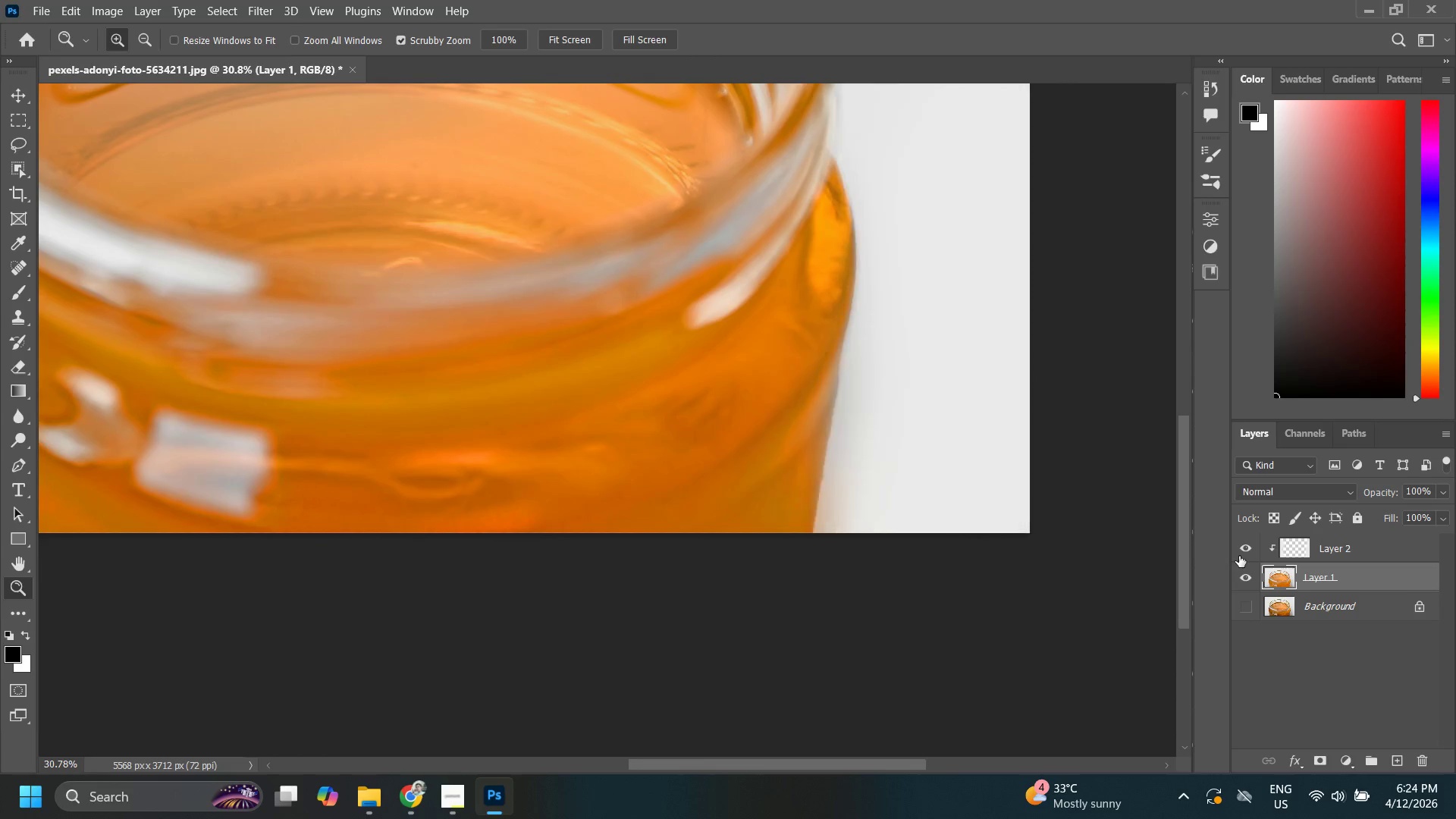 
type(zz)
 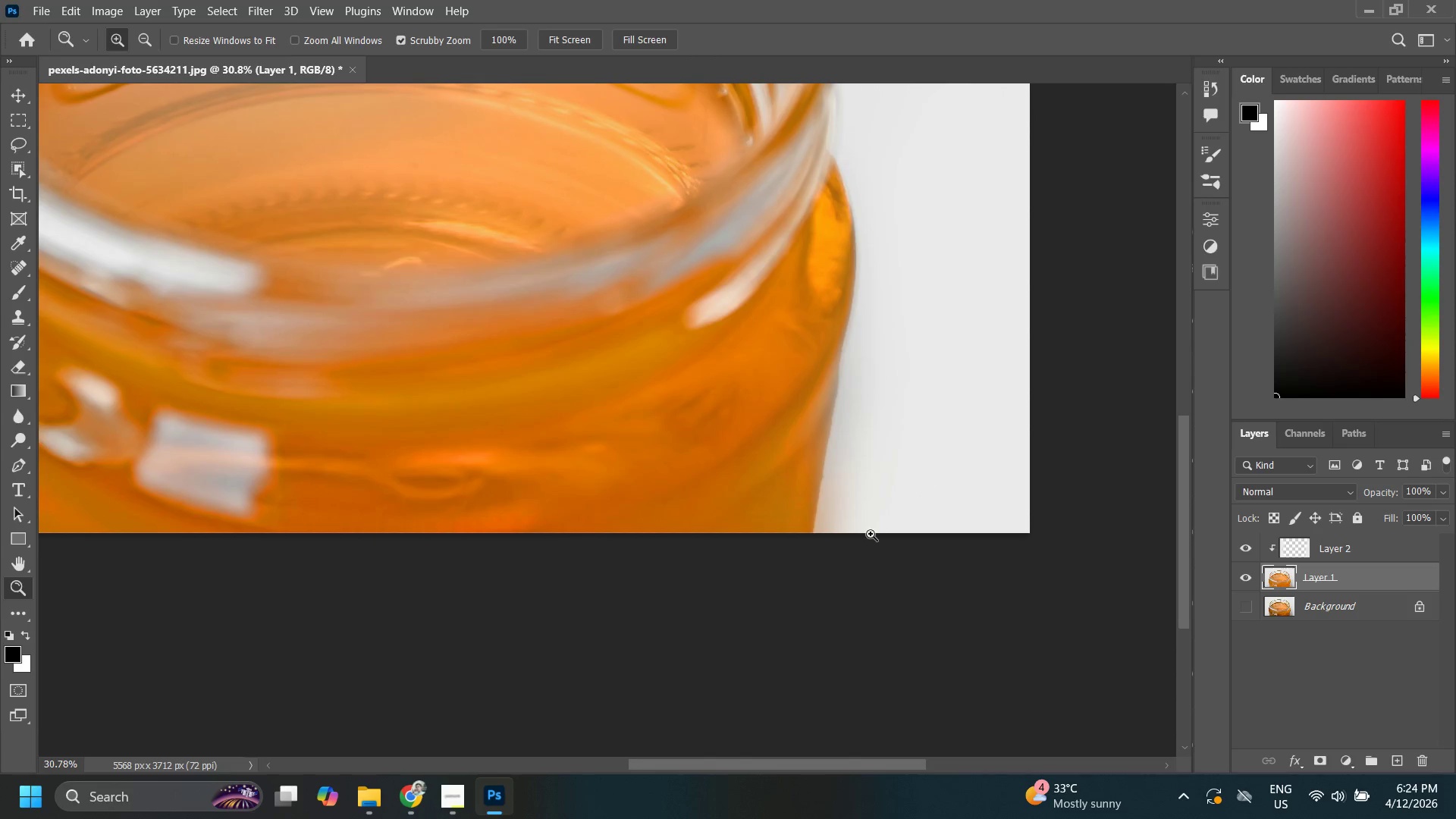 
left_click_drag(start_coordinate=[920, 476], to_coordinate=[869, 535])
 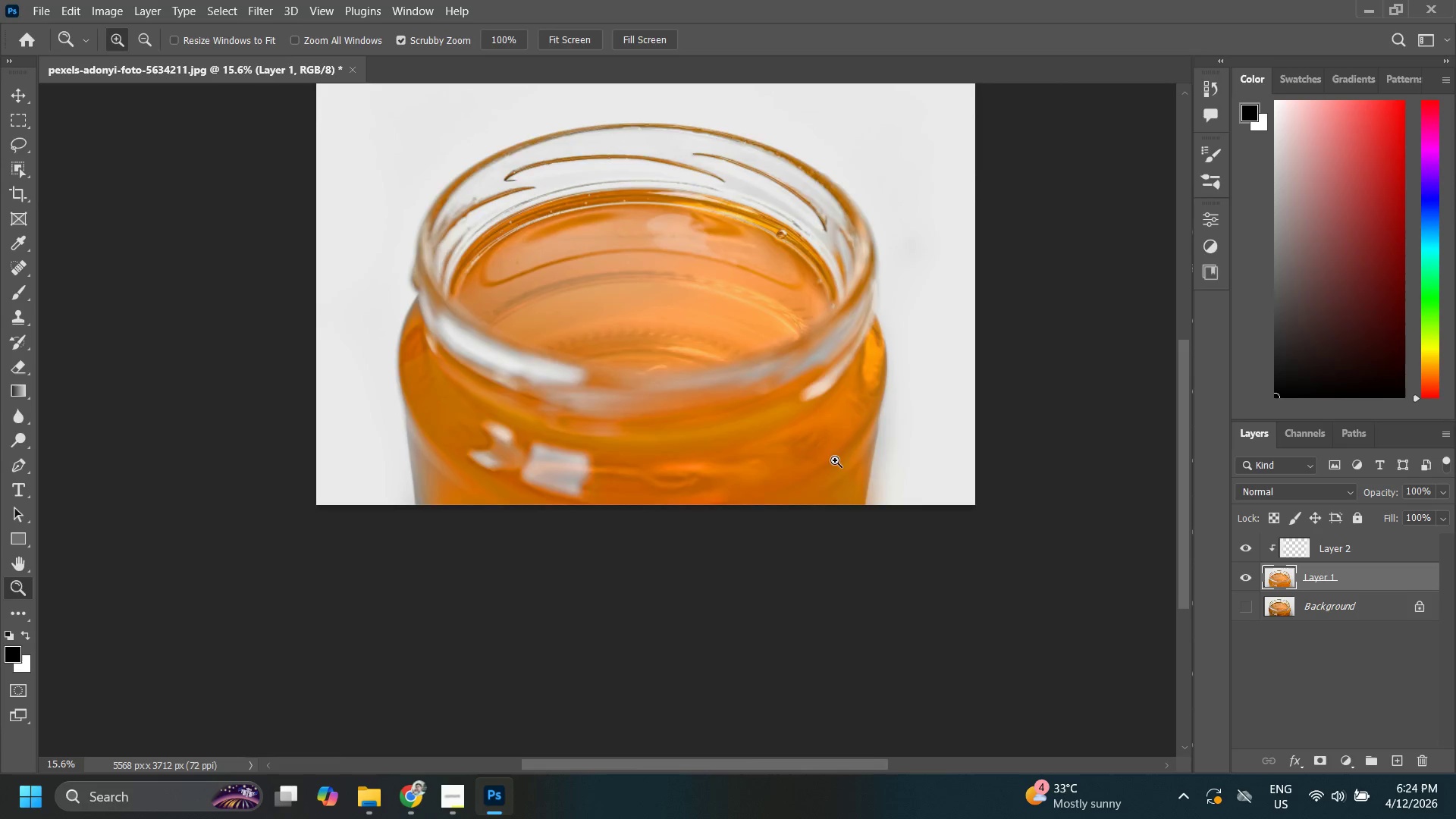 
left_click_drag(start_coordinate=[840, 446], to_coordinate=[862, 501])
 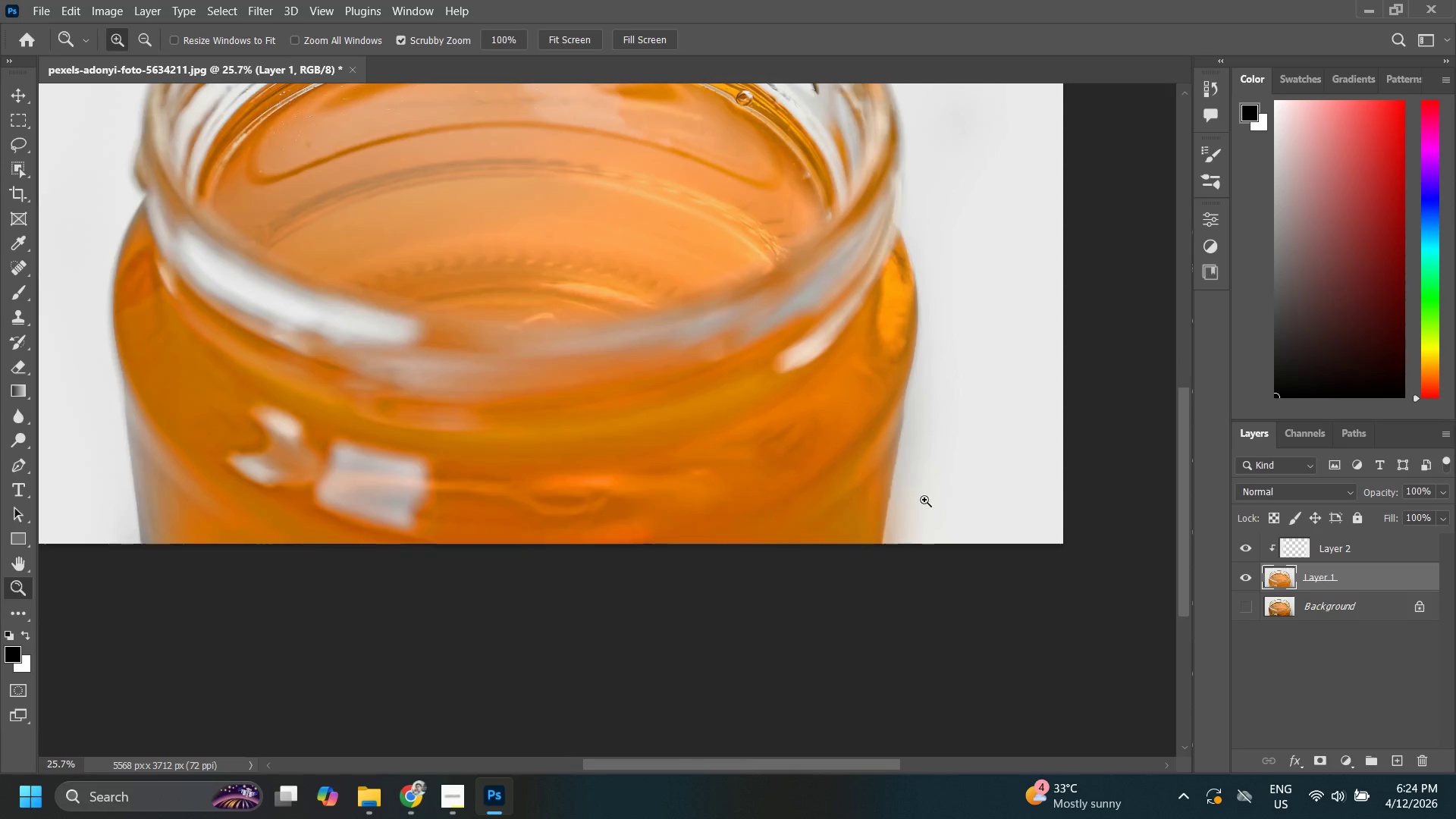 
left_click_drag(start_coordinate=[928, 501], to_coordinate=[938, 469])
 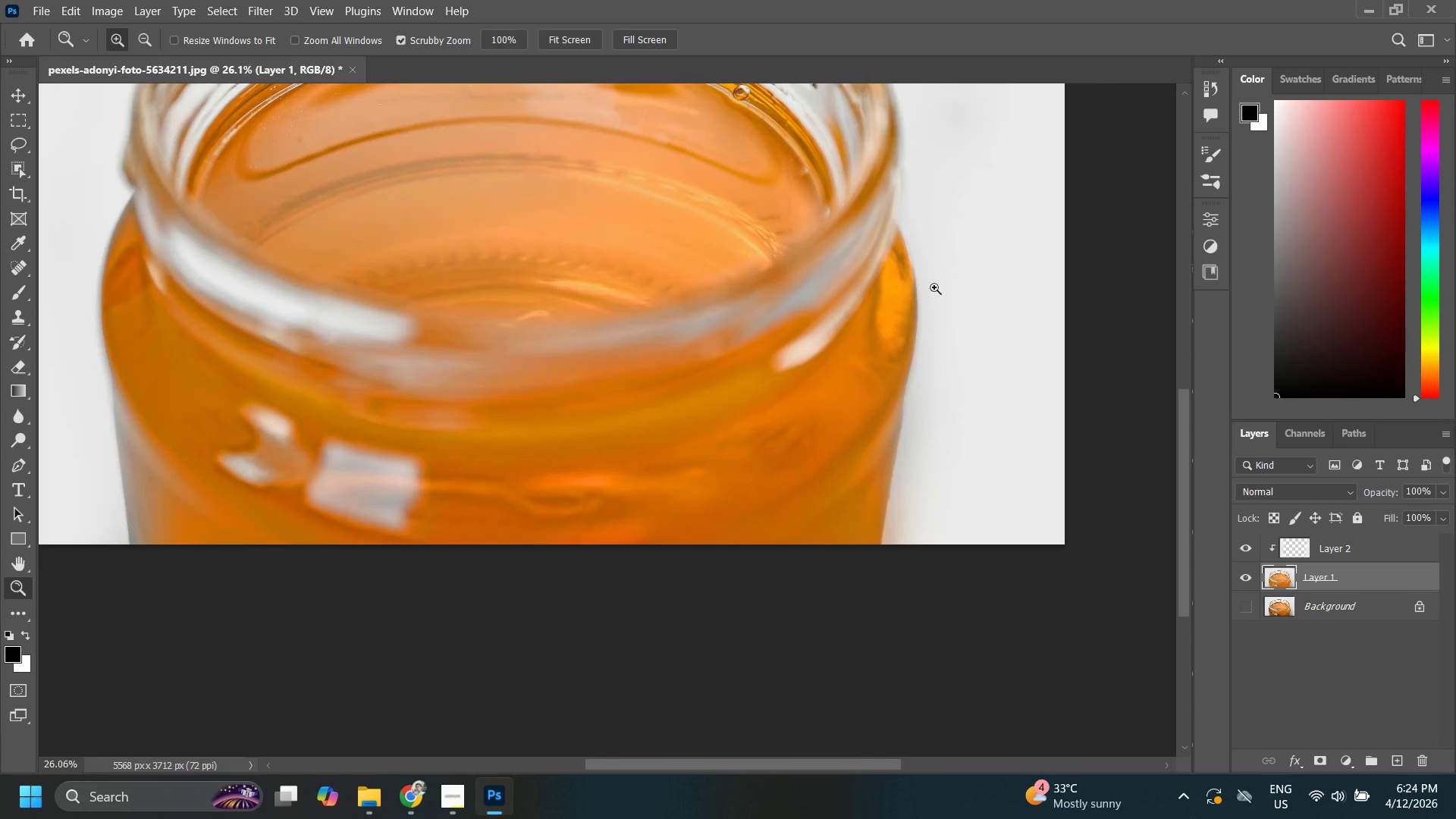 
type(zz)
 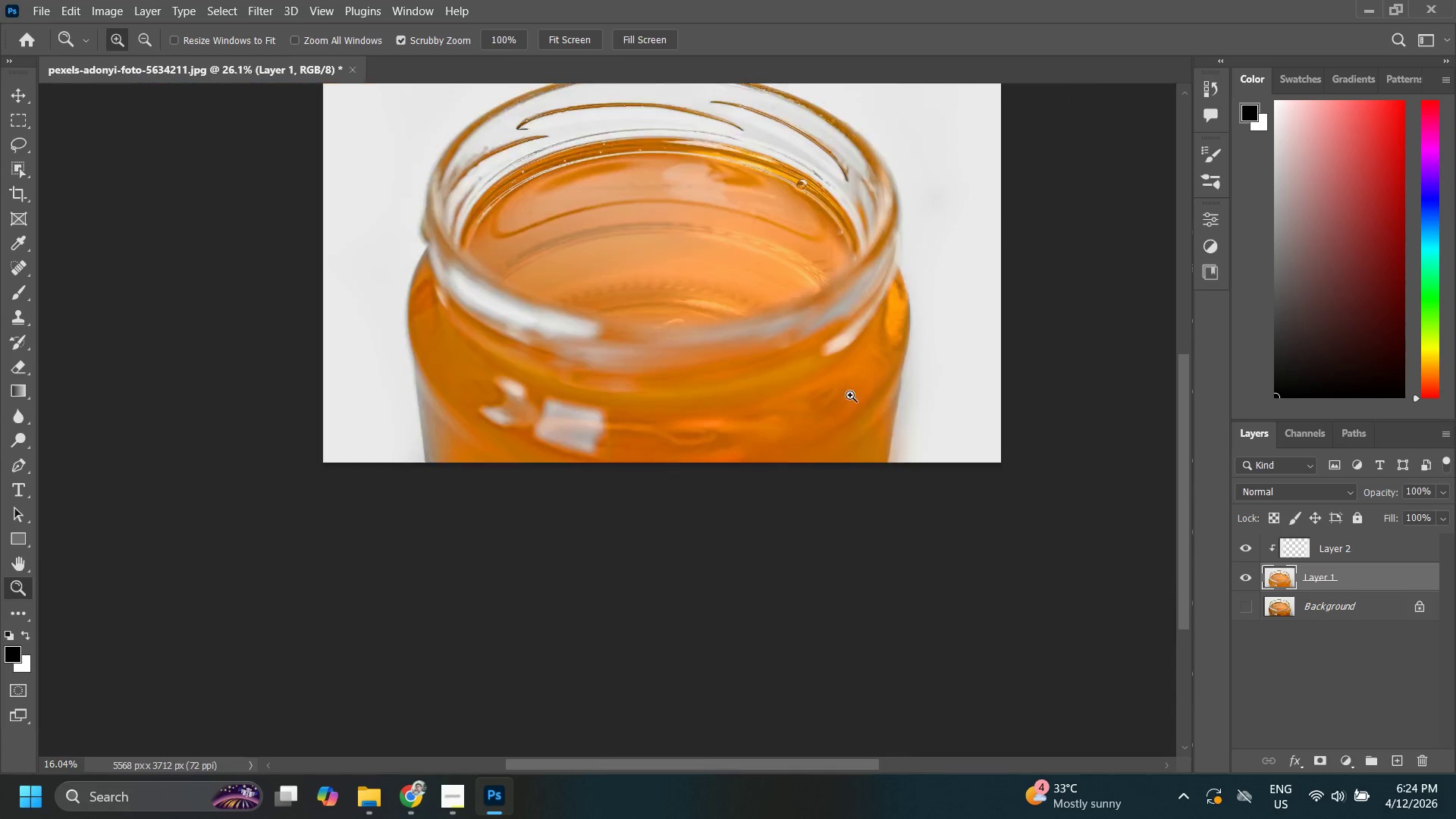 
left_click_drag(start_coordinate=[899, 332], to_coordinate=[861, 413])
 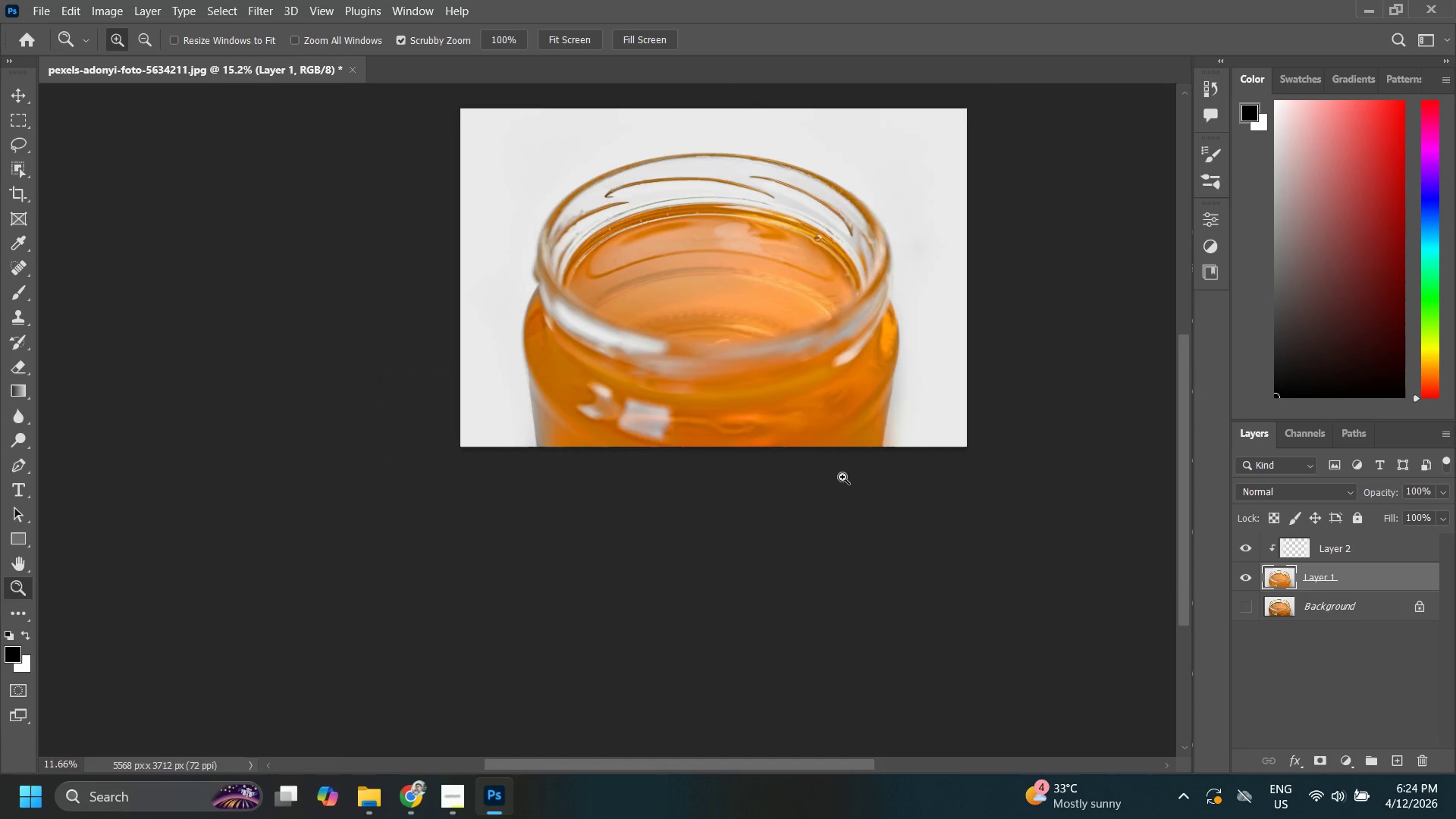 
left_click_drag(start_coordinate=[861, 413], to_coordinate=[843, 479])
 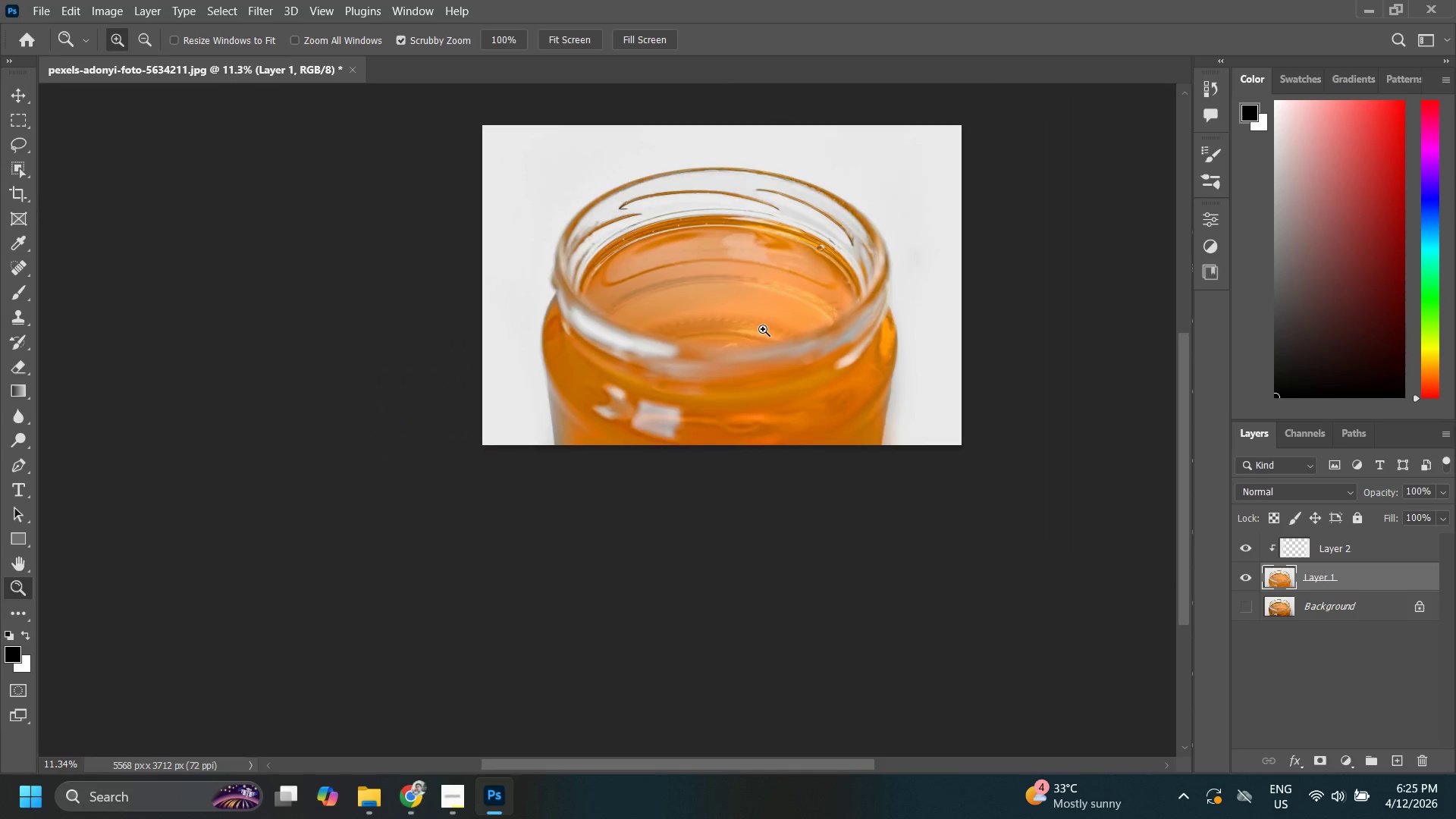 
left_click_drag(start_coordinate=[763, 328], to_coordinate=[761, 346])
 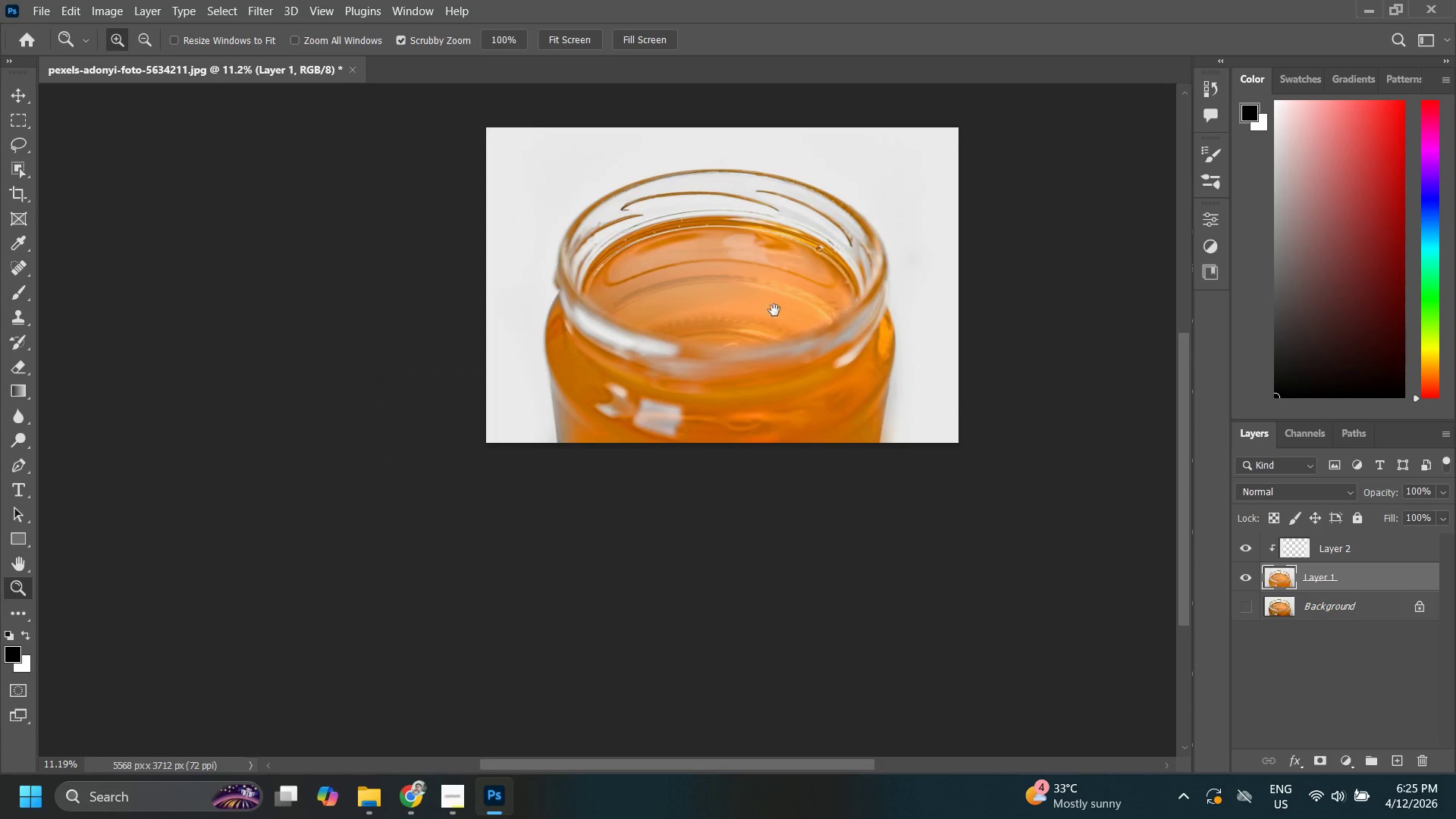 
hold_key(key=Space, duration=0.42)
 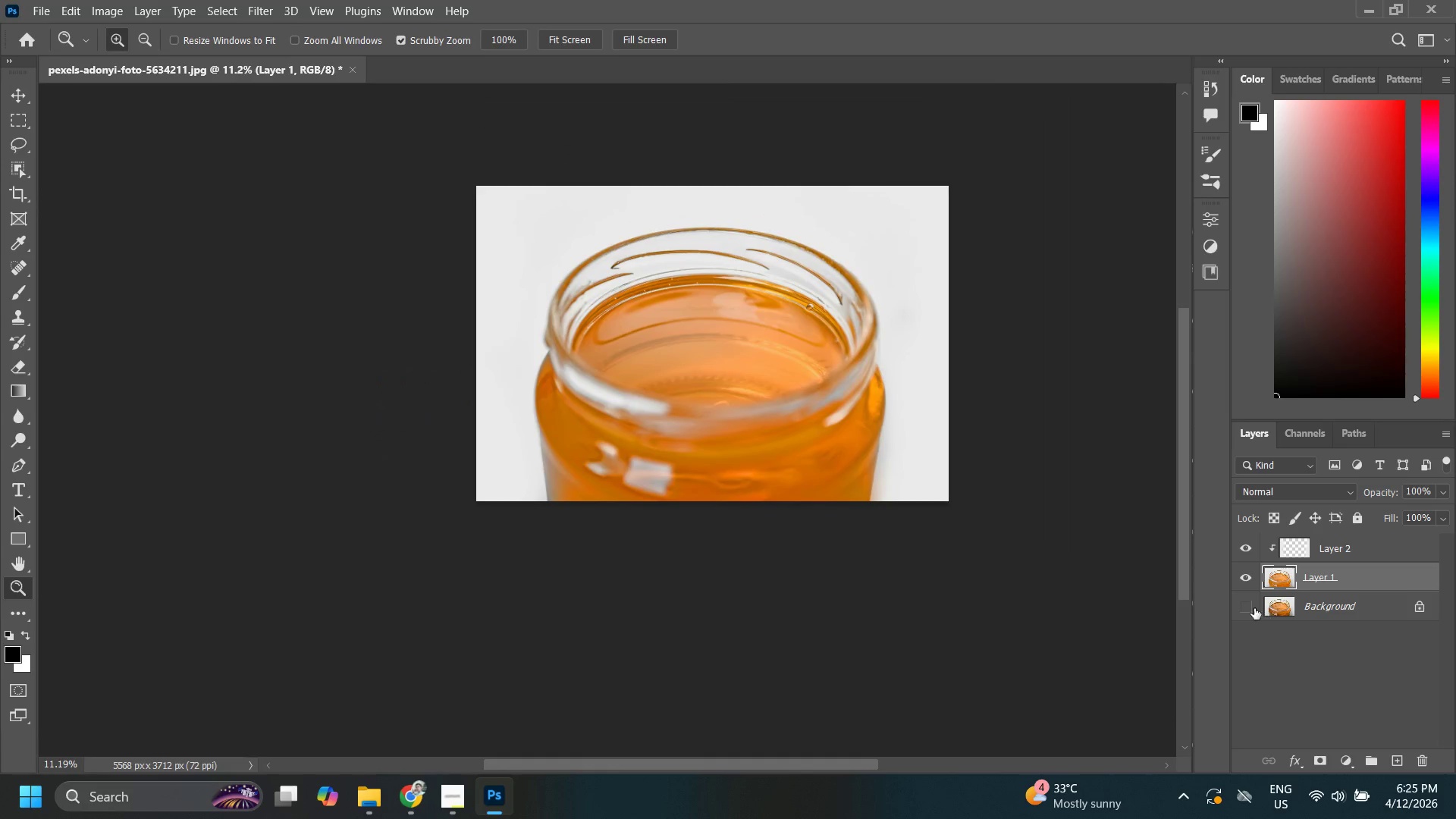 
left_click_drag(start_coordinate=[774, 309], to_coordinate=[766, 353])
 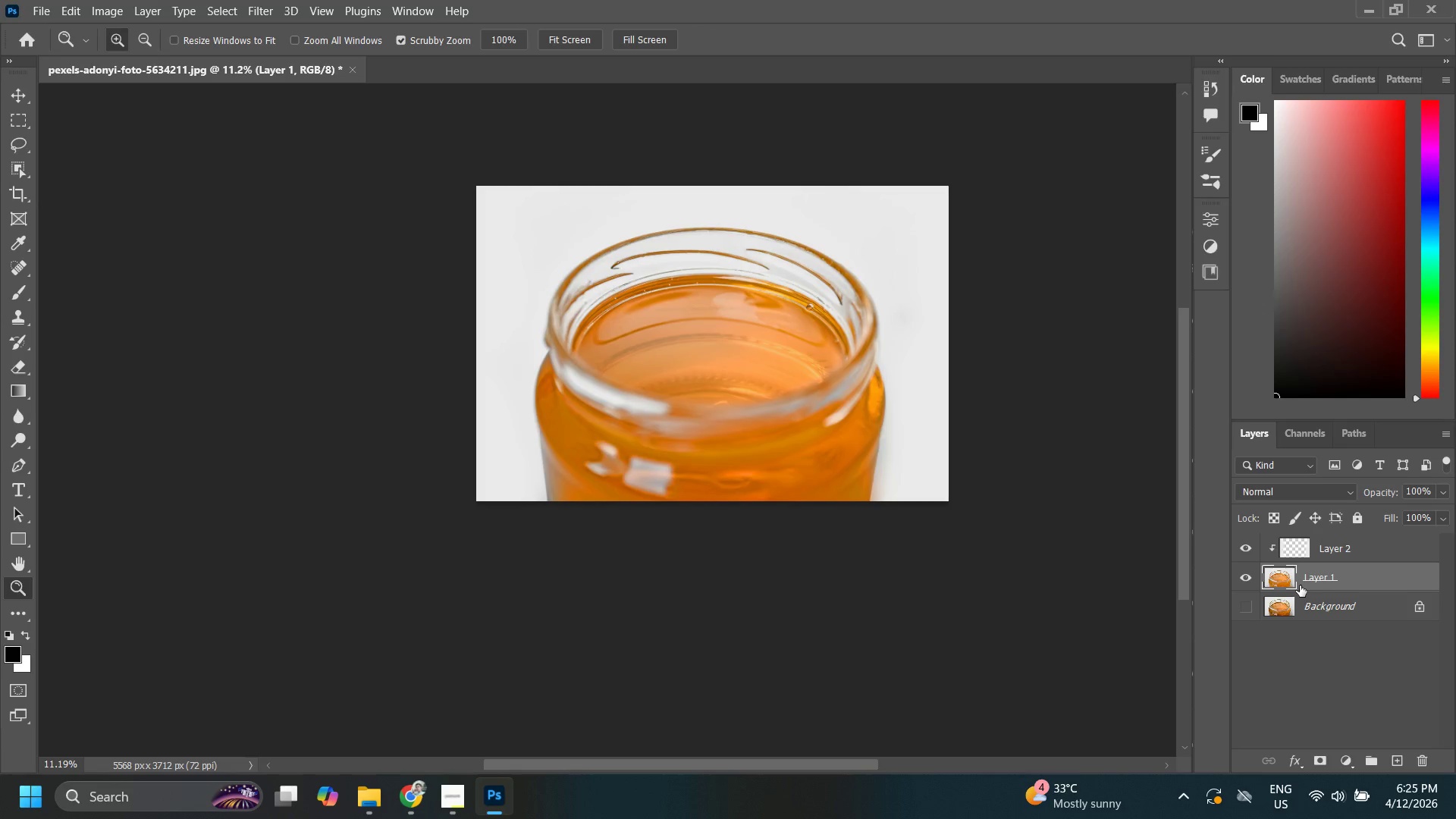 
left_click_drag(start_coordinate=[753, 403], to_coordinate=[766, 395])
 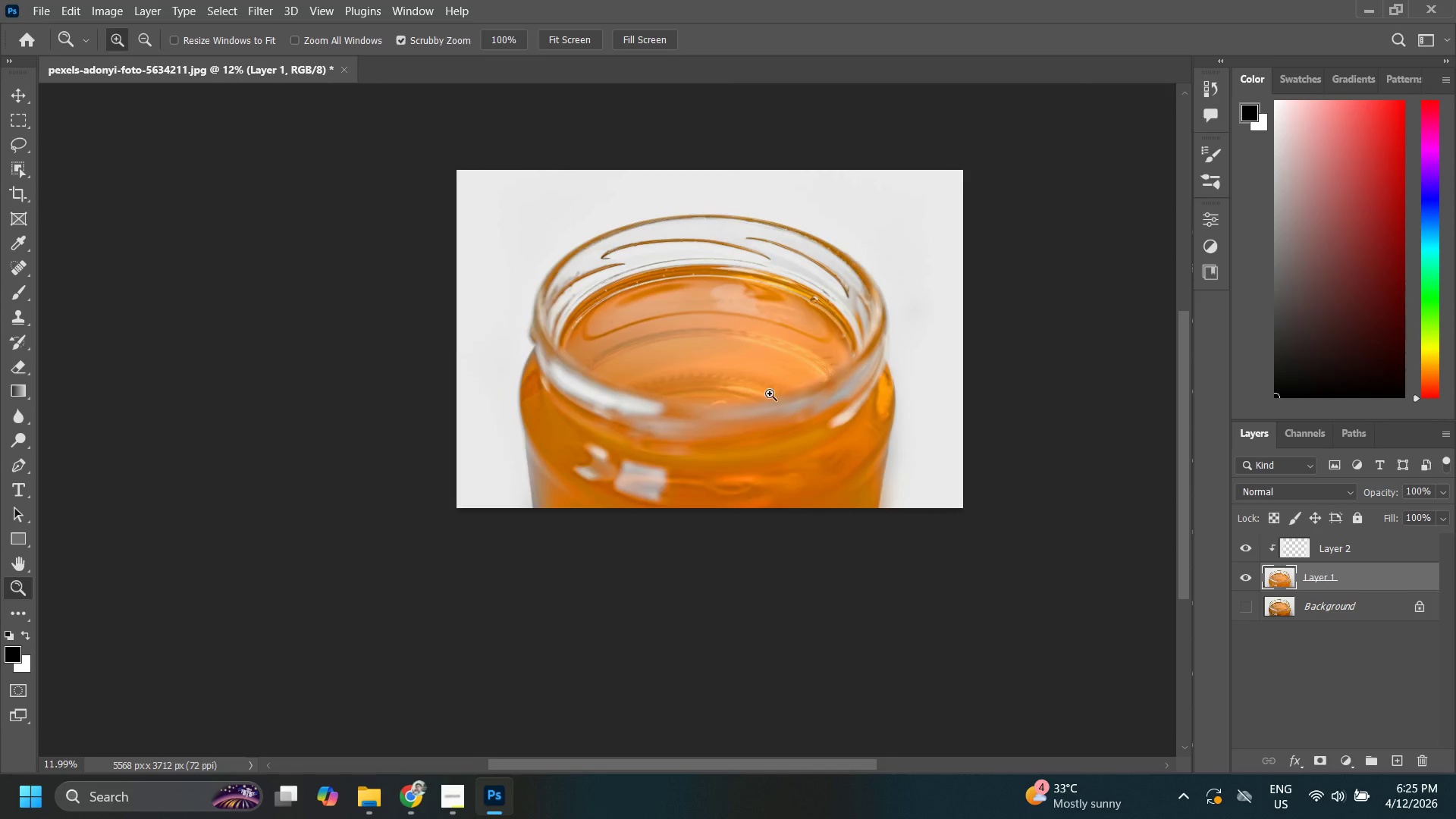 
left_click_drag(start_coordinate=[774, 388], to_coordinate=[768, 400])
 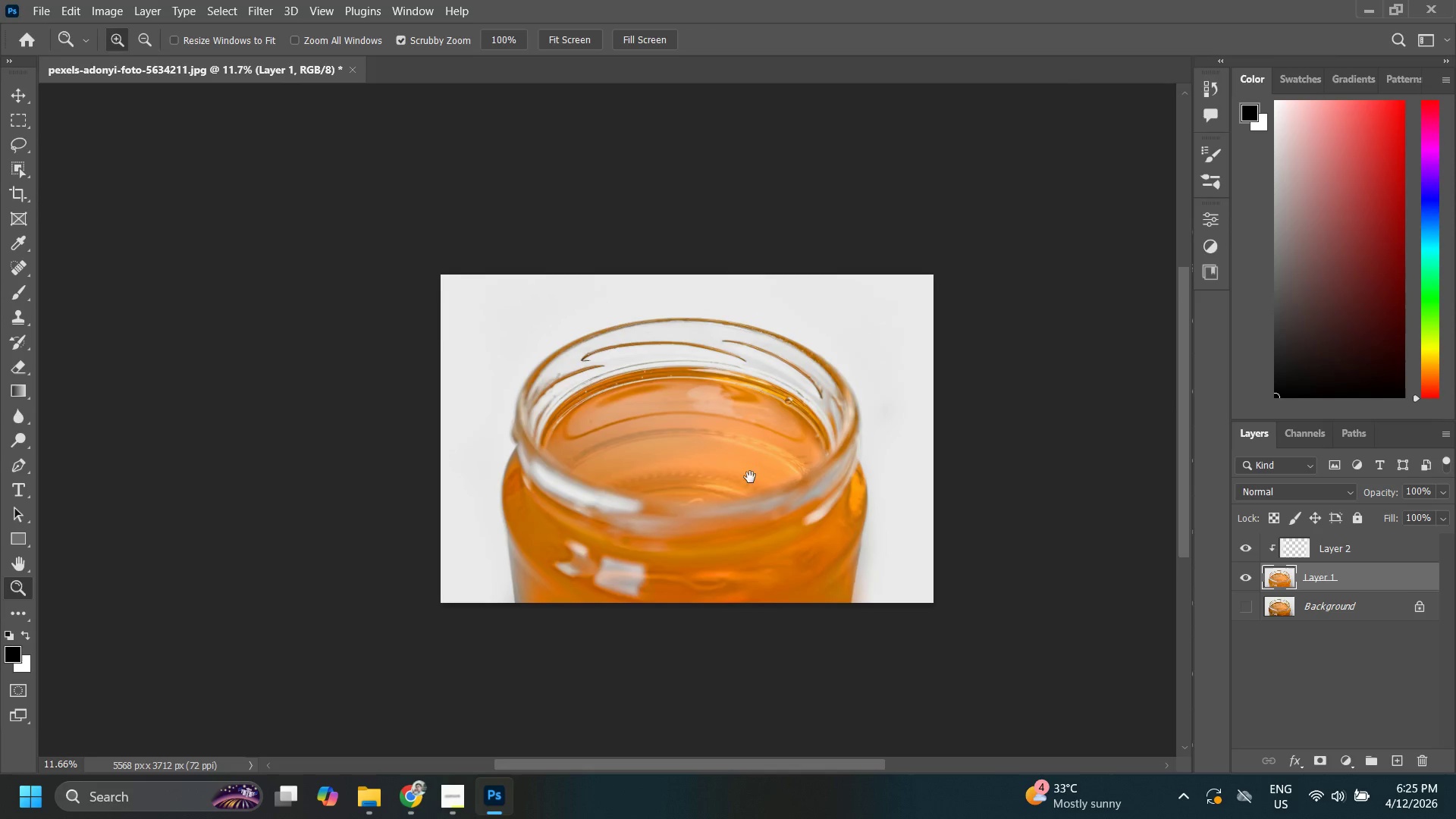 
hold_key(key=Space, duration=0.77)
 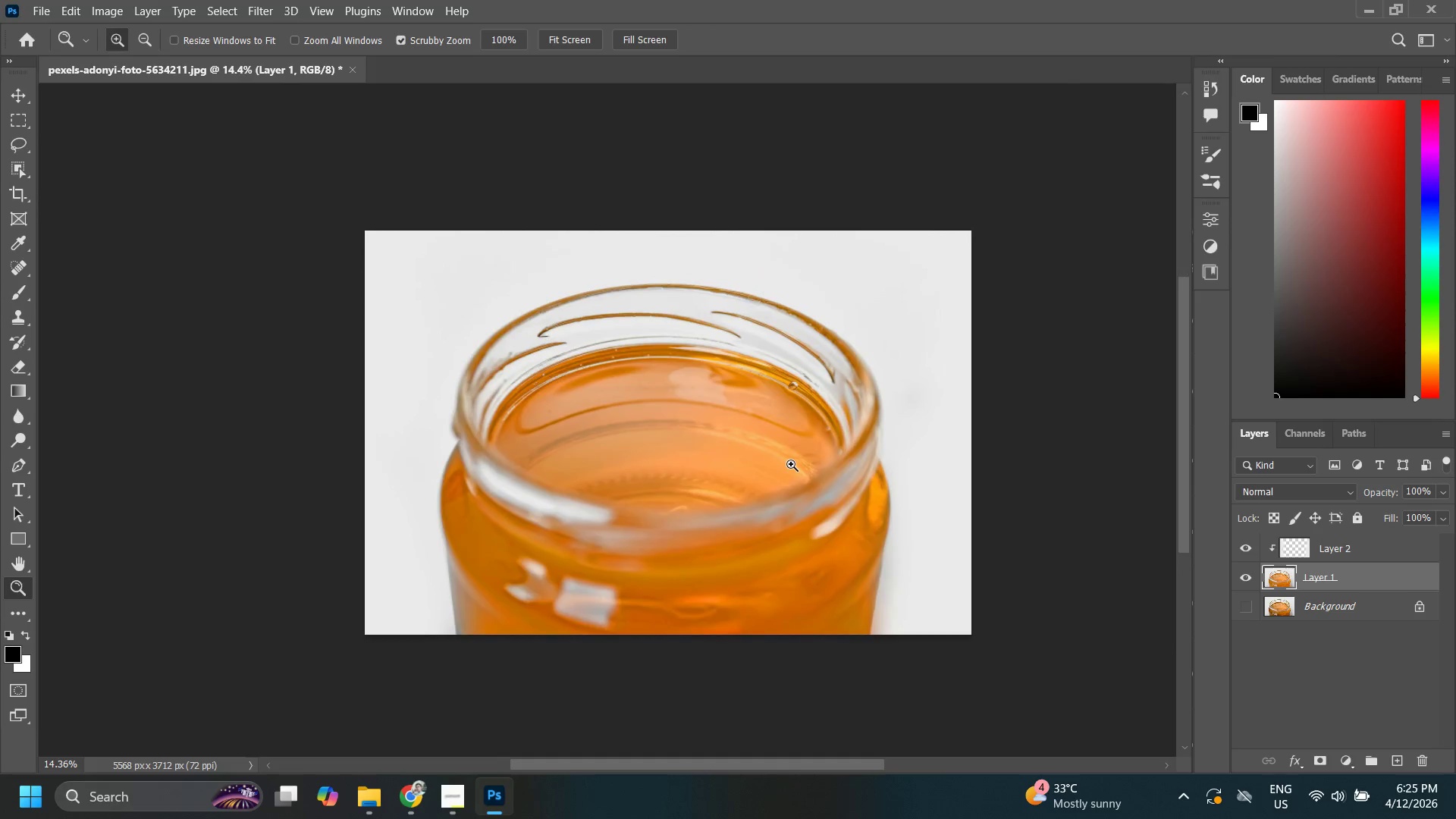 
left_click_drag(start_coordinate=[774, 379], to_coordinate=[749, 477])
 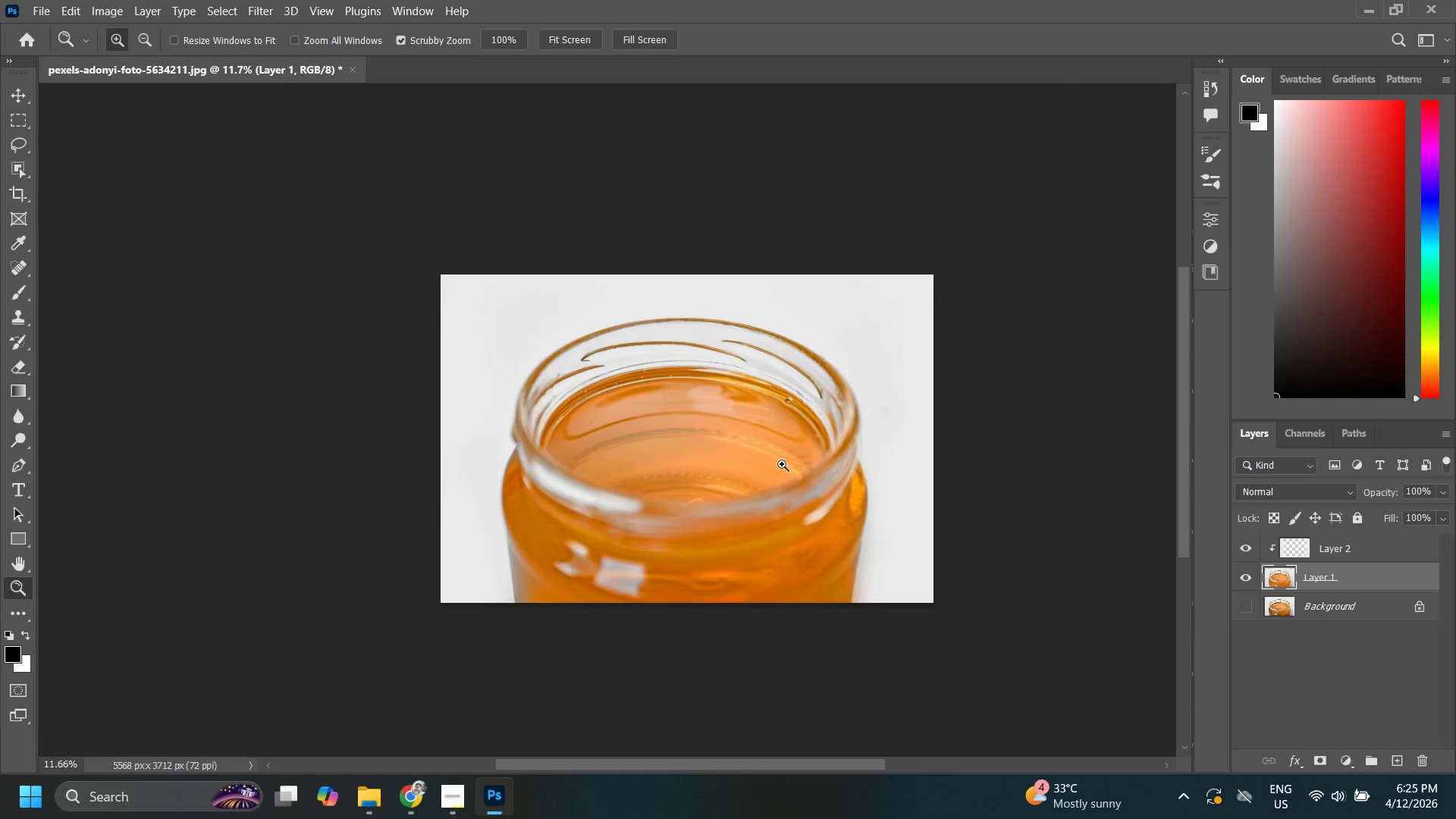 
left_click_drag(start_coordinate=[770, 466], to_coordinate=[883, 571])
 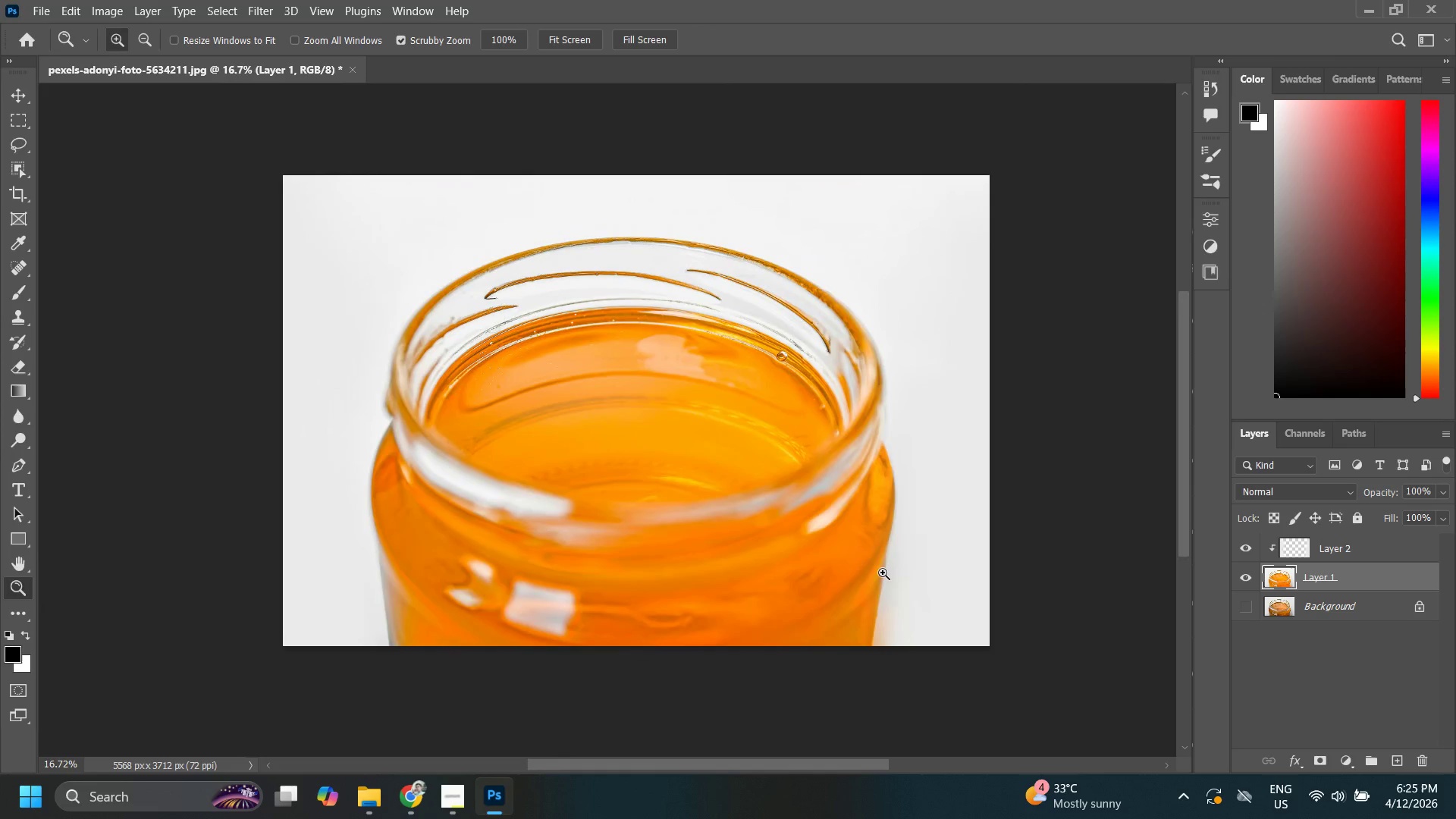 
key(Alt+Control+F)
 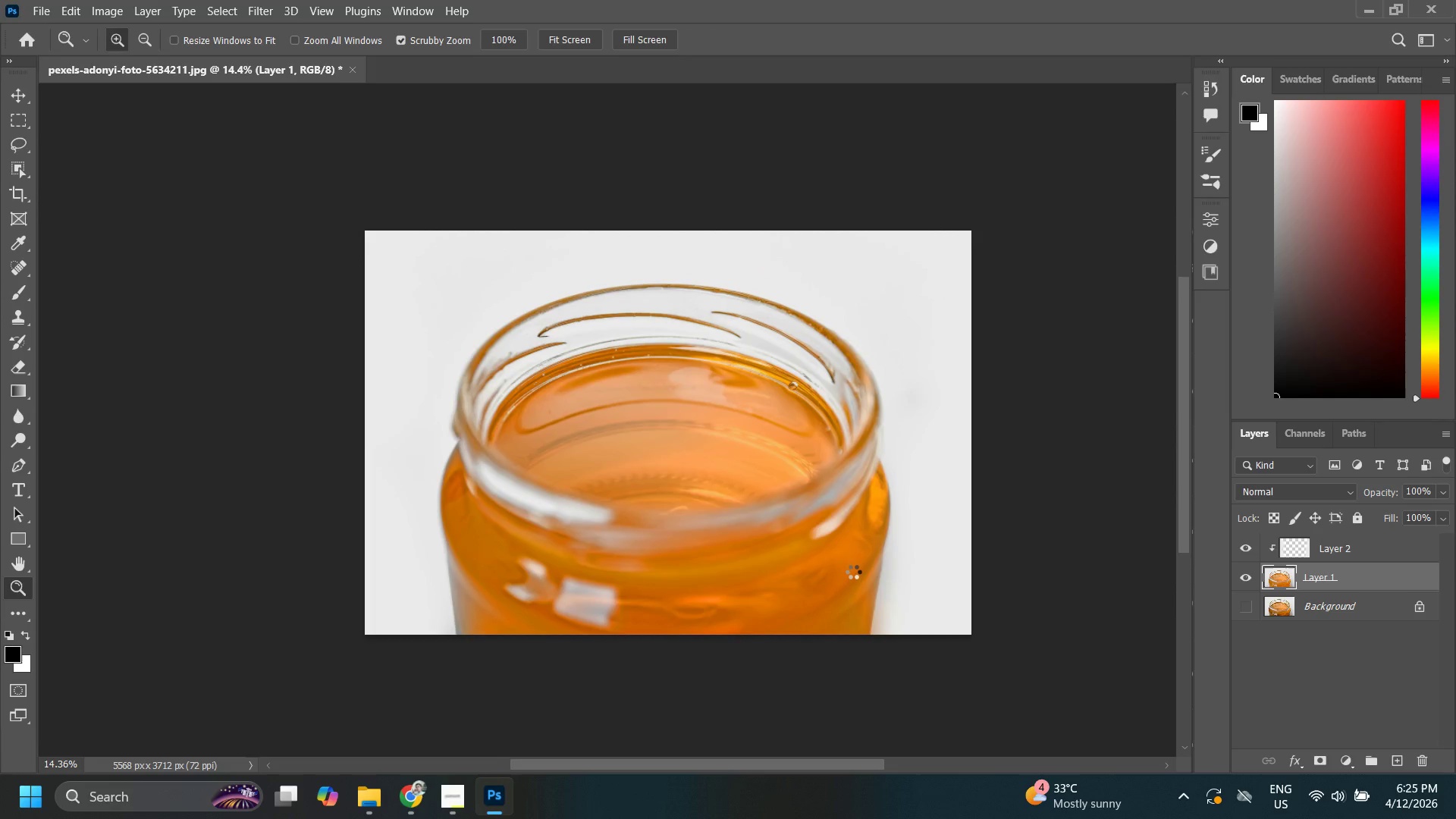 
left_click([1404, 757])
 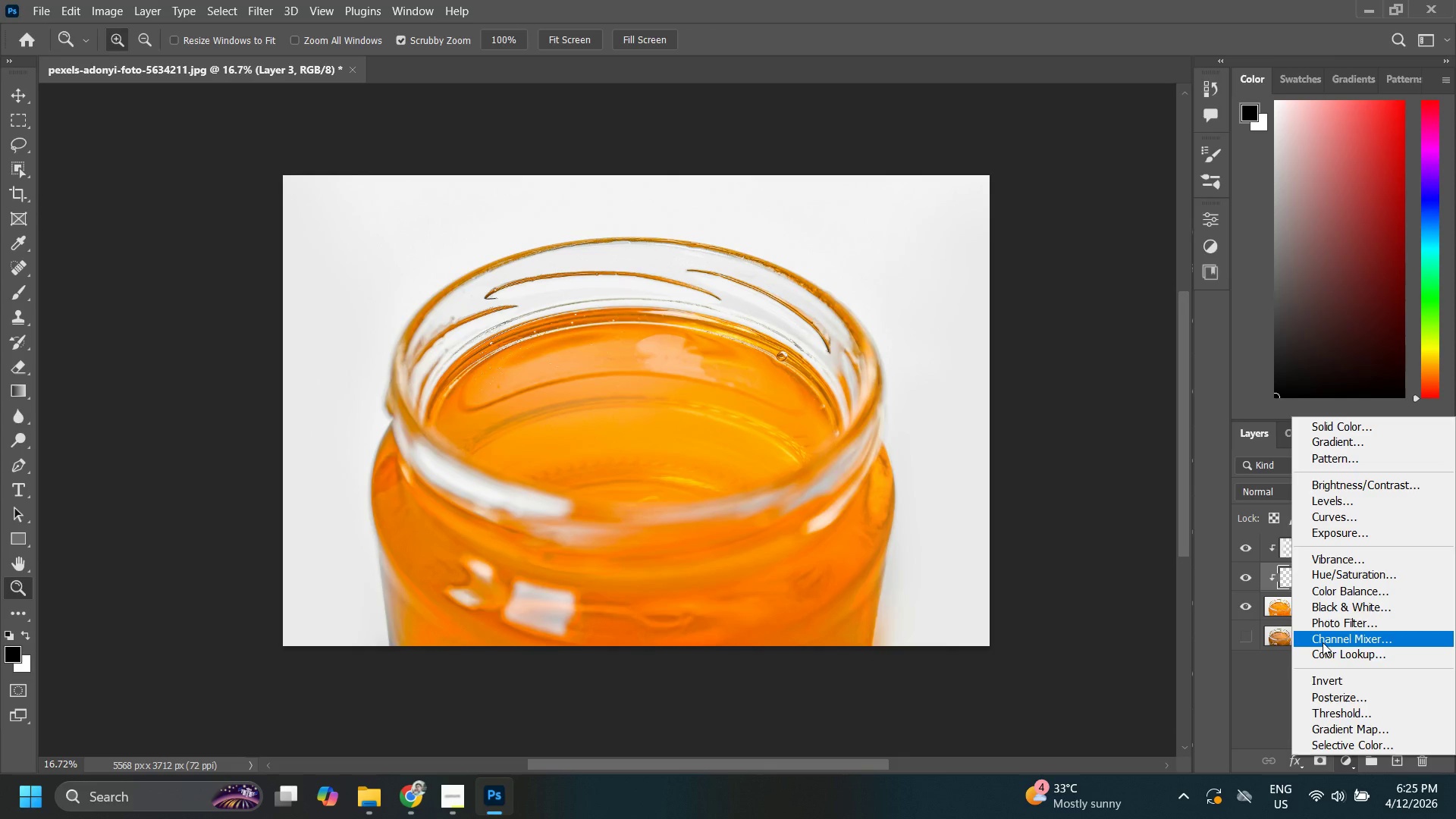 
left_click([1322, 574])
 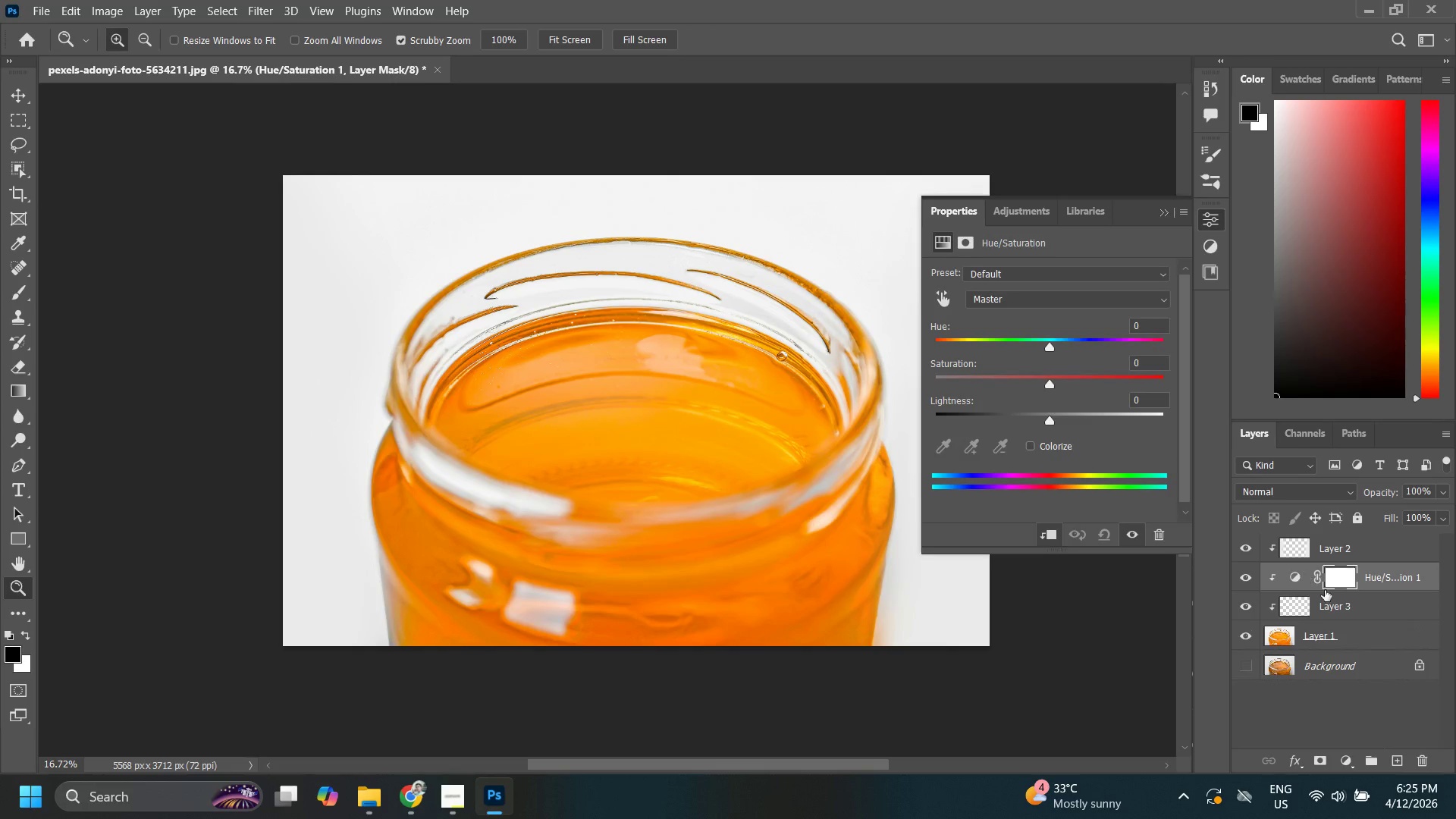 
left_click([1337, 607])
 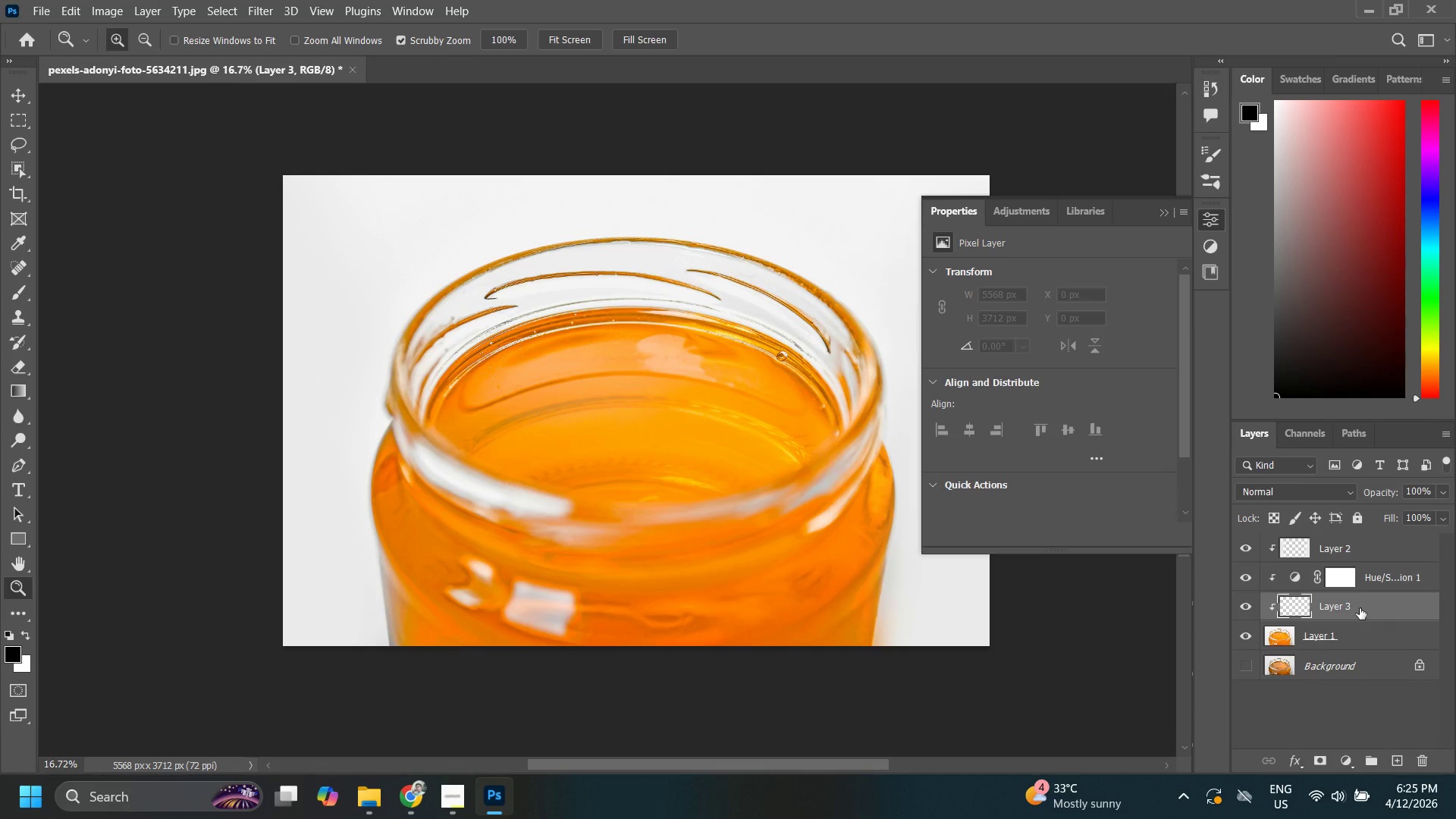 
left_click_drag(start_coordinate=[1359, 608], to_coordinate=[1427, 767])
 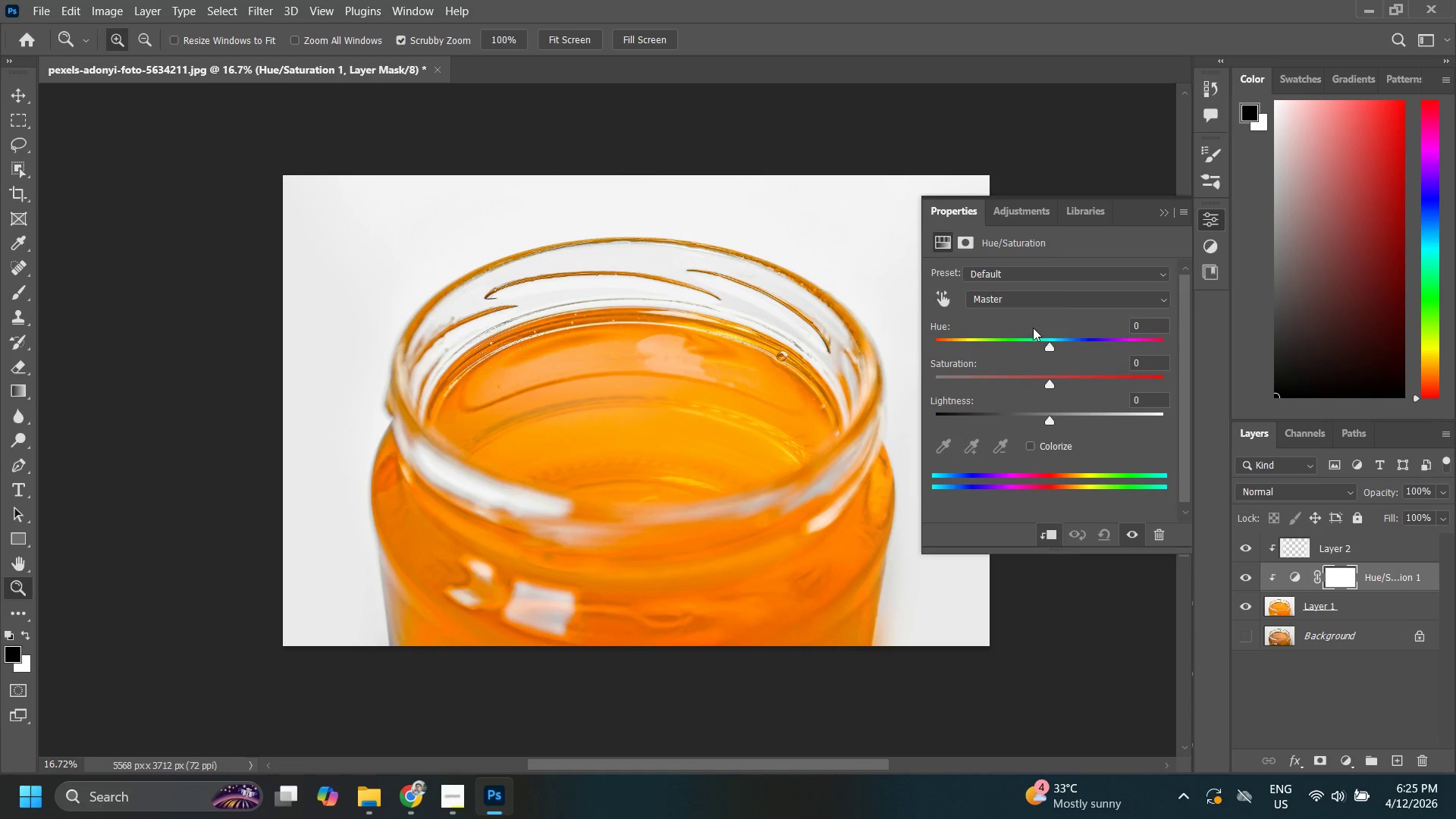 
left_click([1112, 165])
 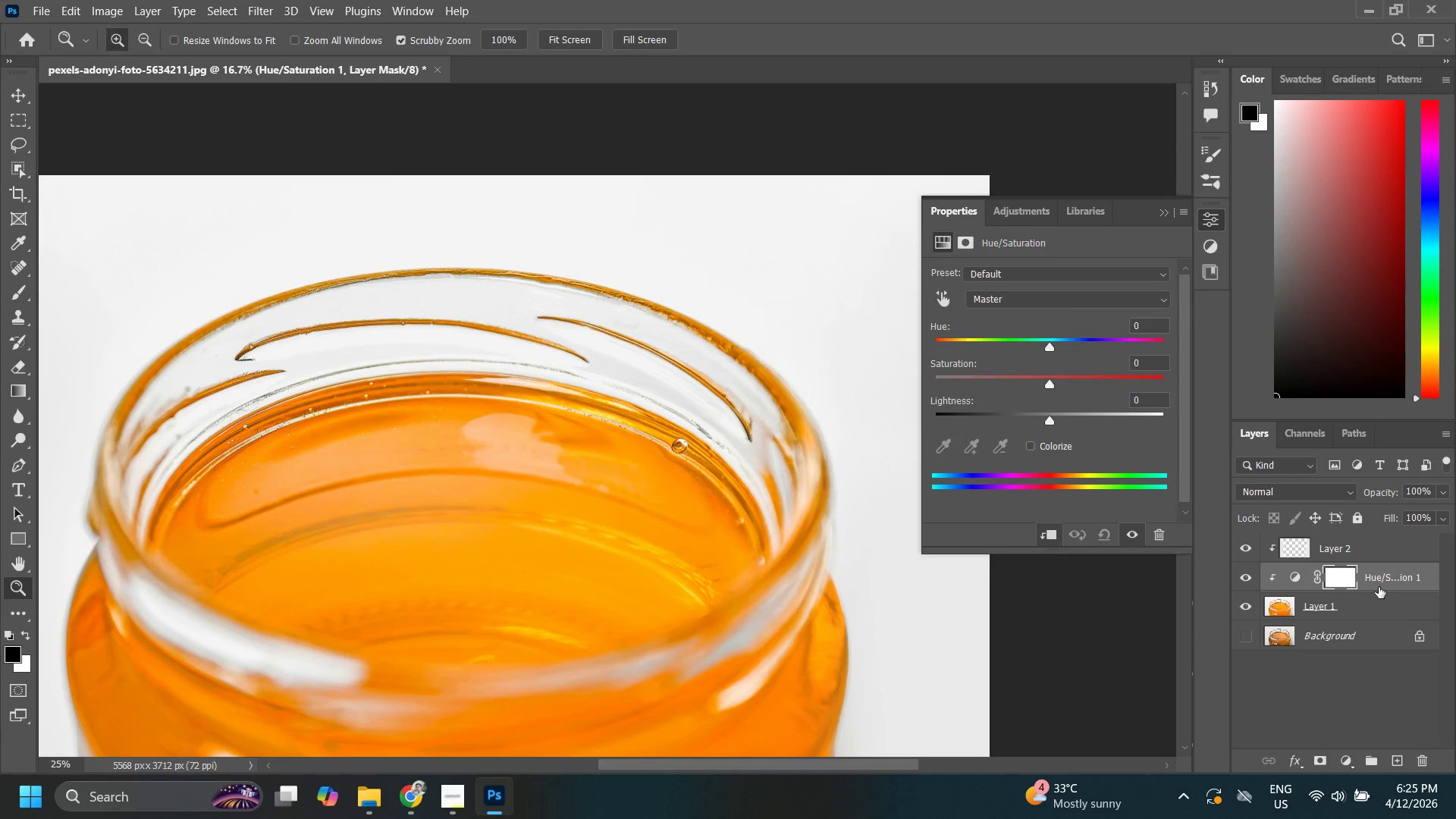 
left_click_drag(start_coordinate=[1379, 585], to_coordinate=[1426, 757])
 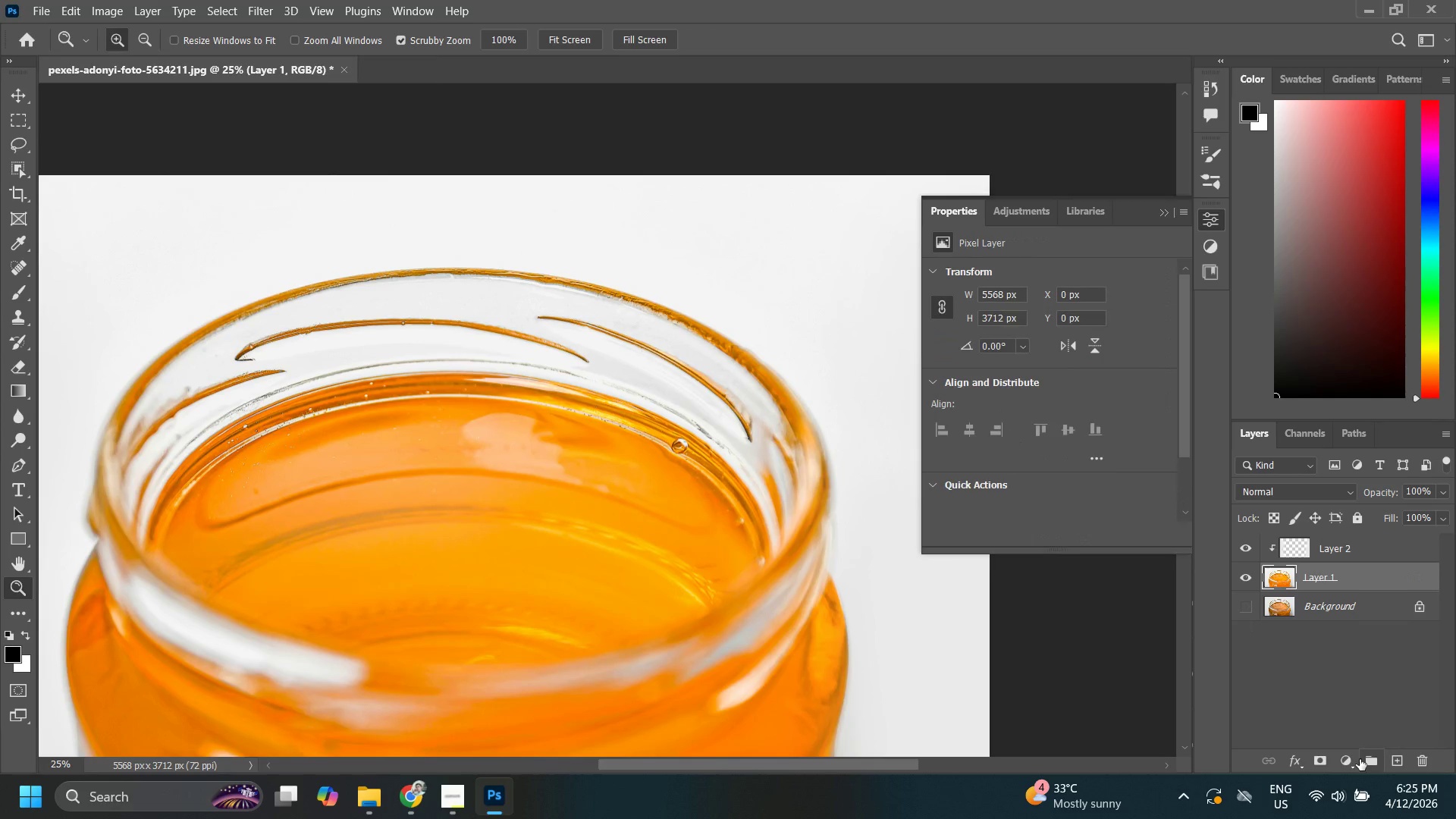 
left_click([1360, 759])
 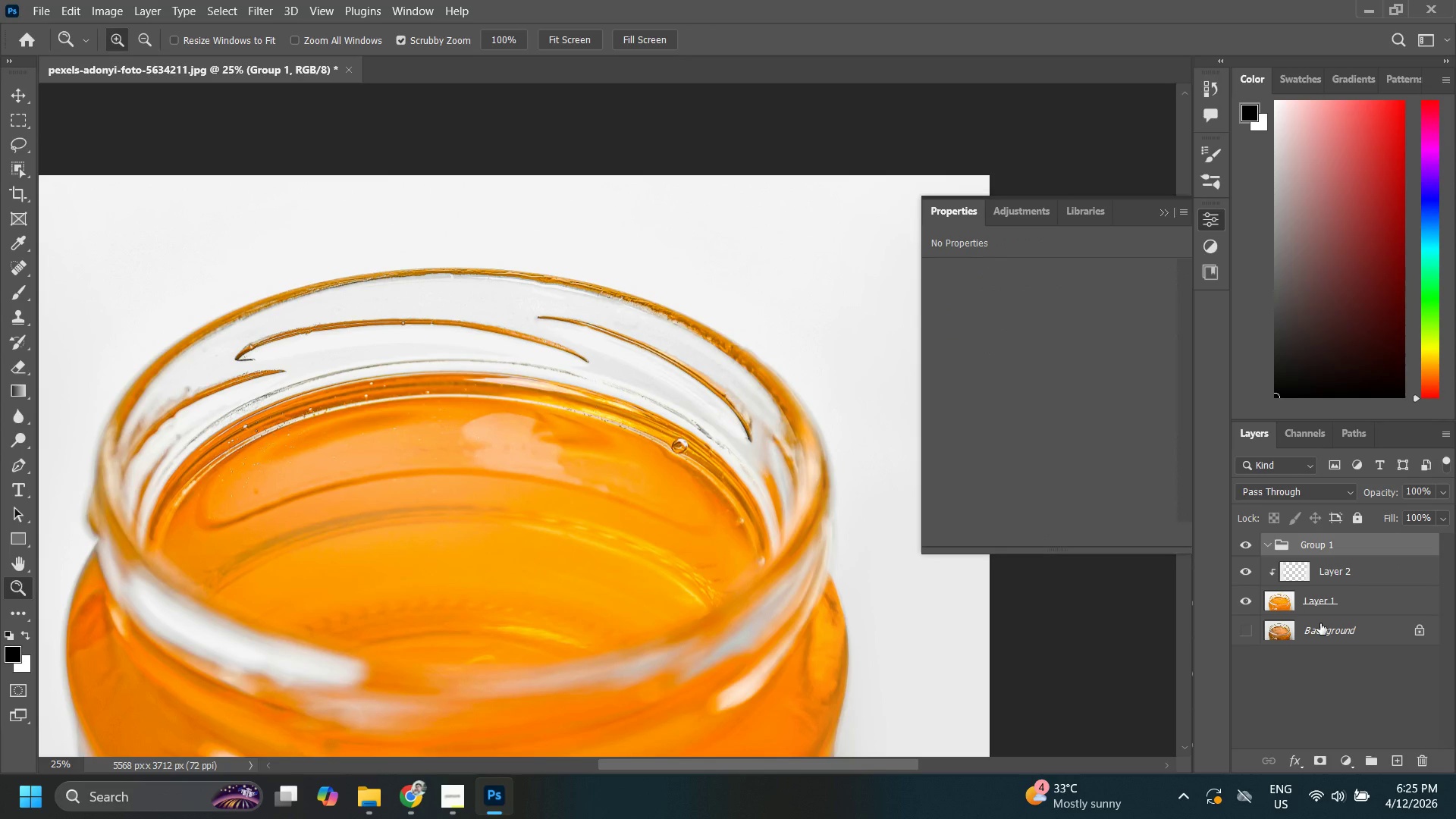 
key(Control+ControlLeft)
 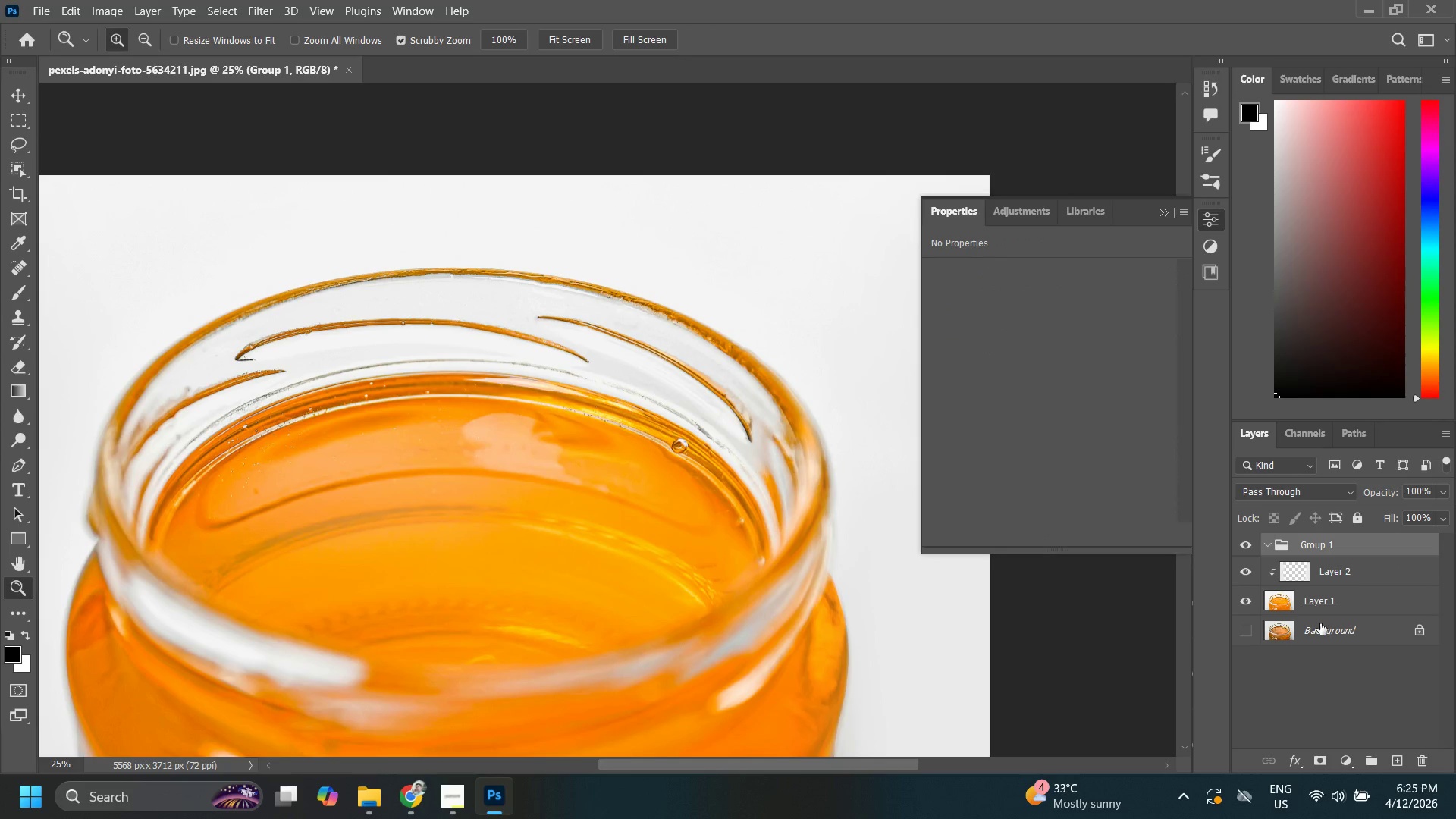 
key(Control+Z)
 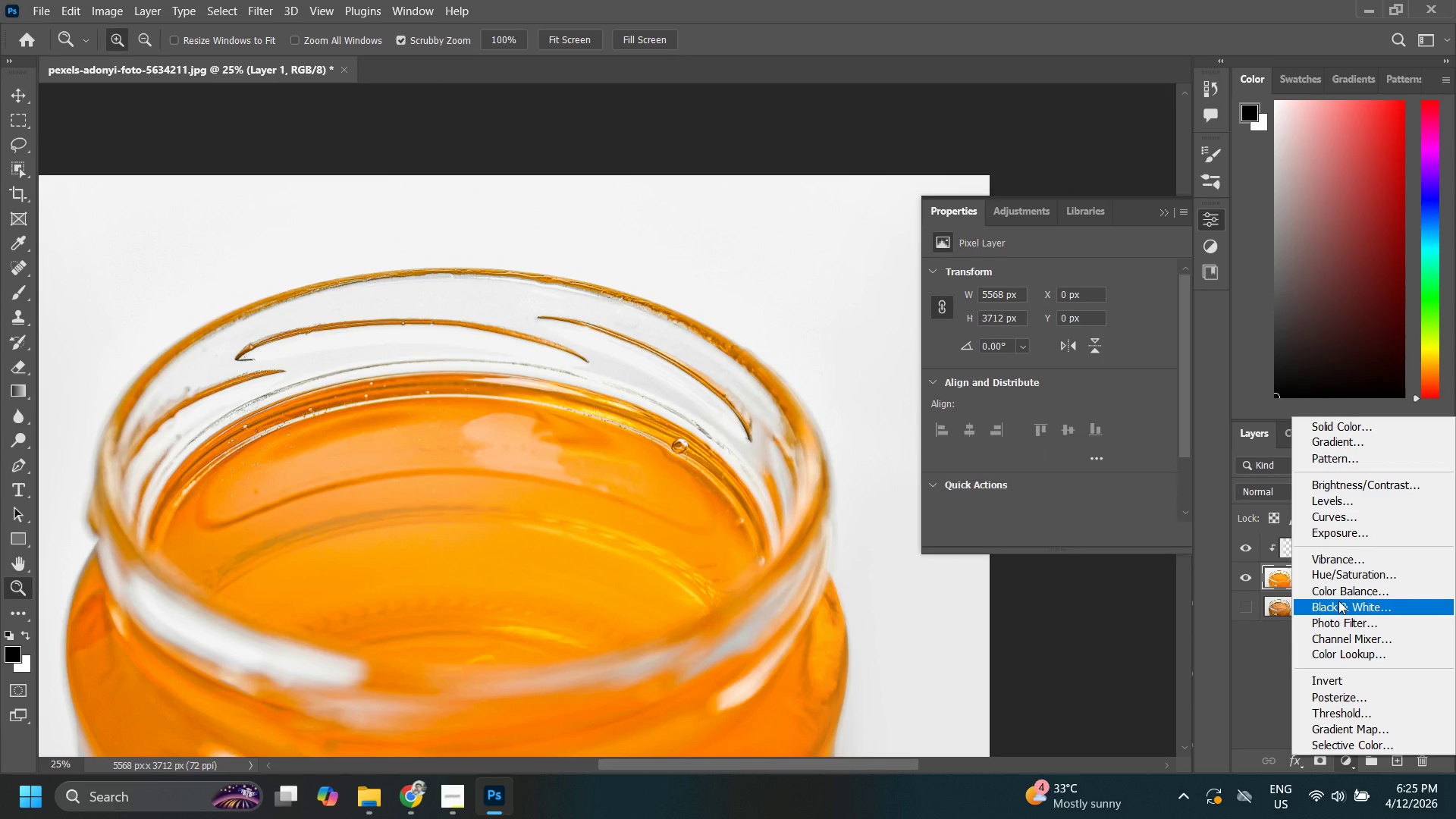 
left_click([1341, 561])
 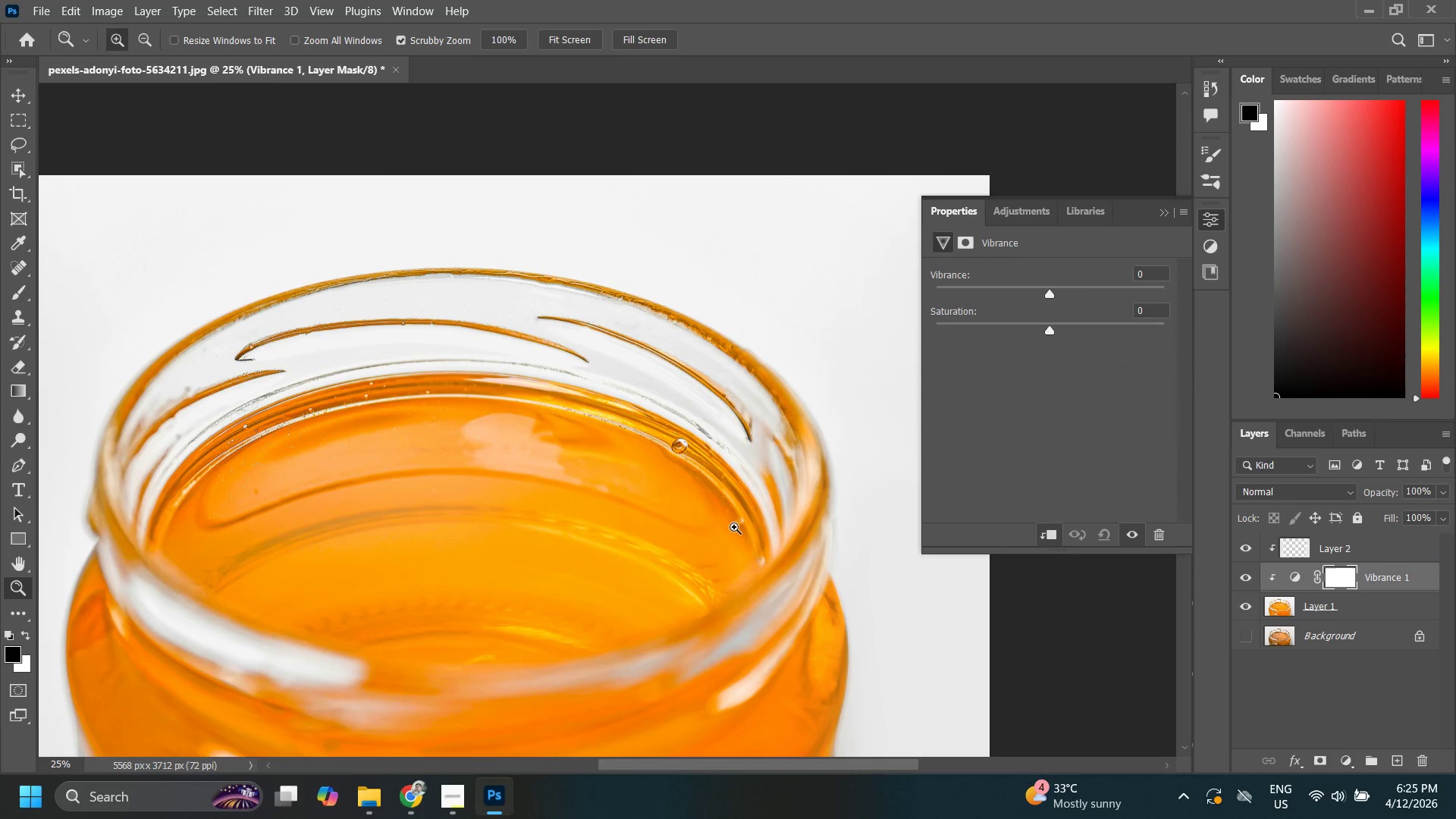 
left_click_drag(start_coordinate=[730, 516], to_coordinate=[634, 557])
 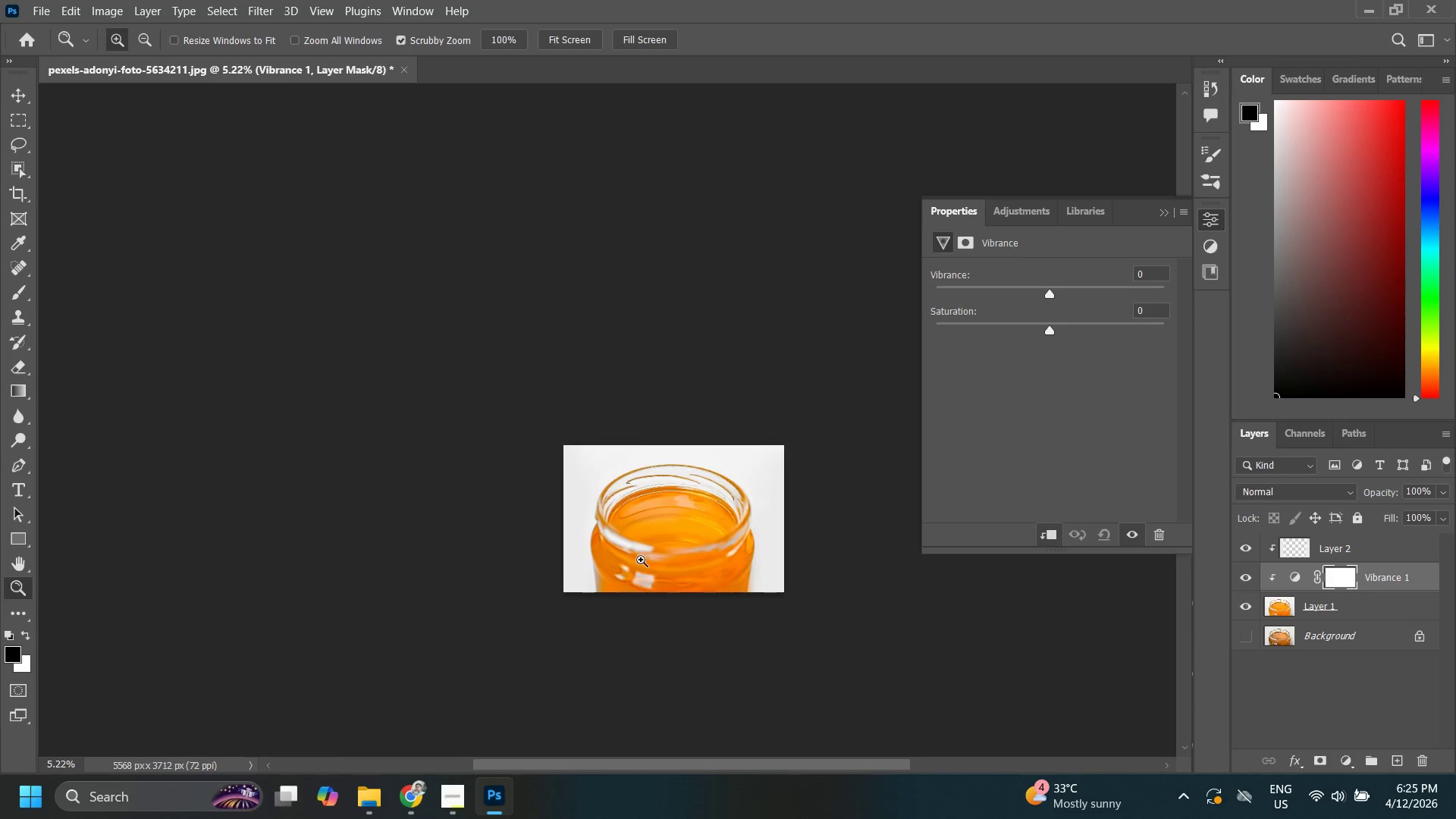 
left_click_drag(start_coordinate=[634, 557], to_coordinate=[692, 558])
 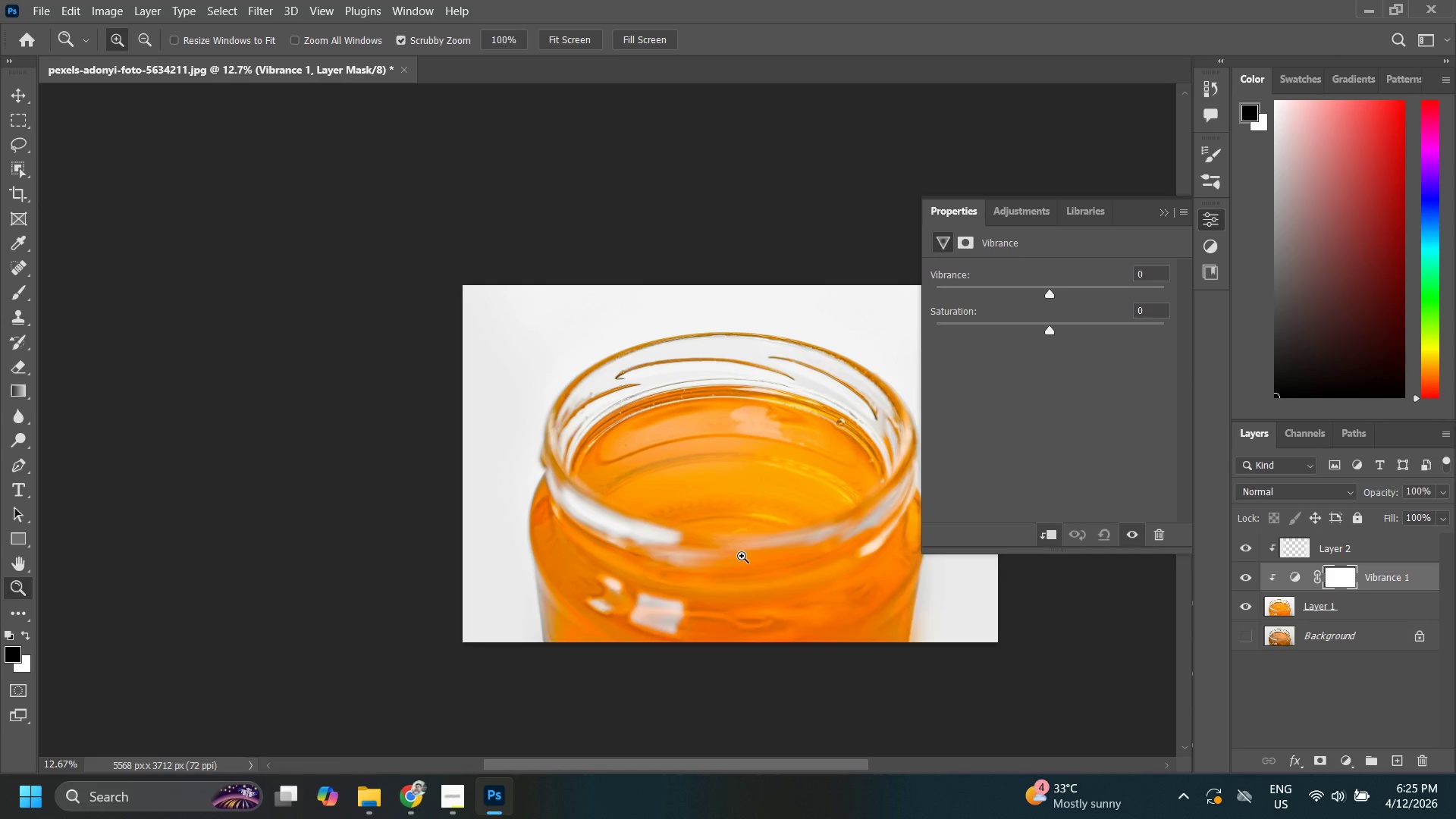 
hold_key(key=Space, duration=0.47)
 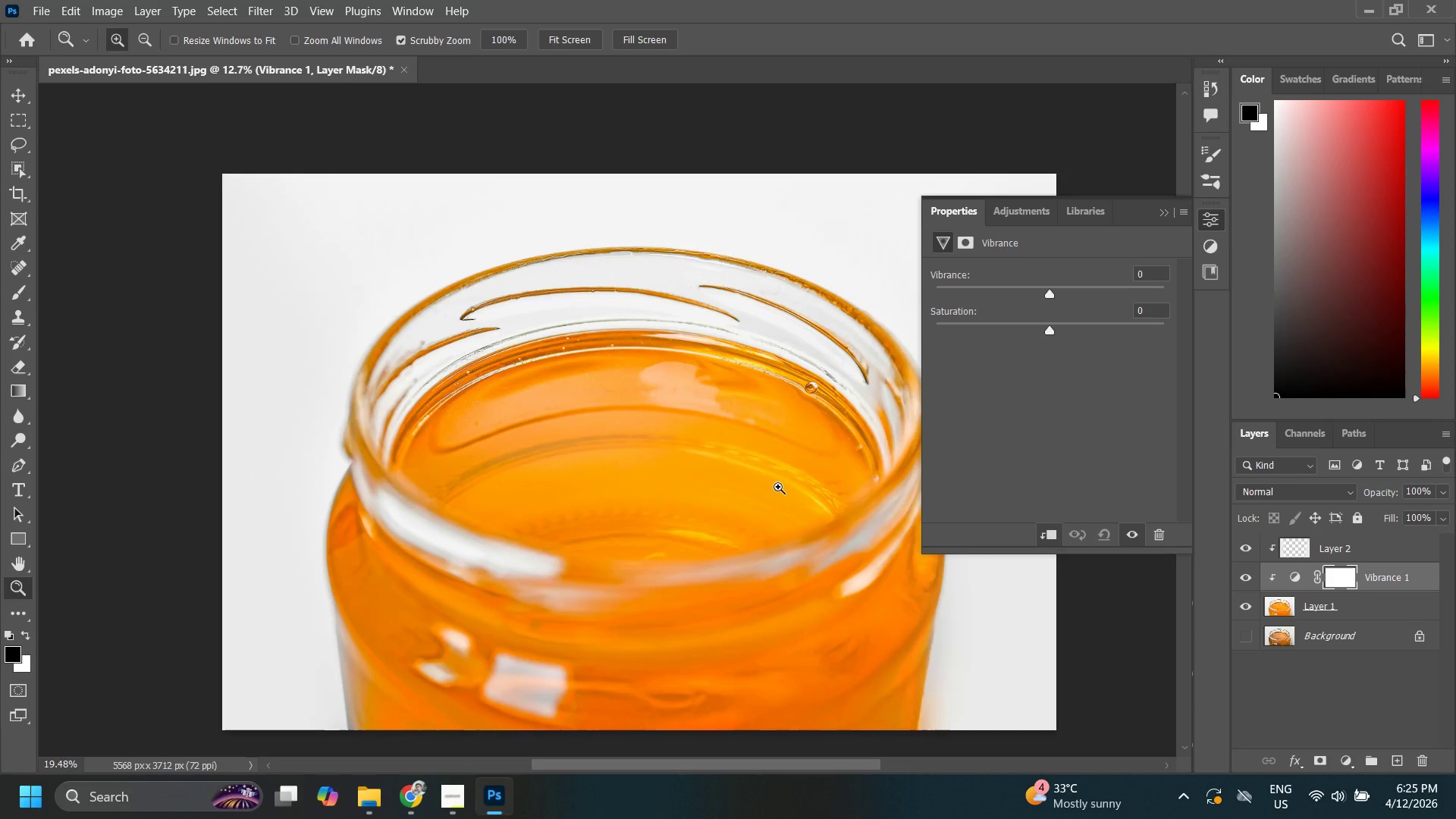 
left_click_drag(start_coordinate=[762, 547], to_coordinate=[710, 548])
 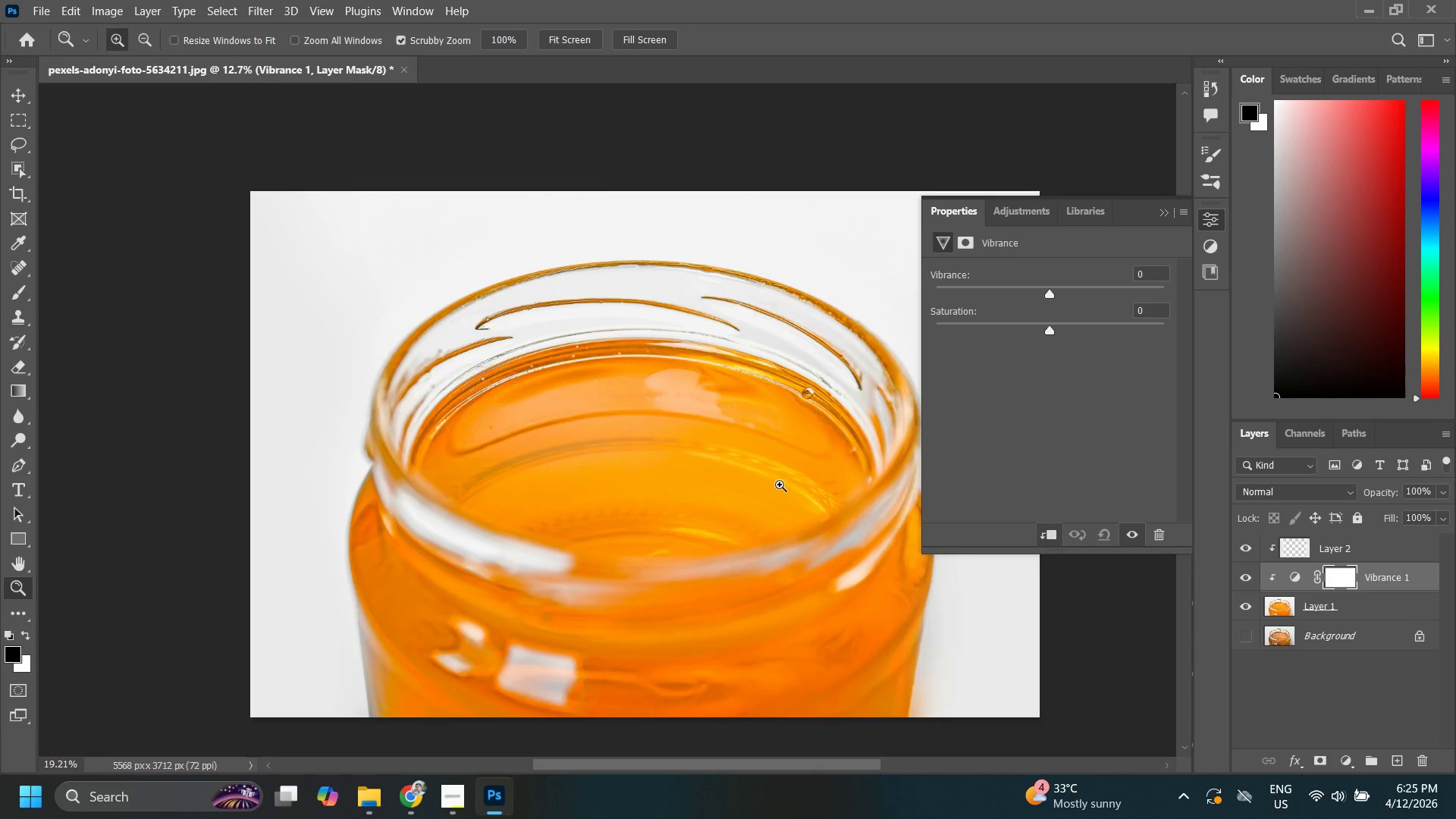 
left_click_drag(start_coordinate=[746, 486], to_coordinate=[774, 486])
 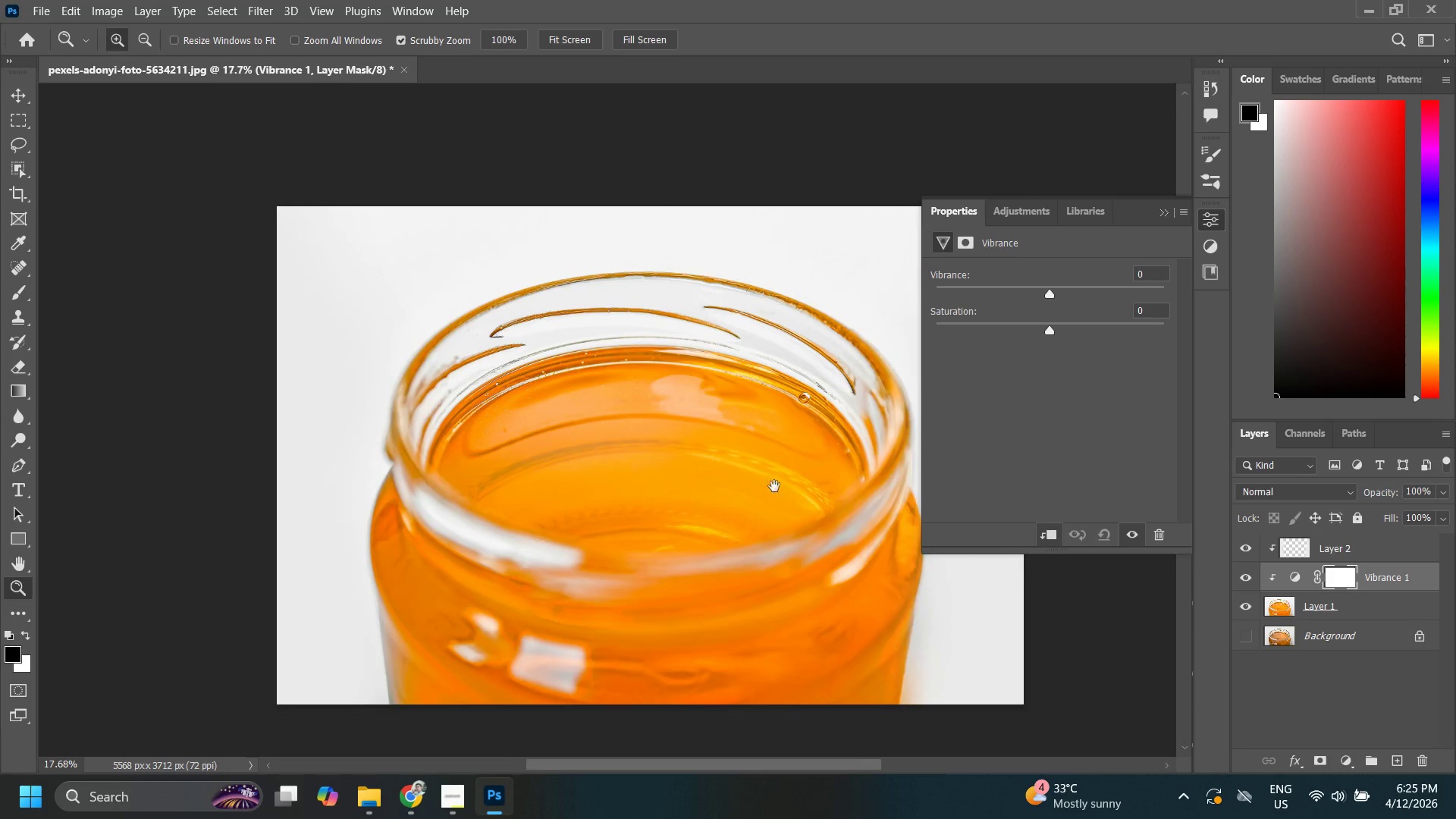 
hold_key(key=Space, duration=0.58)
 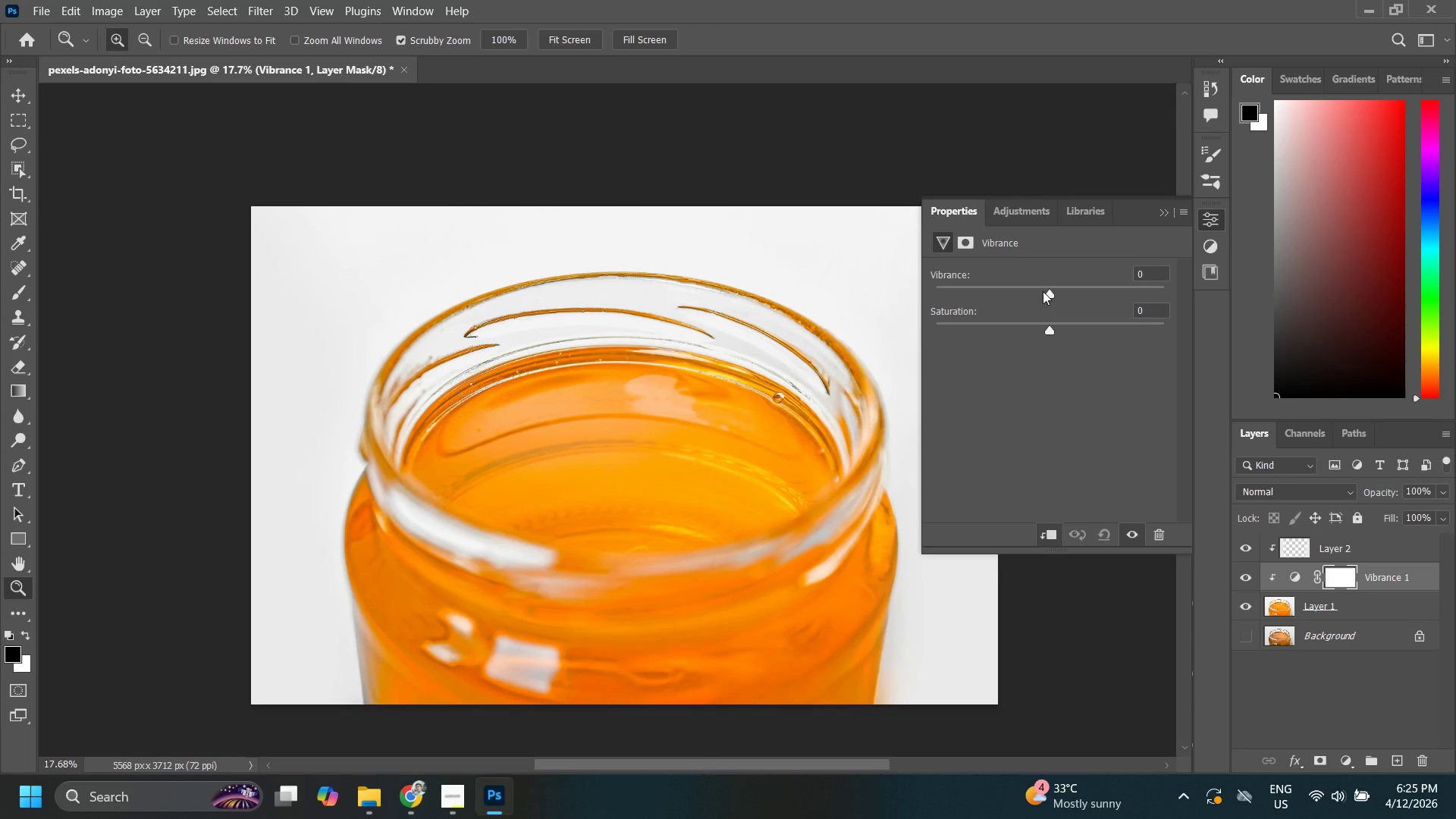 
left_click_drag(start_coordinate=[774, 486], to_coordinate=[748, 486])
 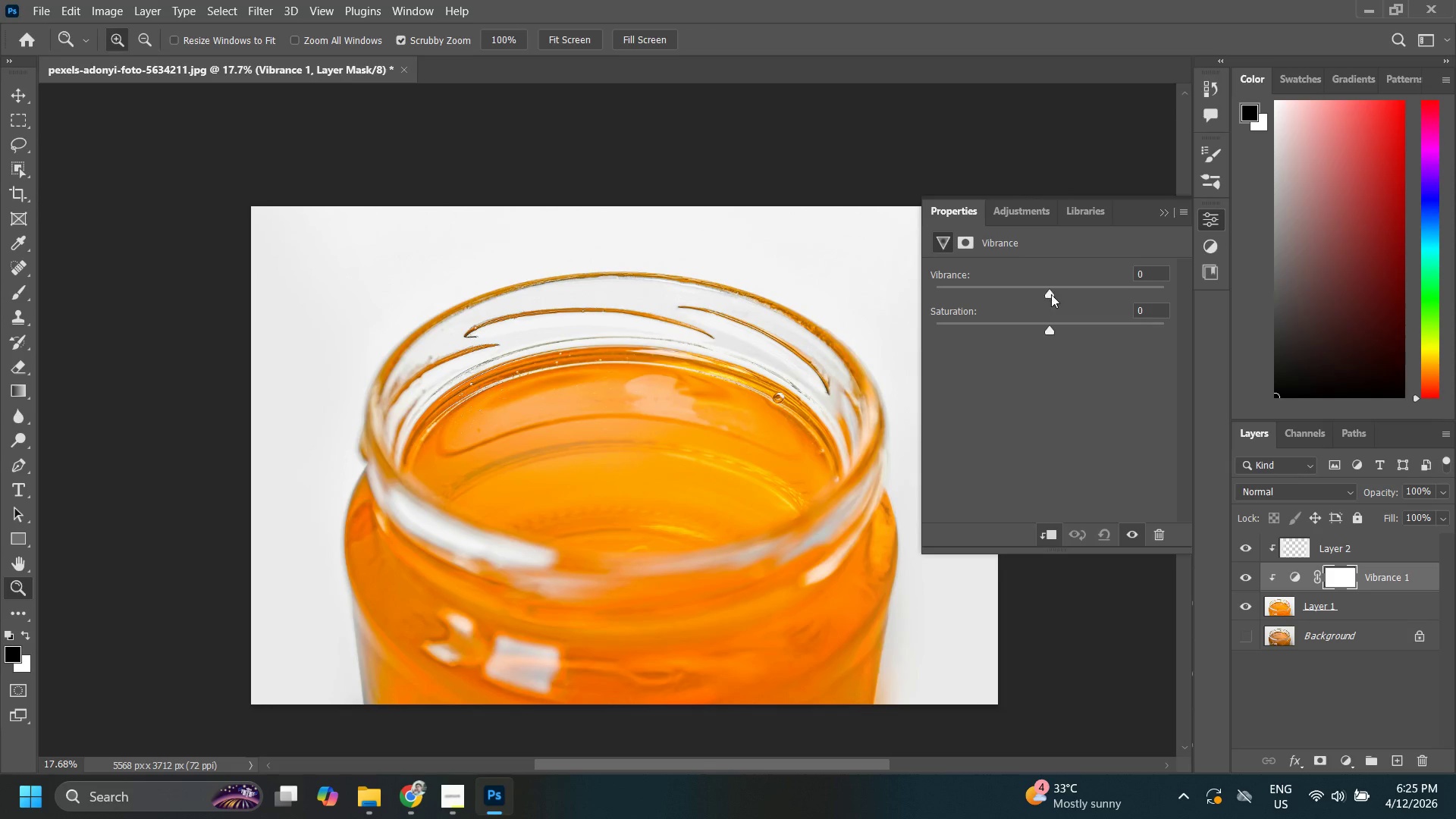 
left_click_drag(start_coordinate=[1051, 294], to_coordinate=[1063, 319])
 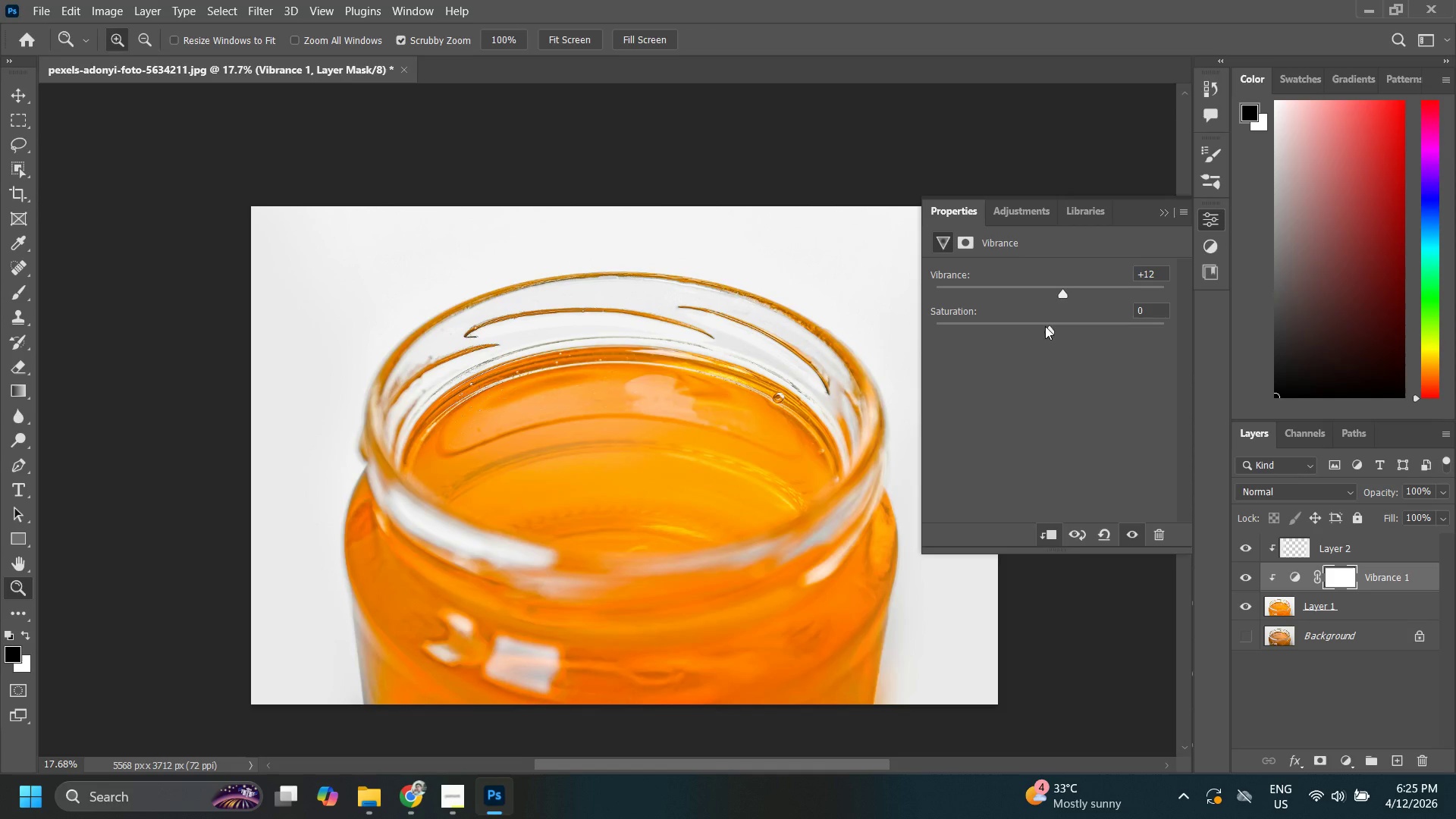 
left_click_drag(start_coordinate=[1047, 326], to_coordinate=[1052, 344])
 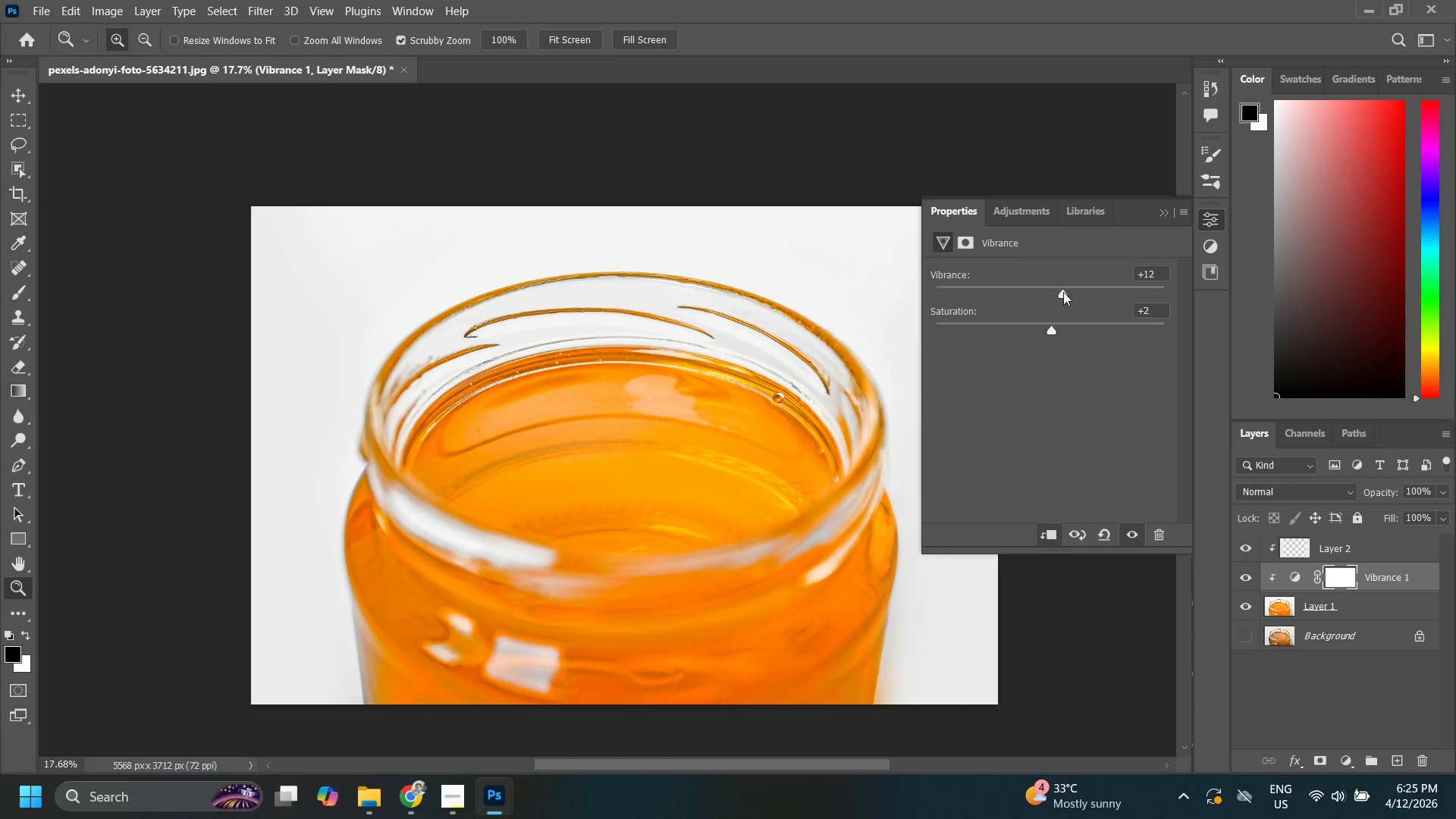 
left_click_drag(start_coordinate=[1062, 288], to_coordinate=[1053, 284])
 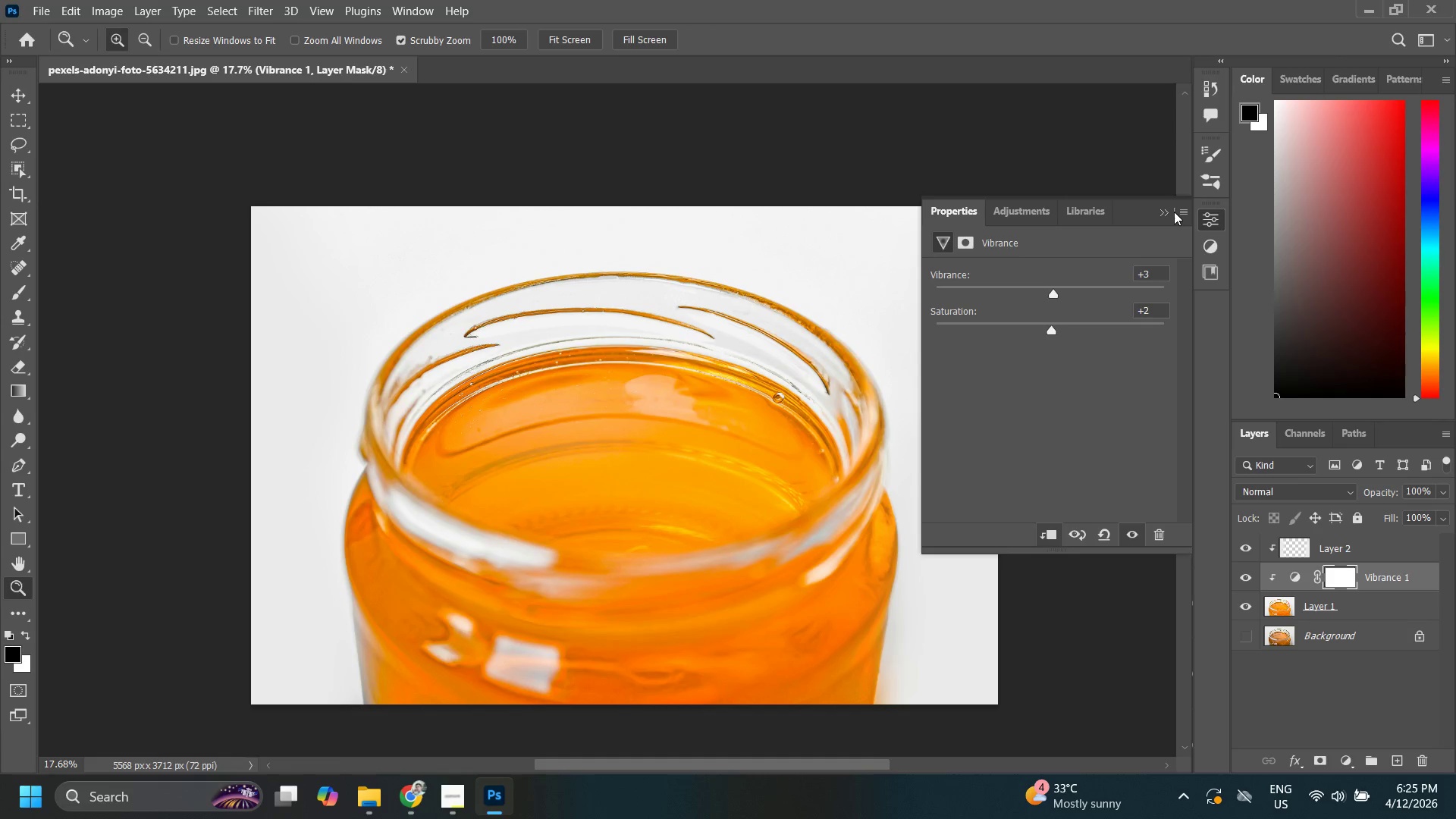 
left_click([1161, 214])
 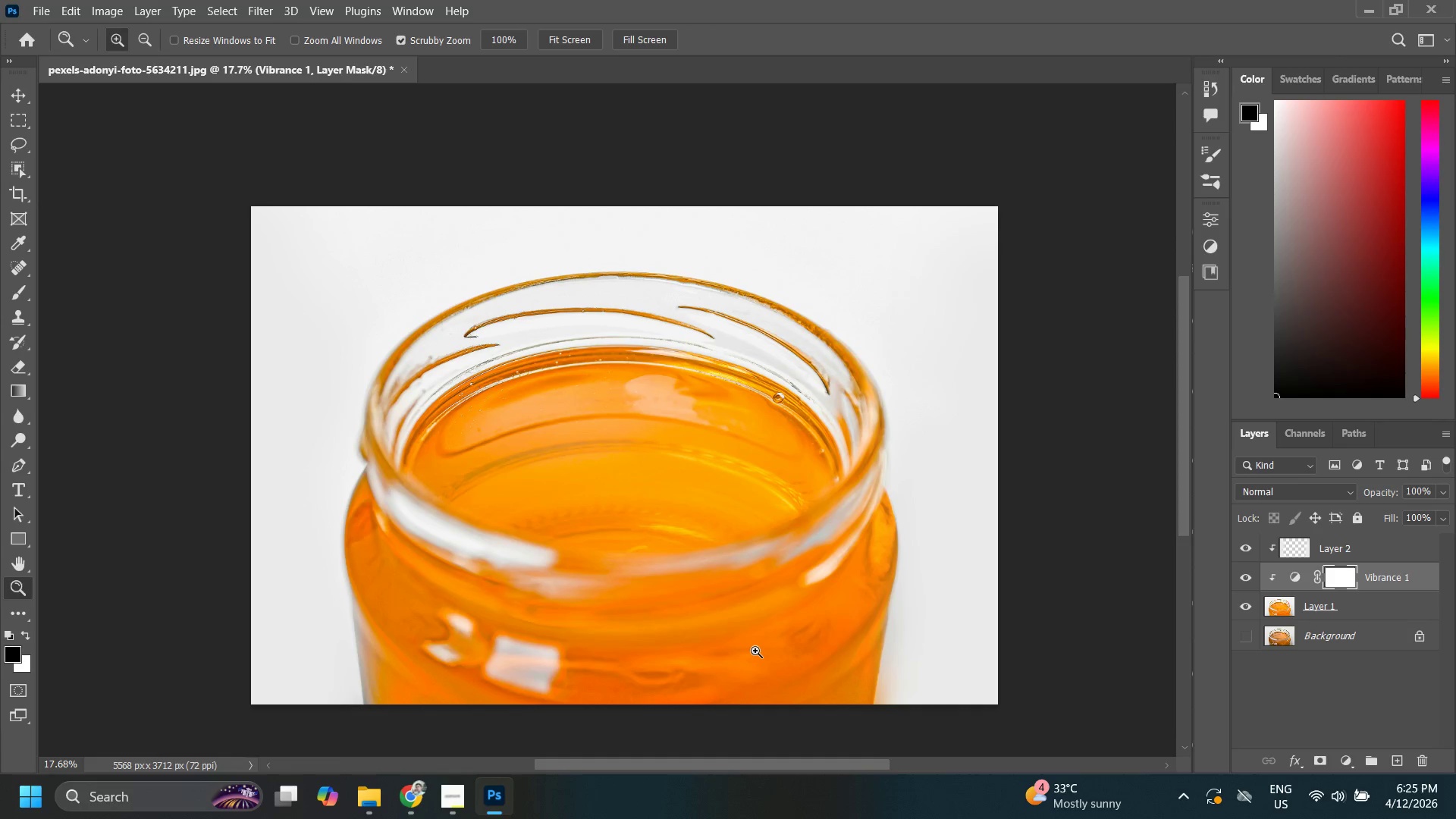 
type(zz)
 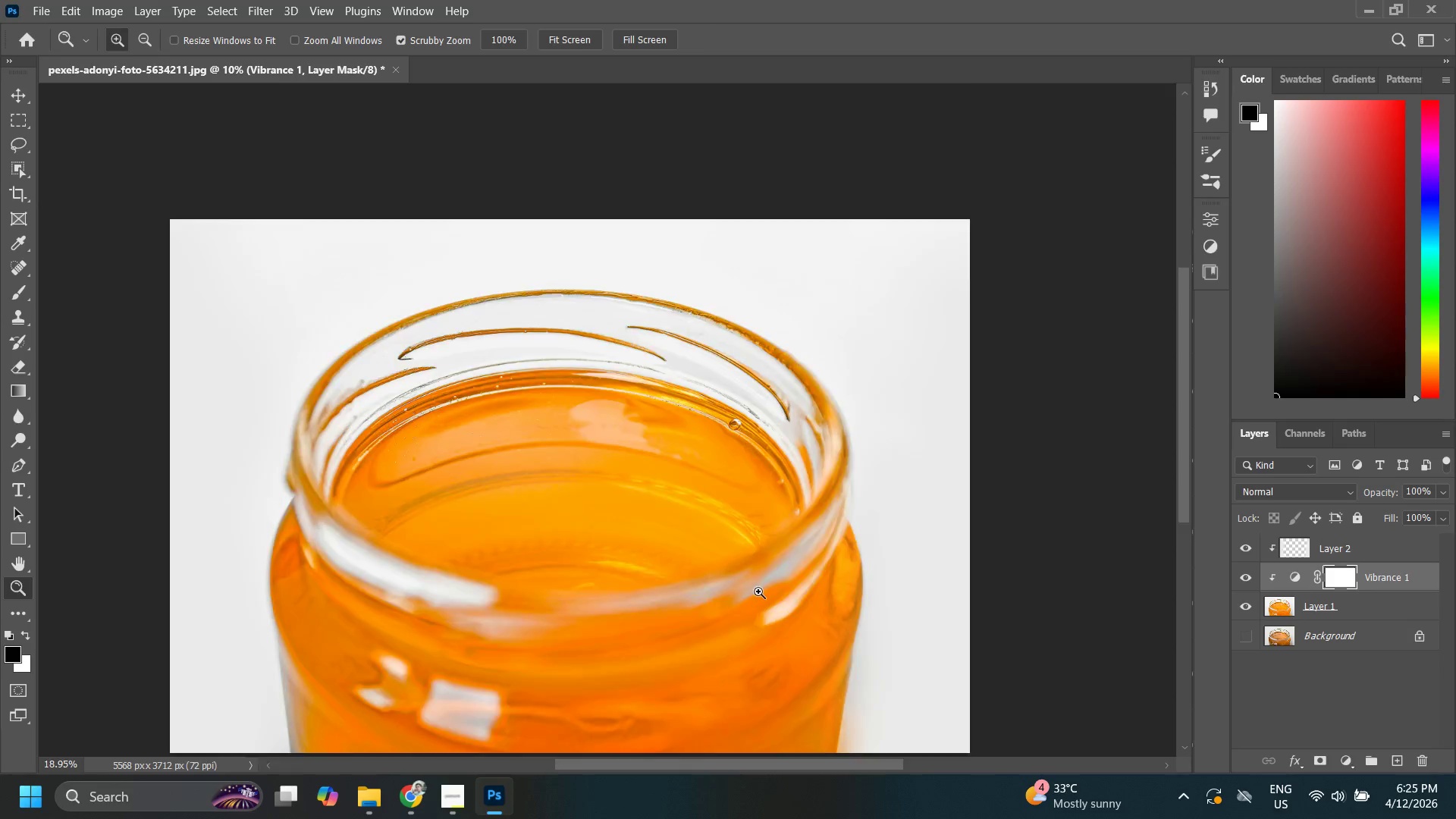 
left_click_drag(start_coordinate=[707, 567], to_coordinate=[667, 580])
 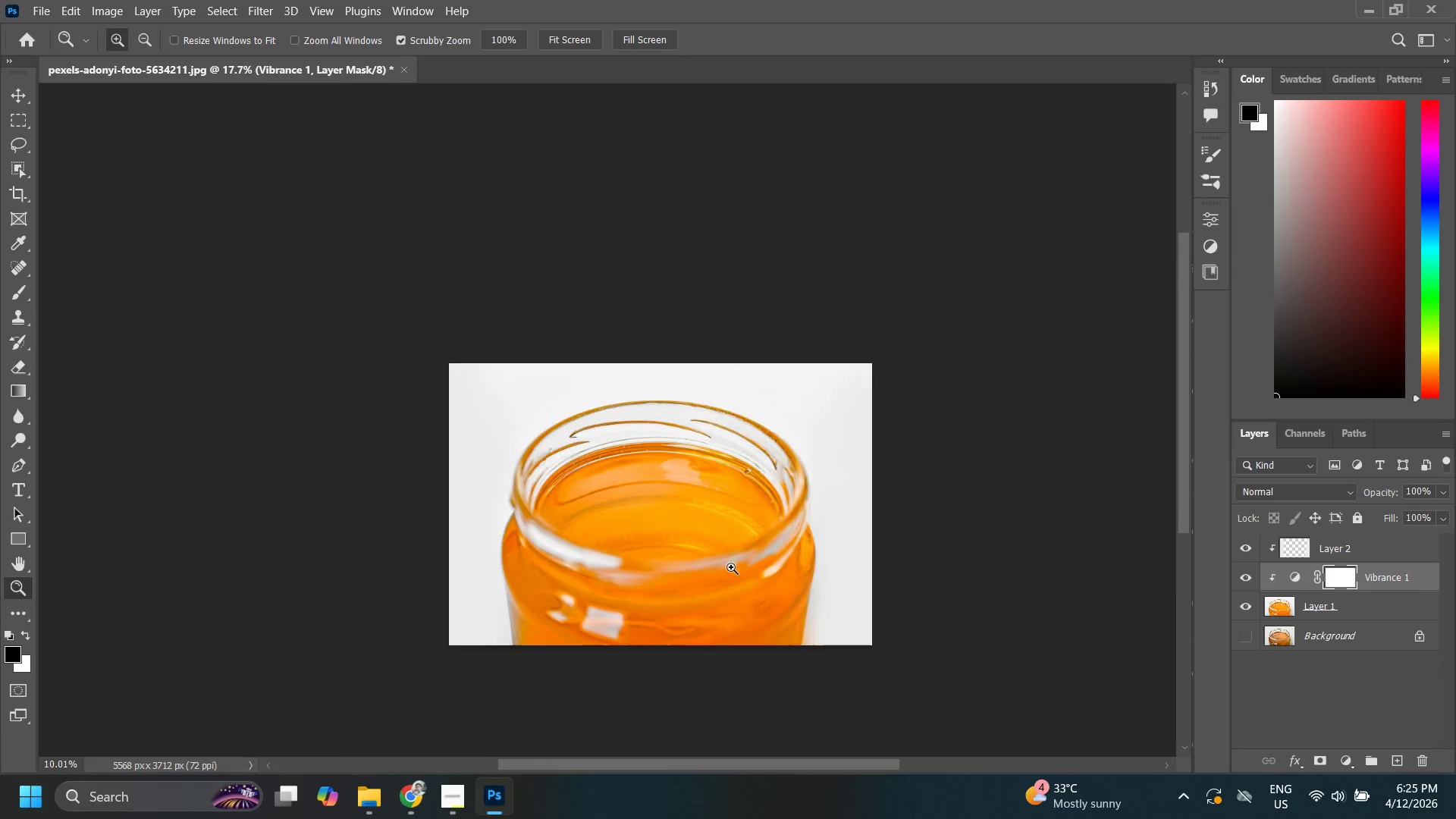 
left_click_drag(start_coordinate=[762, 524], to_coordinate=[748, 594])
 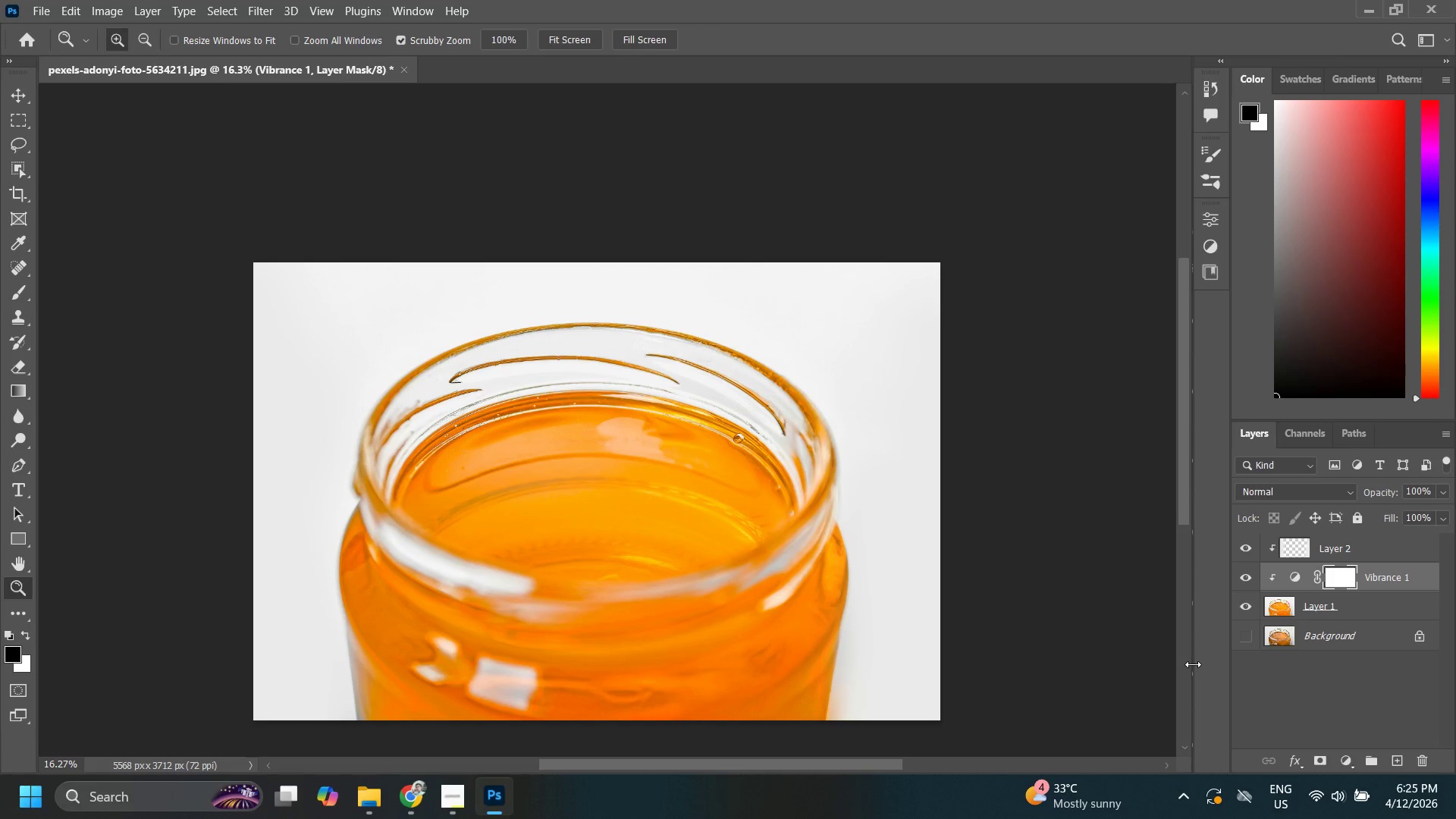 
left_click_drag(start_coordinate=[909, 604], to_coordinate=[893, 620])
 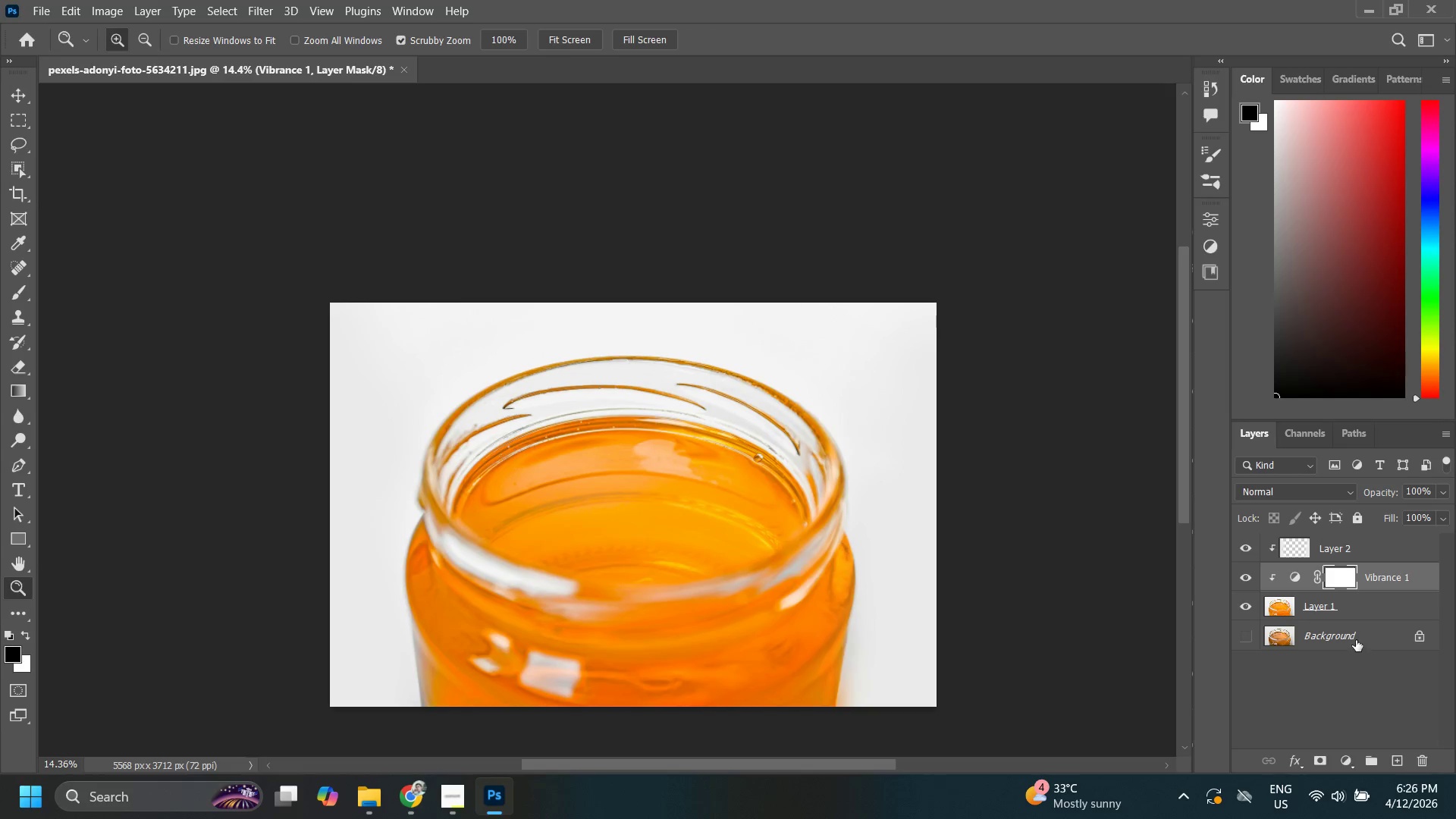 
left_click([1355, 639])
 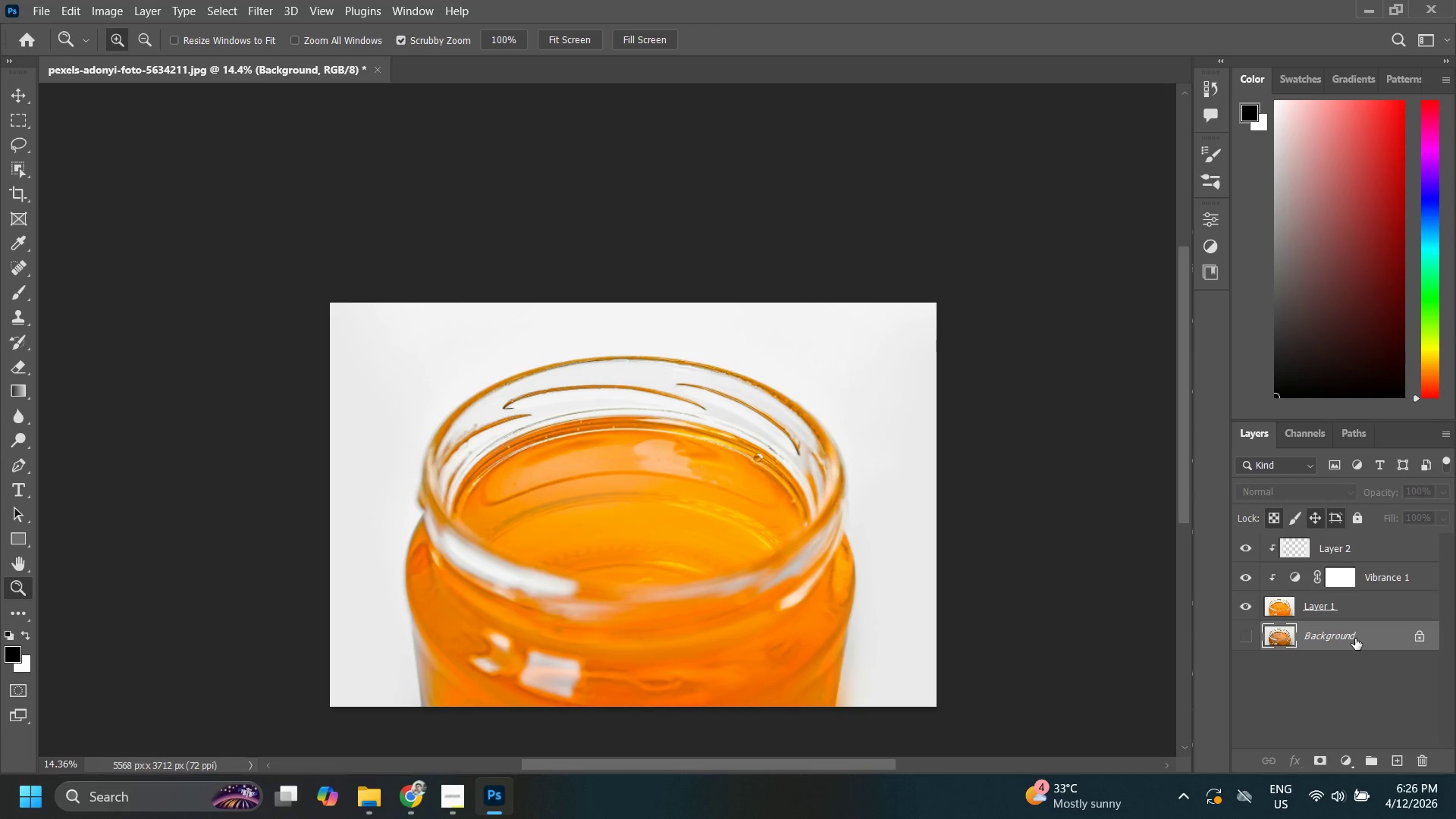 
hold_key(key=ShiftLeft, duration=1.31)
 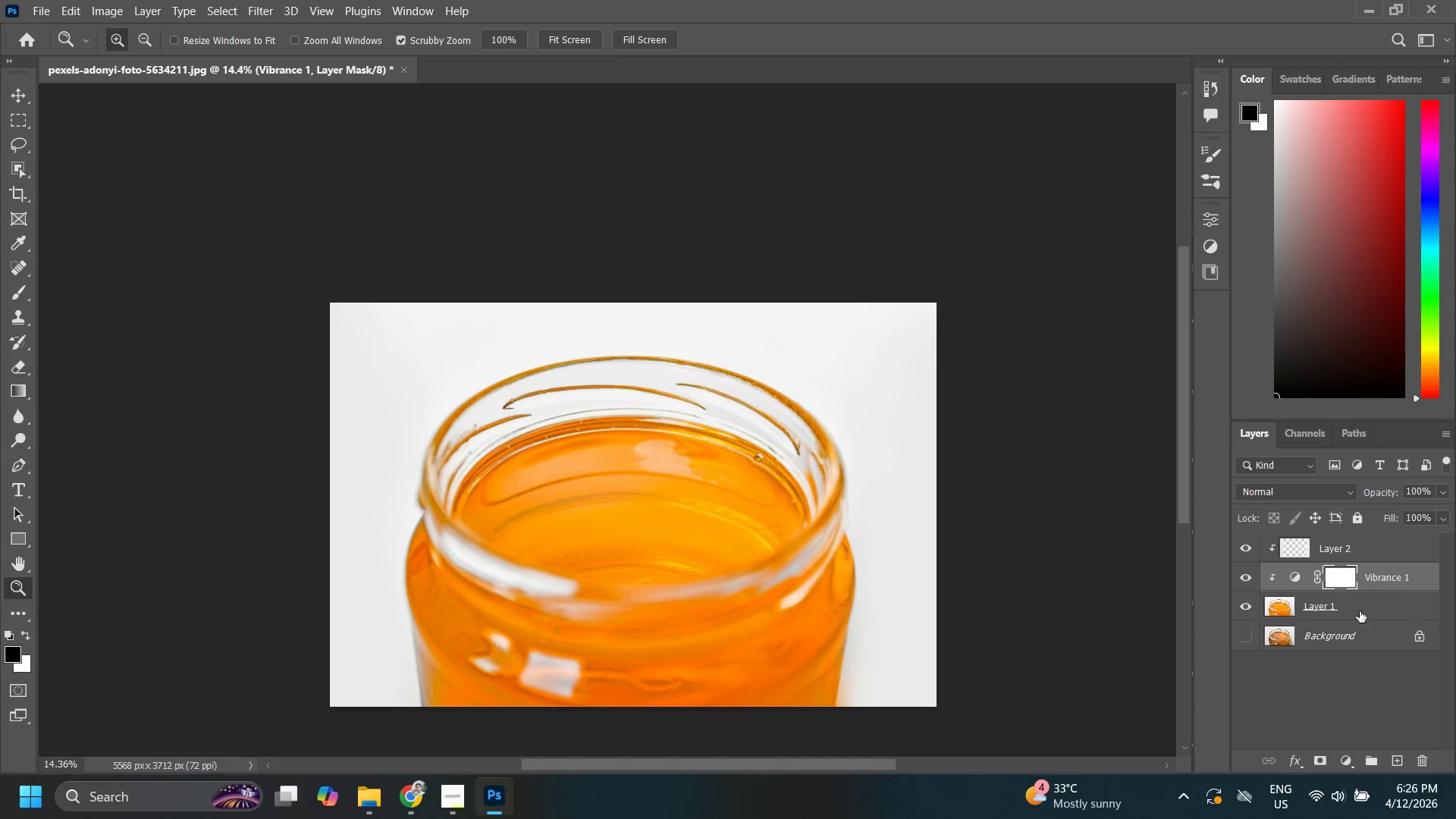 
hold_key(key=ShiftLeft, duration=0.61)
left_click([1352, 548])
 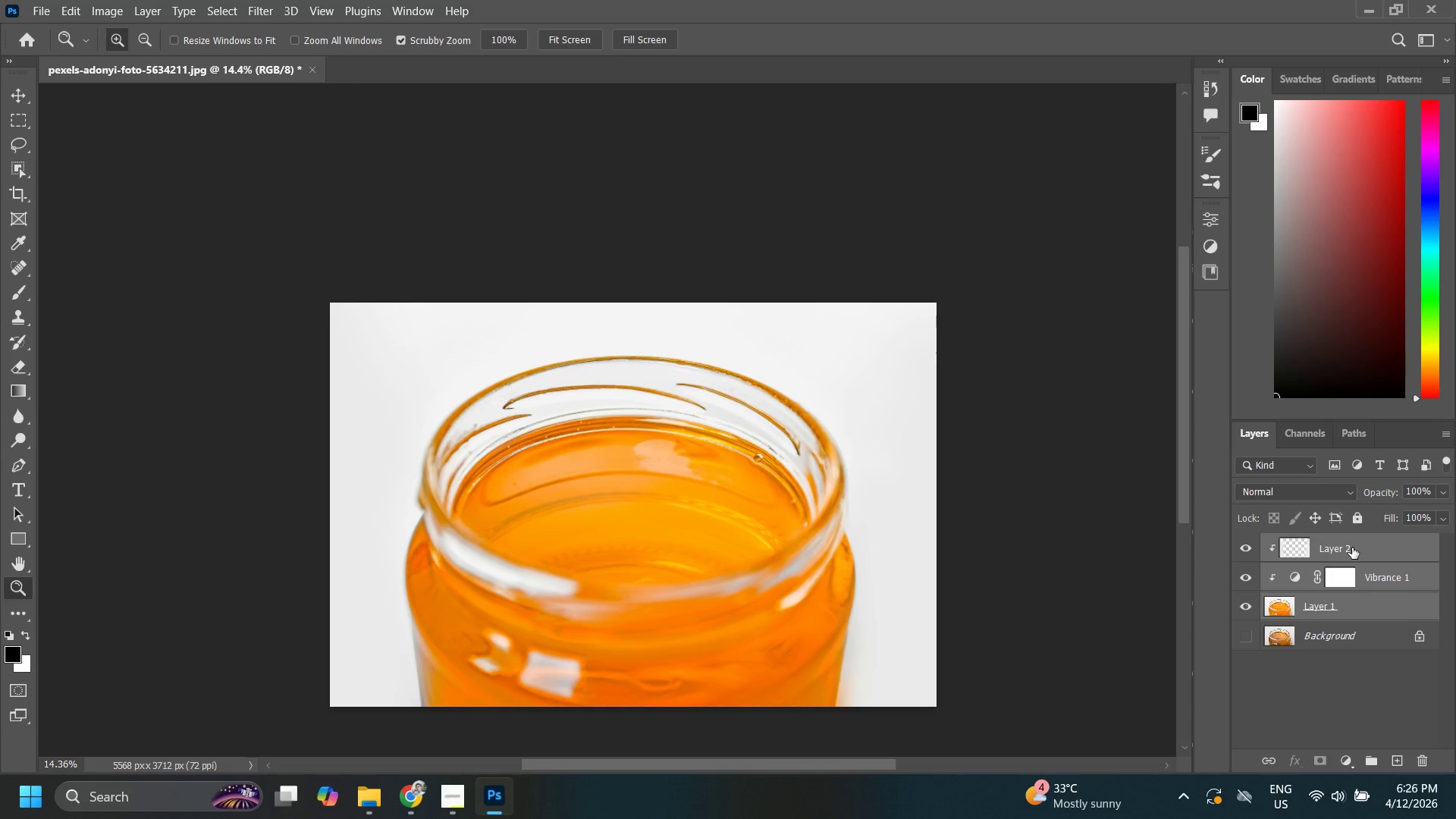 
key(Control+E)
 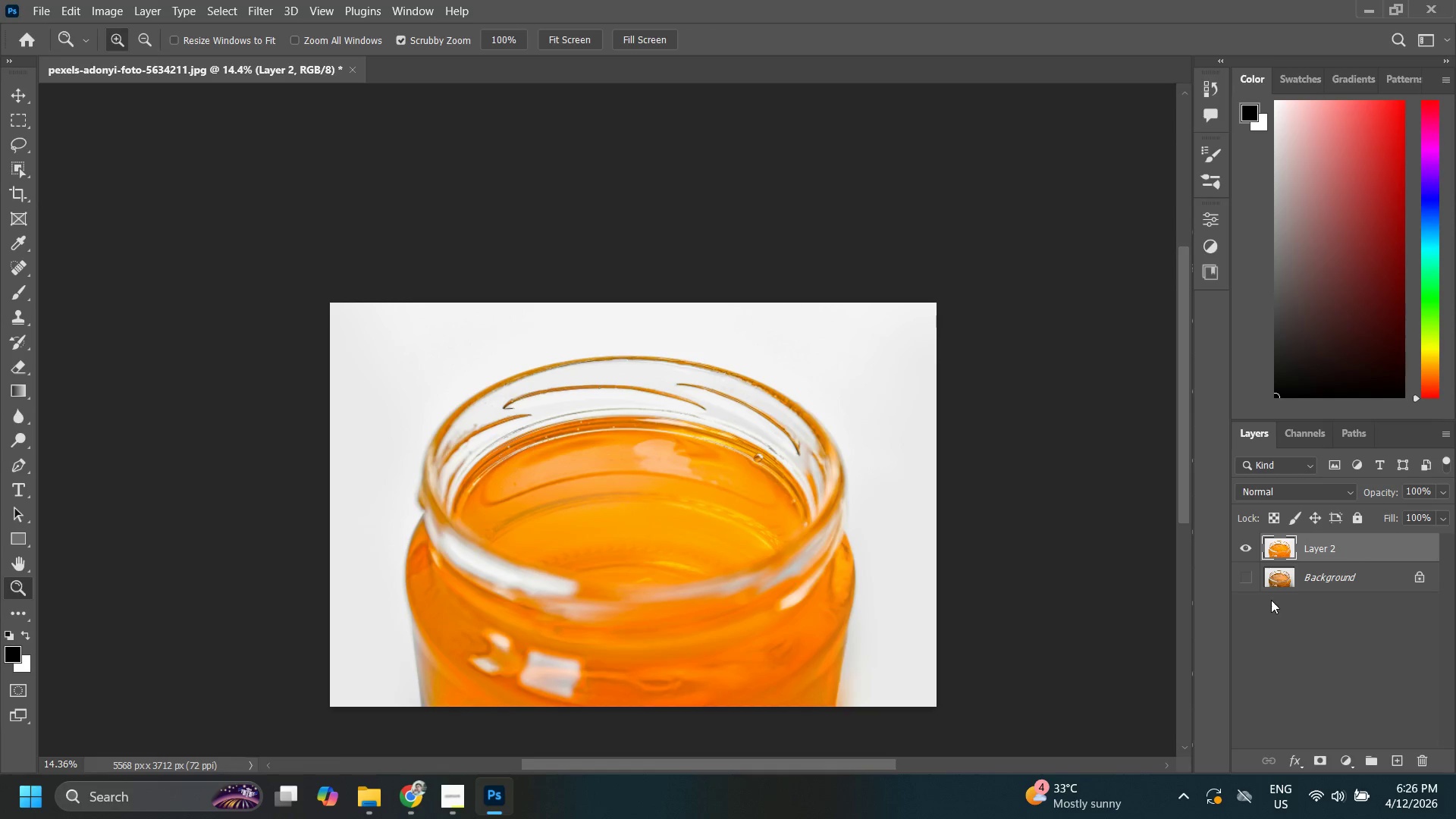 
left_click([1247, 579])
 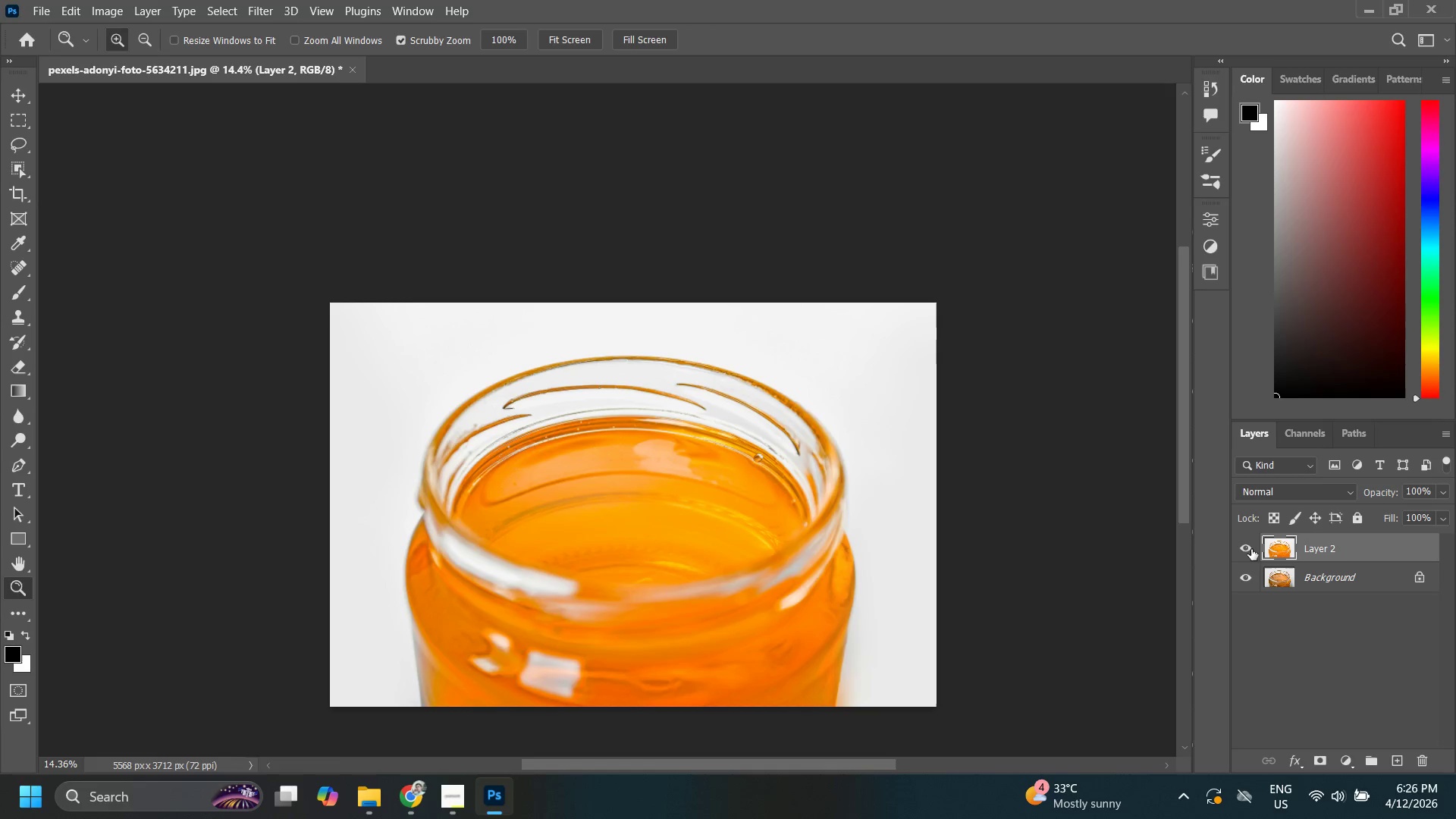 
left_click([1251, 548])
 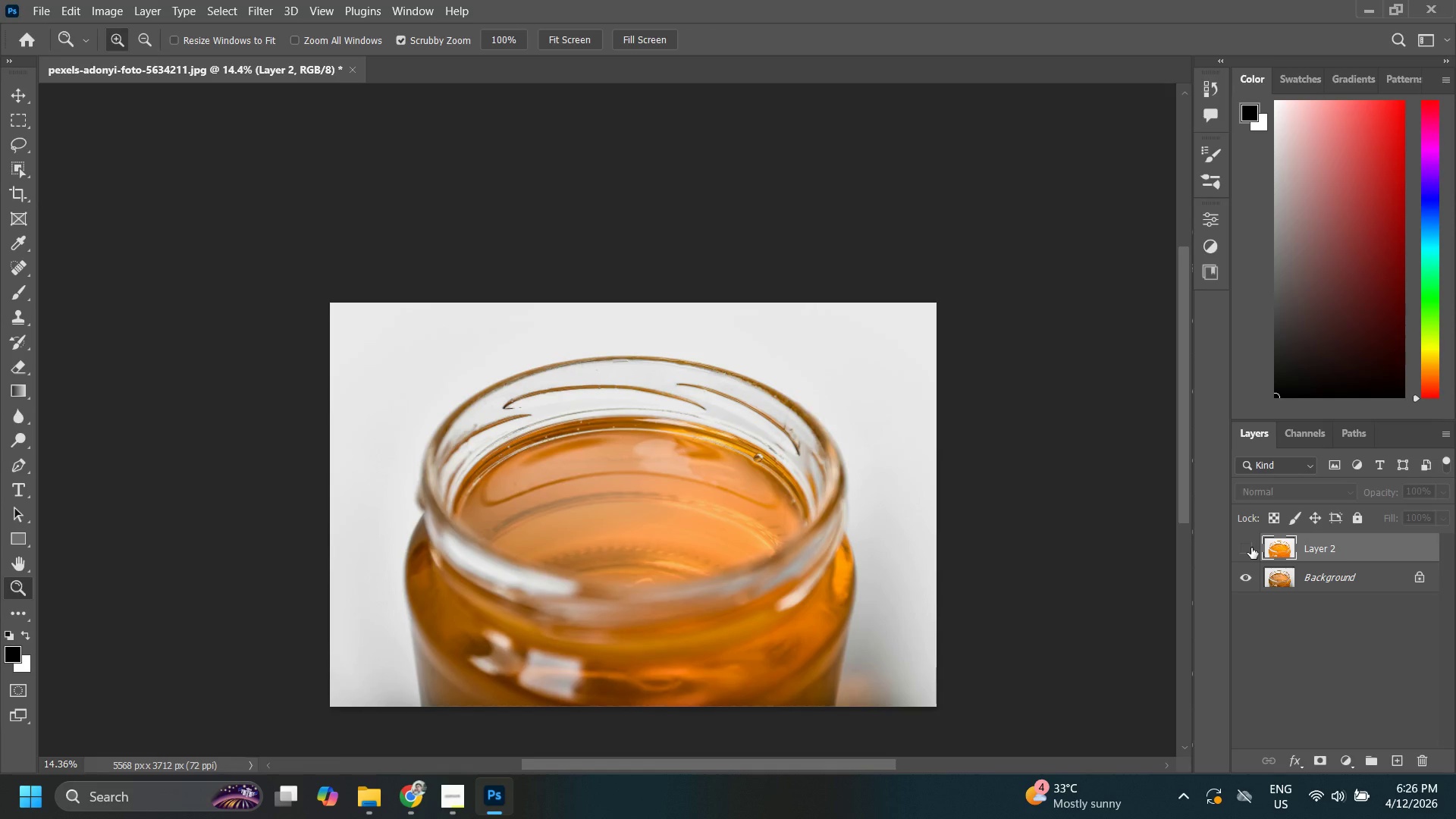 
left_click([1251, 548])
 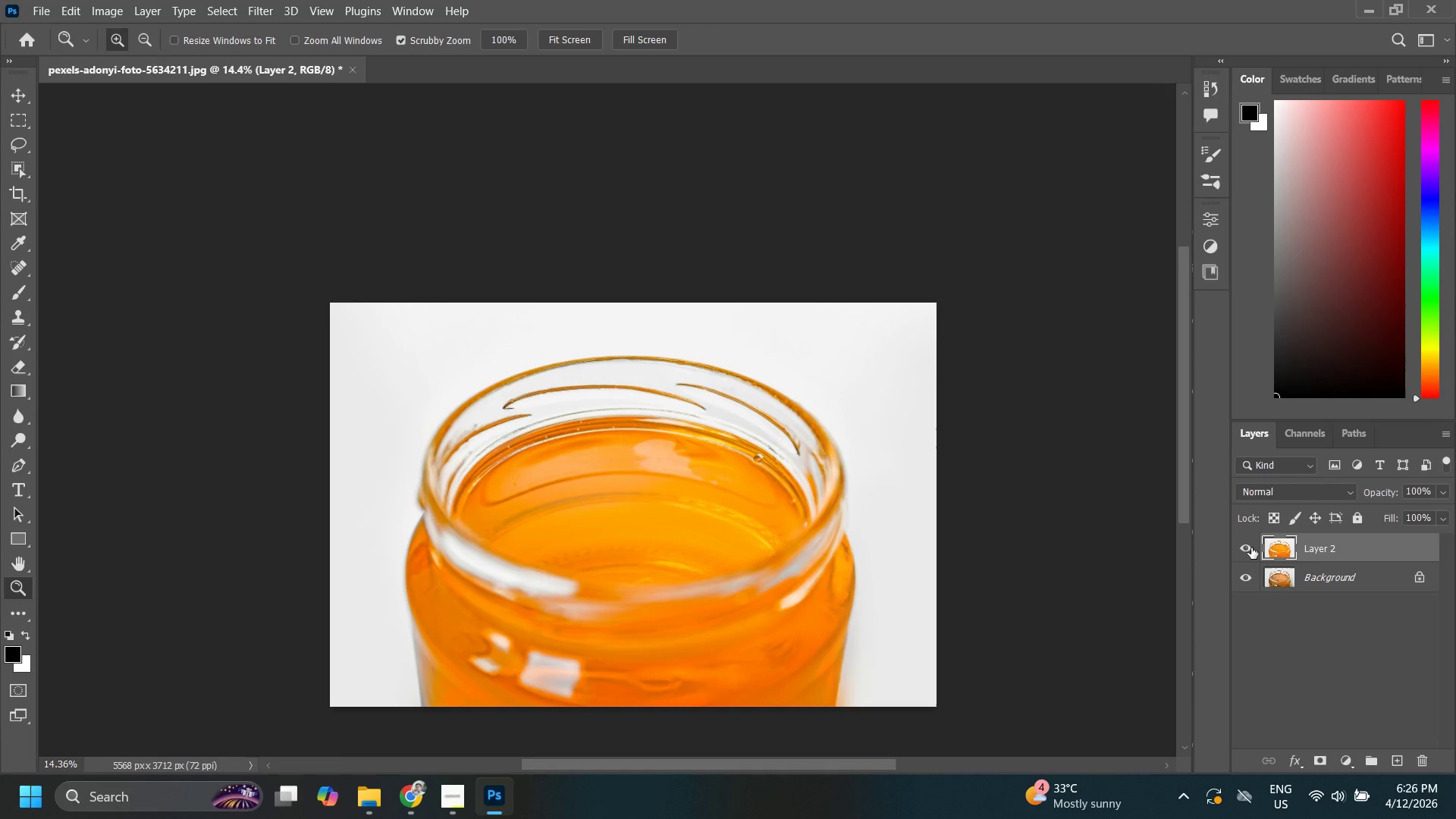 
left_click_drag(start_coordinate=[1248, 548], to_coordinate=[1244, 548])
 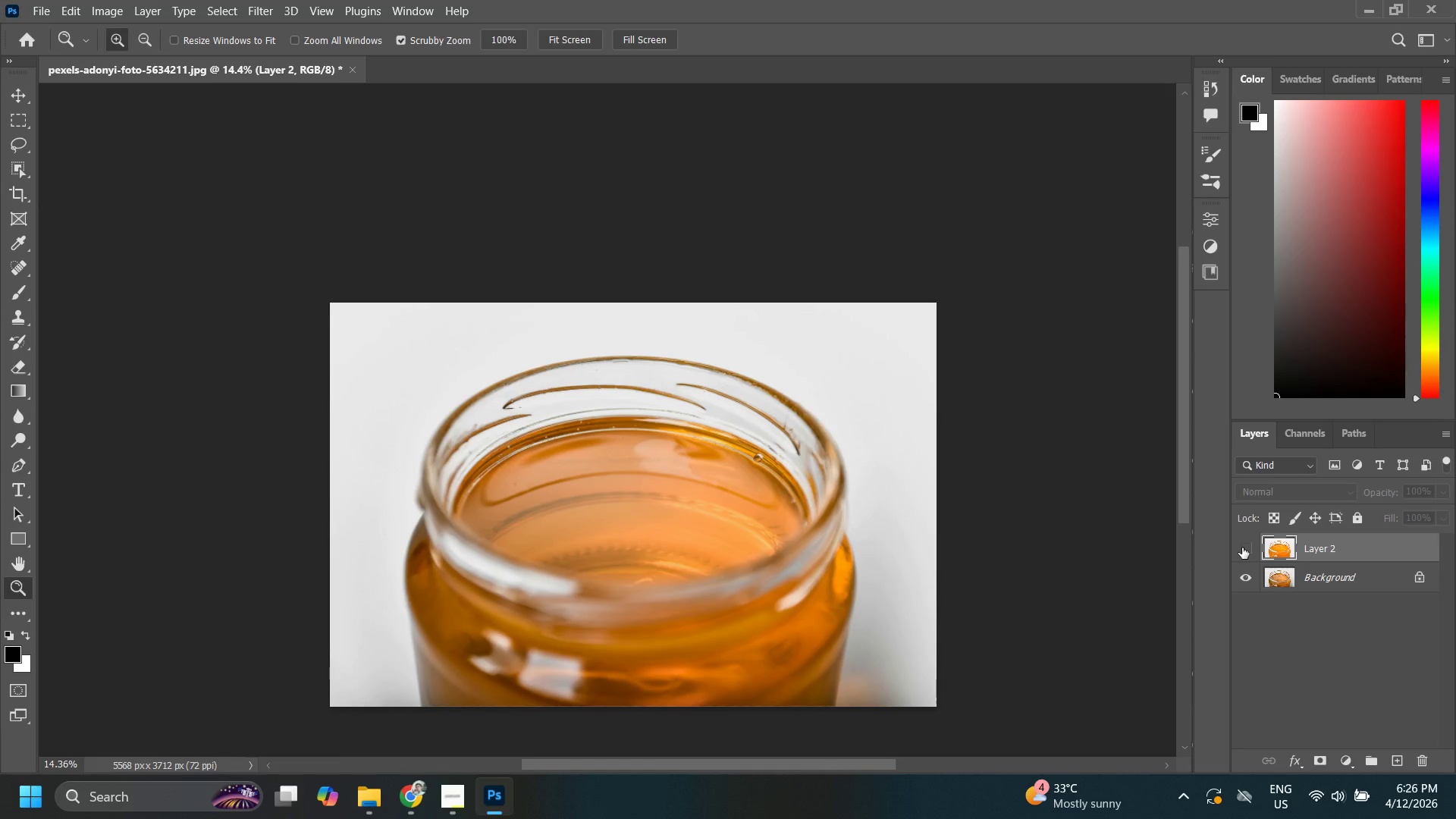 
left_click([1242, 548])
 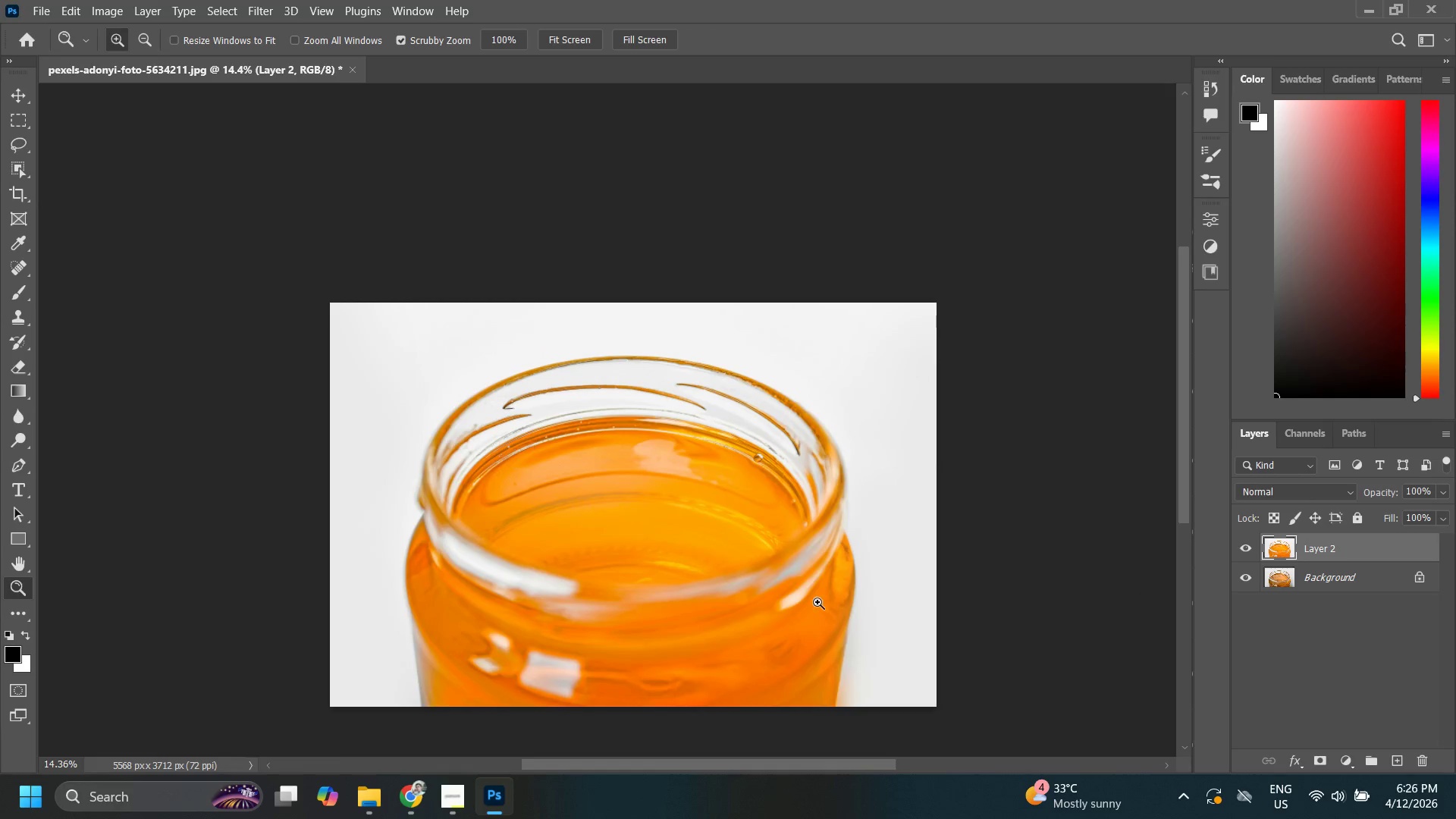 
left_click_drag(start_coordinate=[825, 599], to_coordinate=[817, 629])
 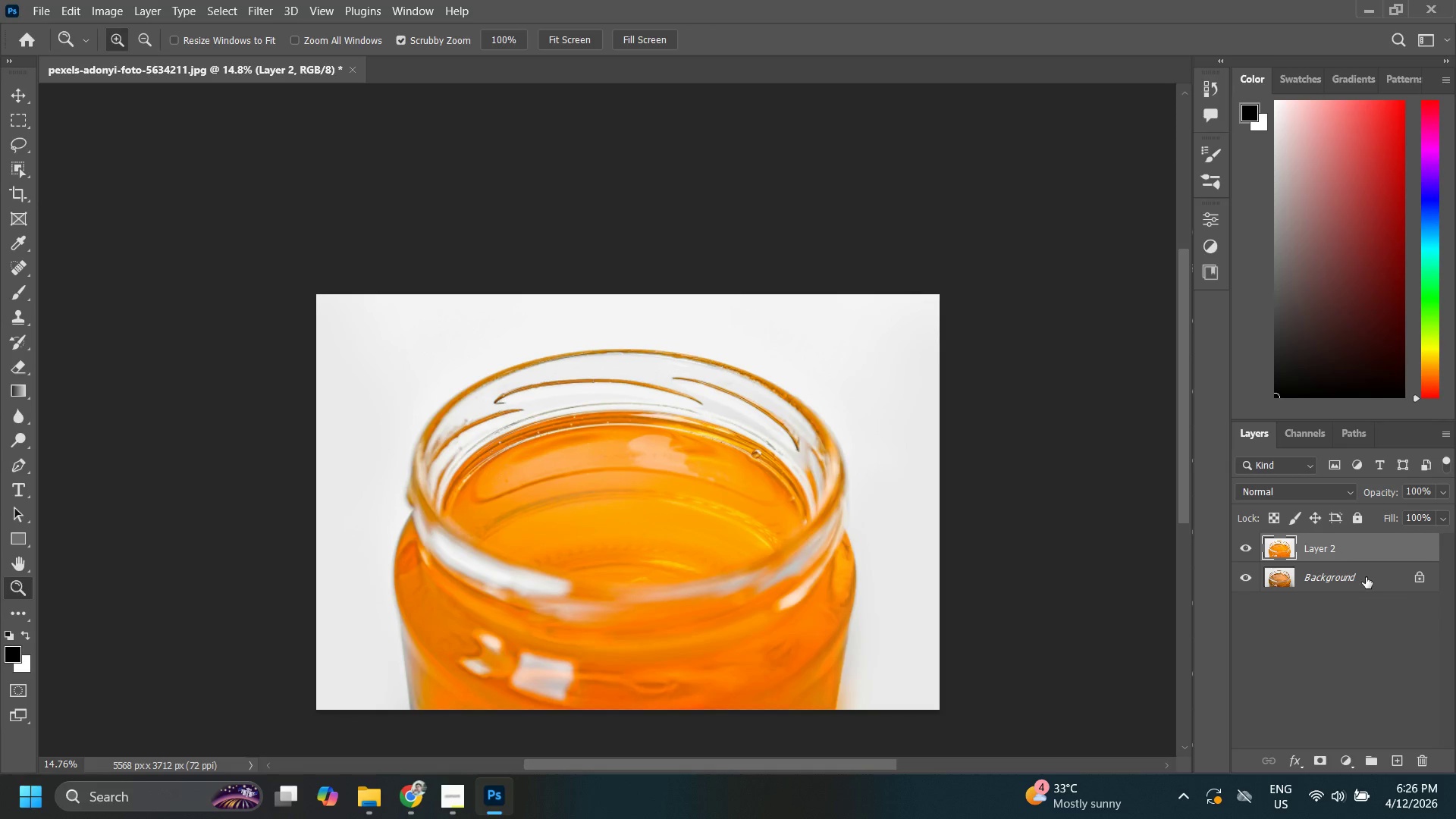 
key(Shift+ShiftLeft)
 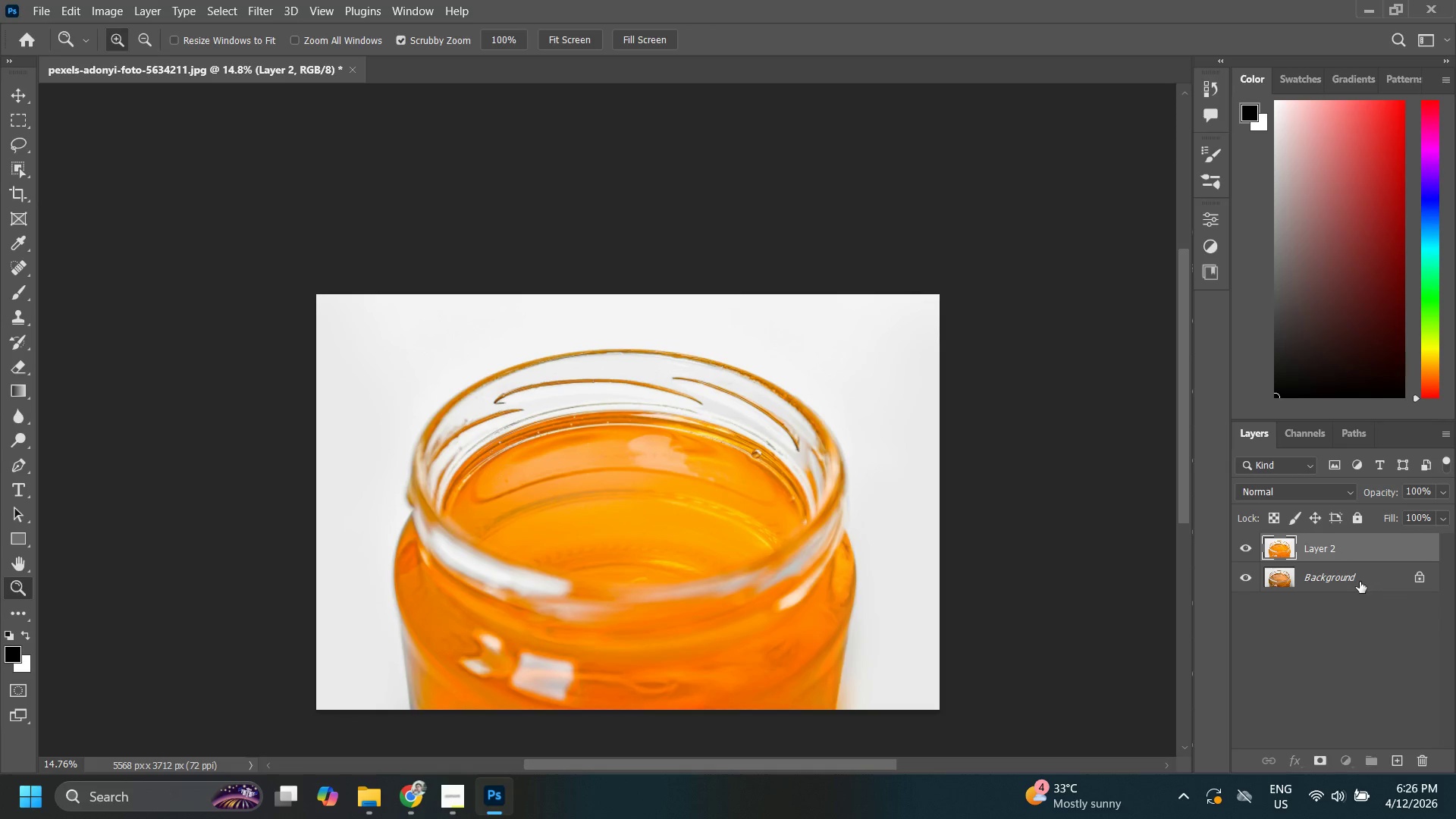 
left_click([1360, 582])
 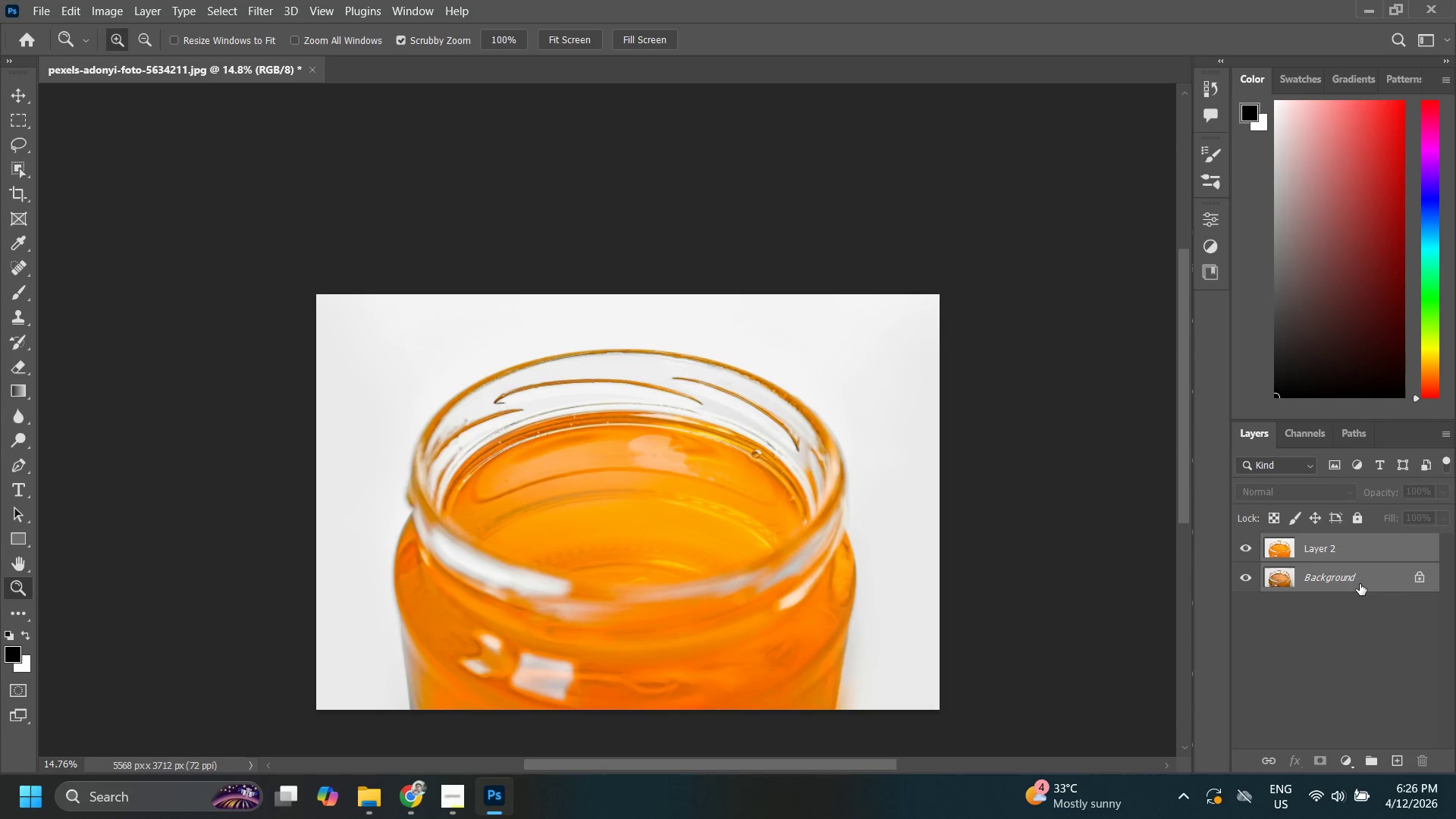 
key(Control+E)
 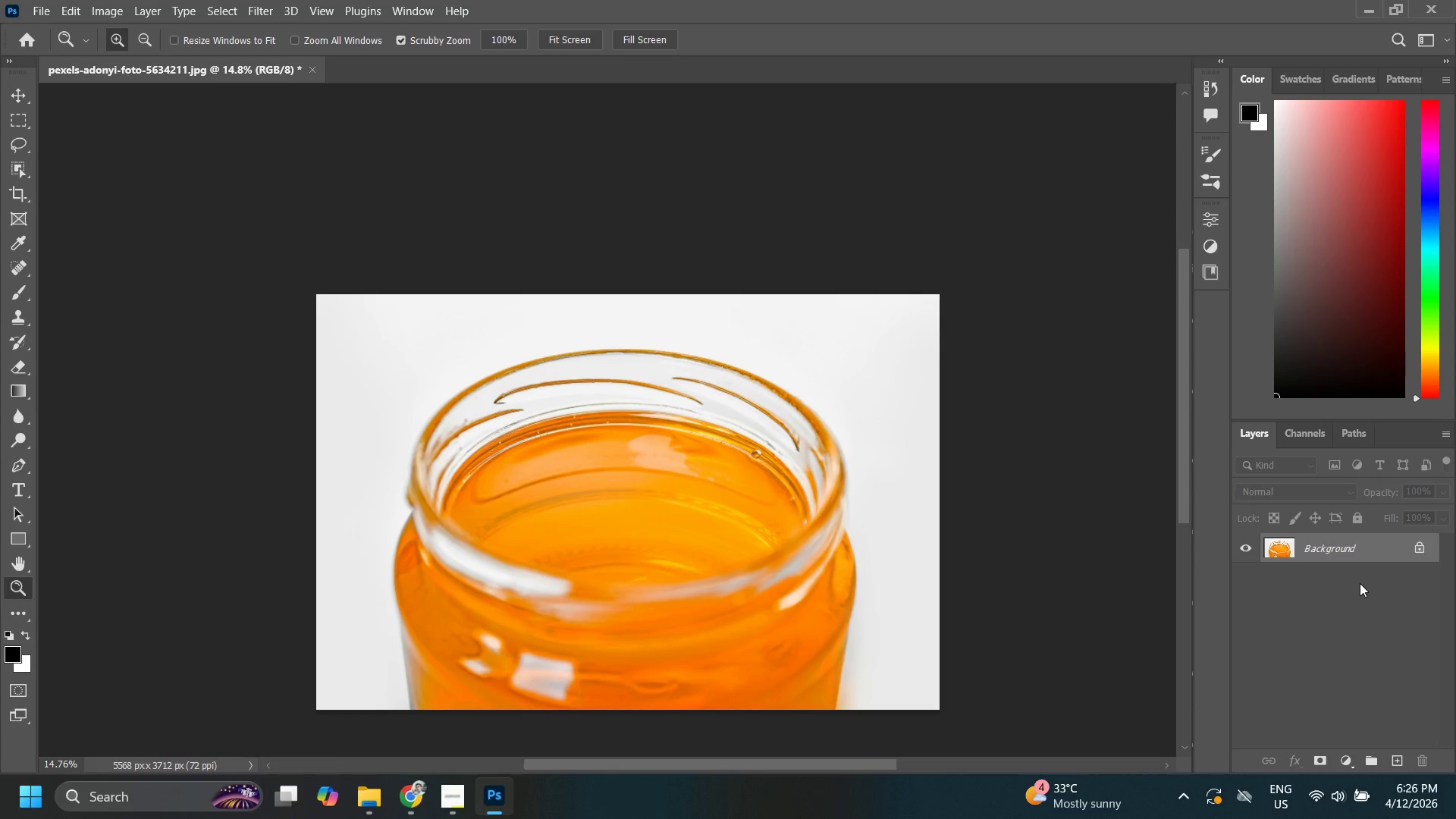 
key(Control+Shift+S)
 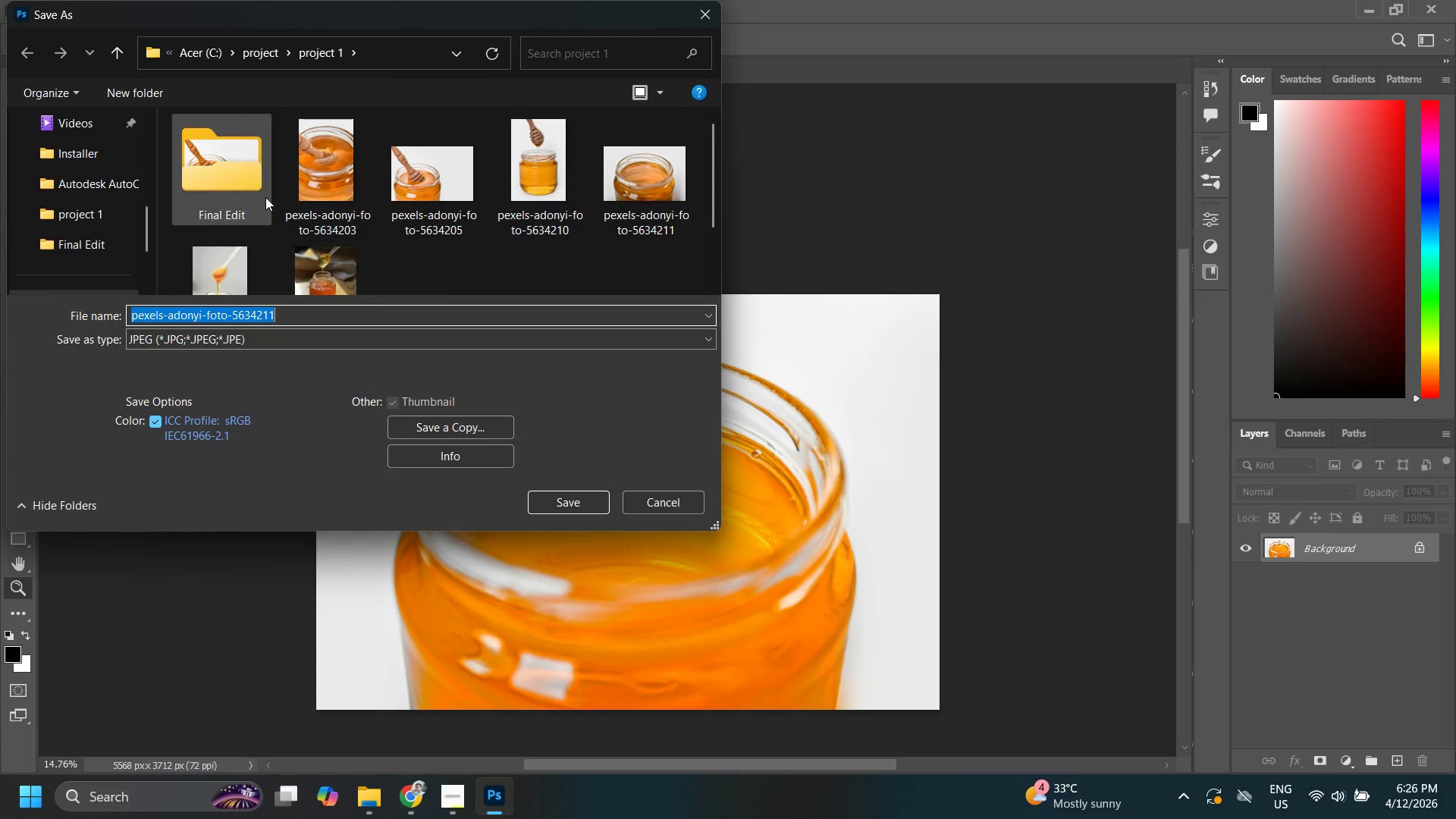 
double_click([244, 176])
 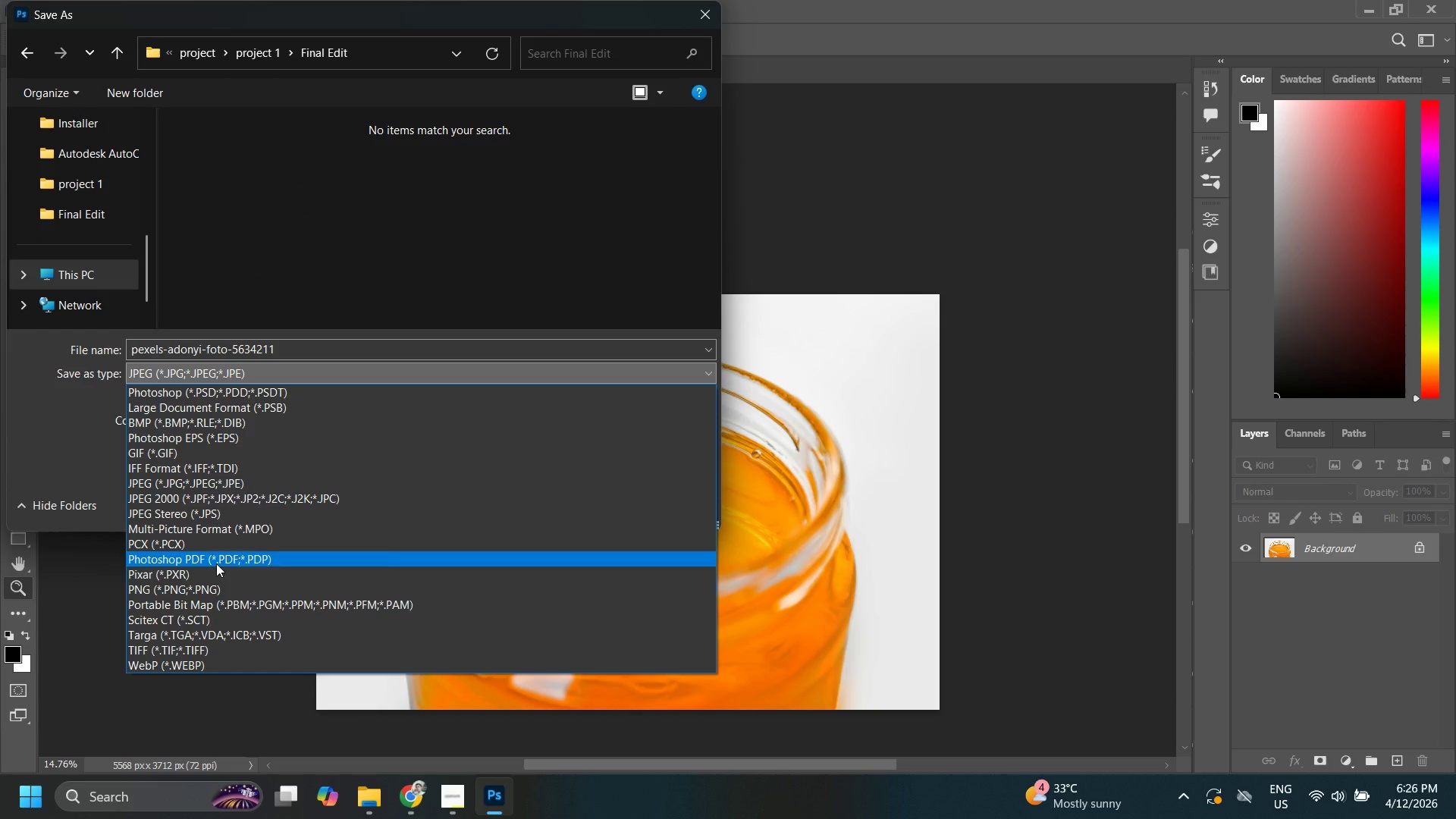 
left_click([217, 588])
 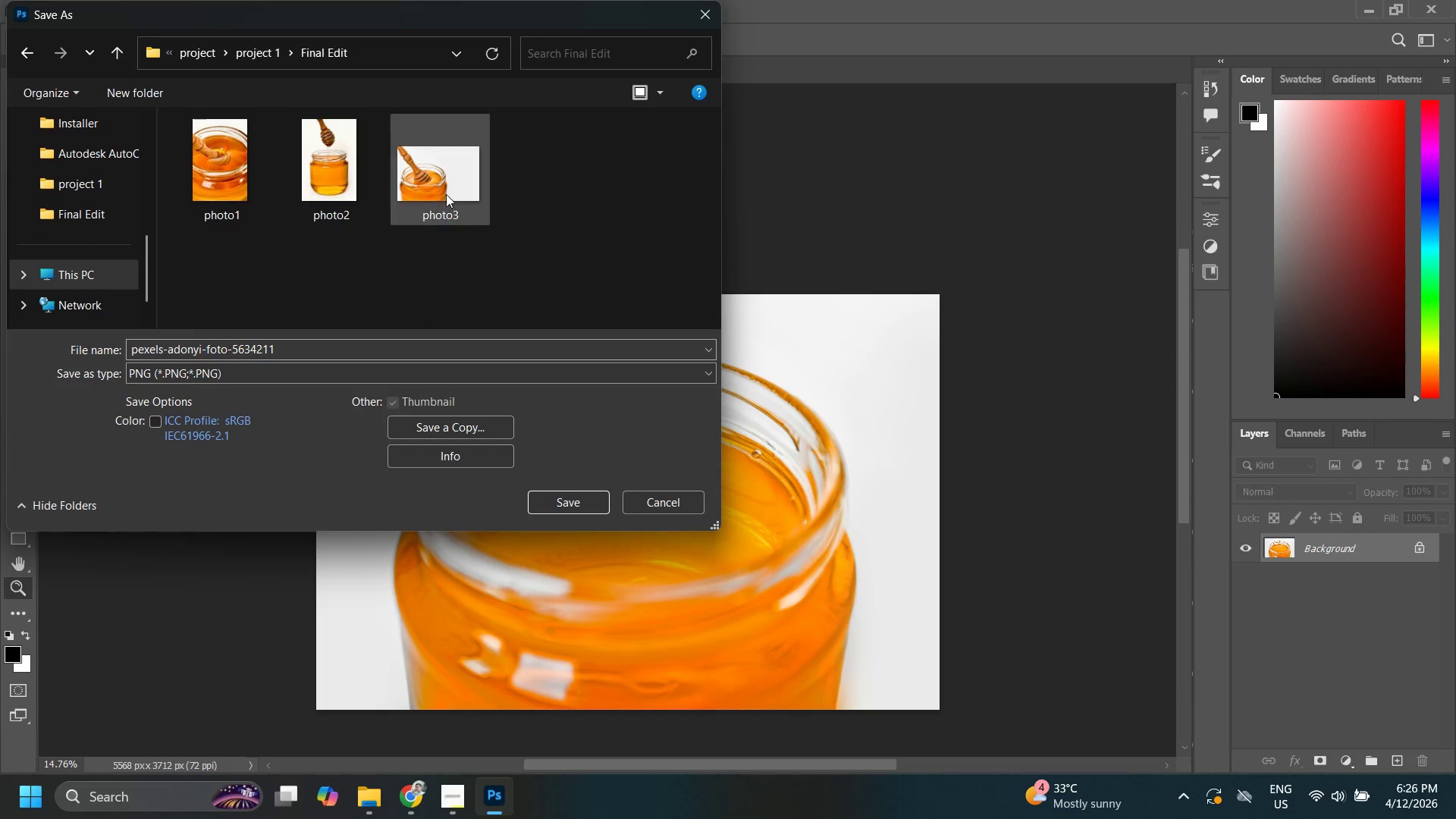 
left_click([448, 188])
 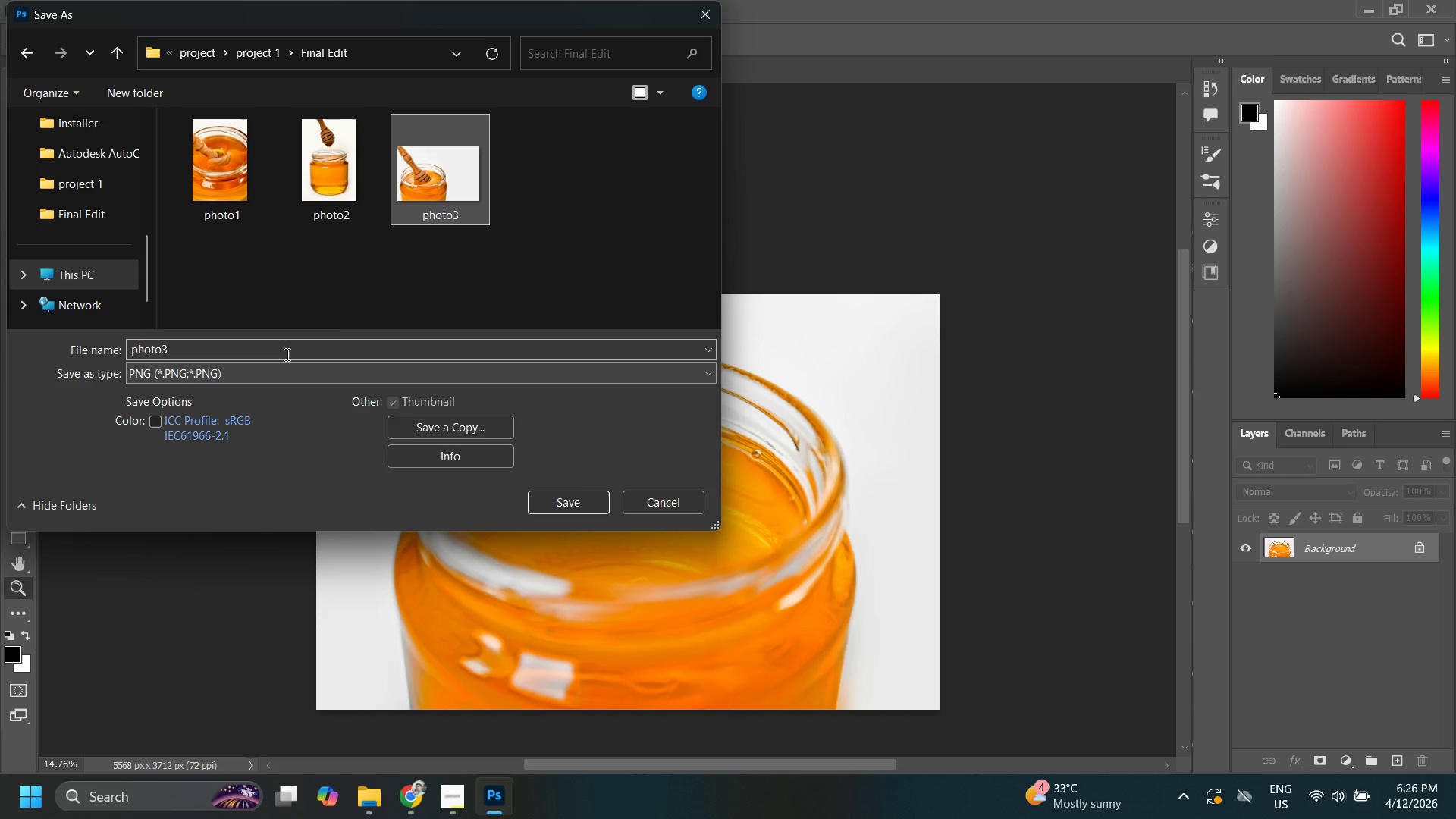 
double_click([286, 353])
 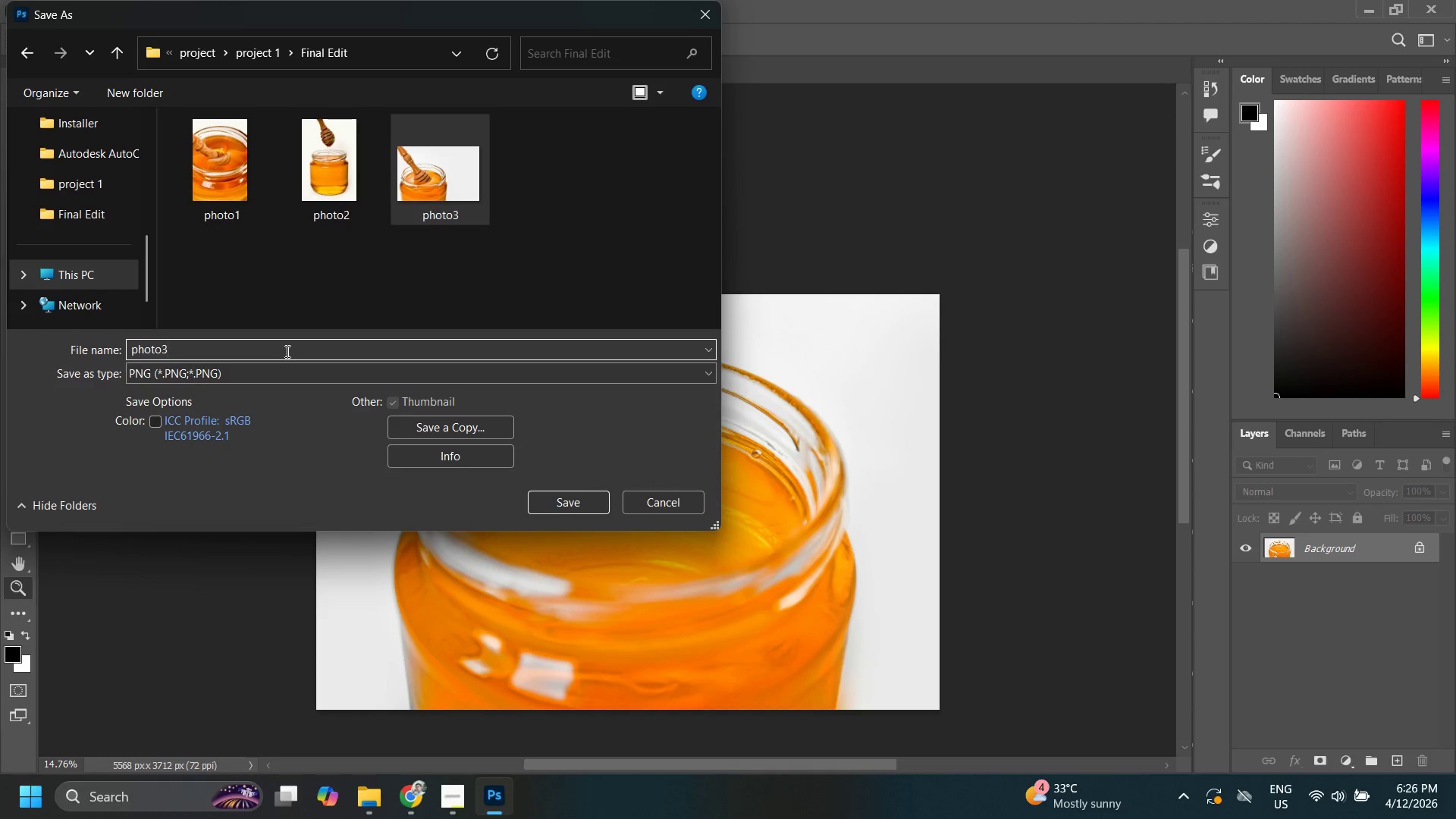 
key(Backspace)
 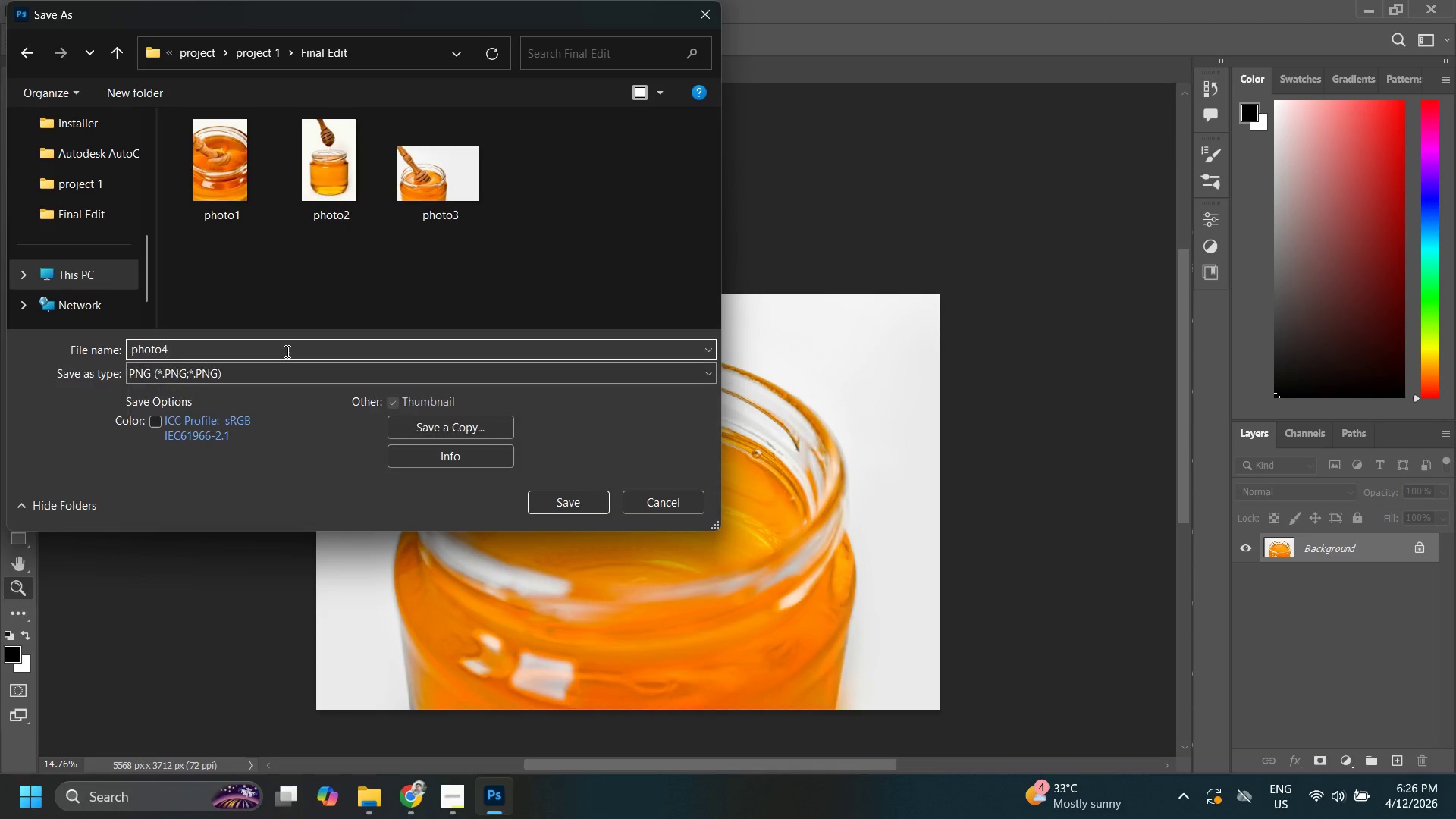 
key(4)
 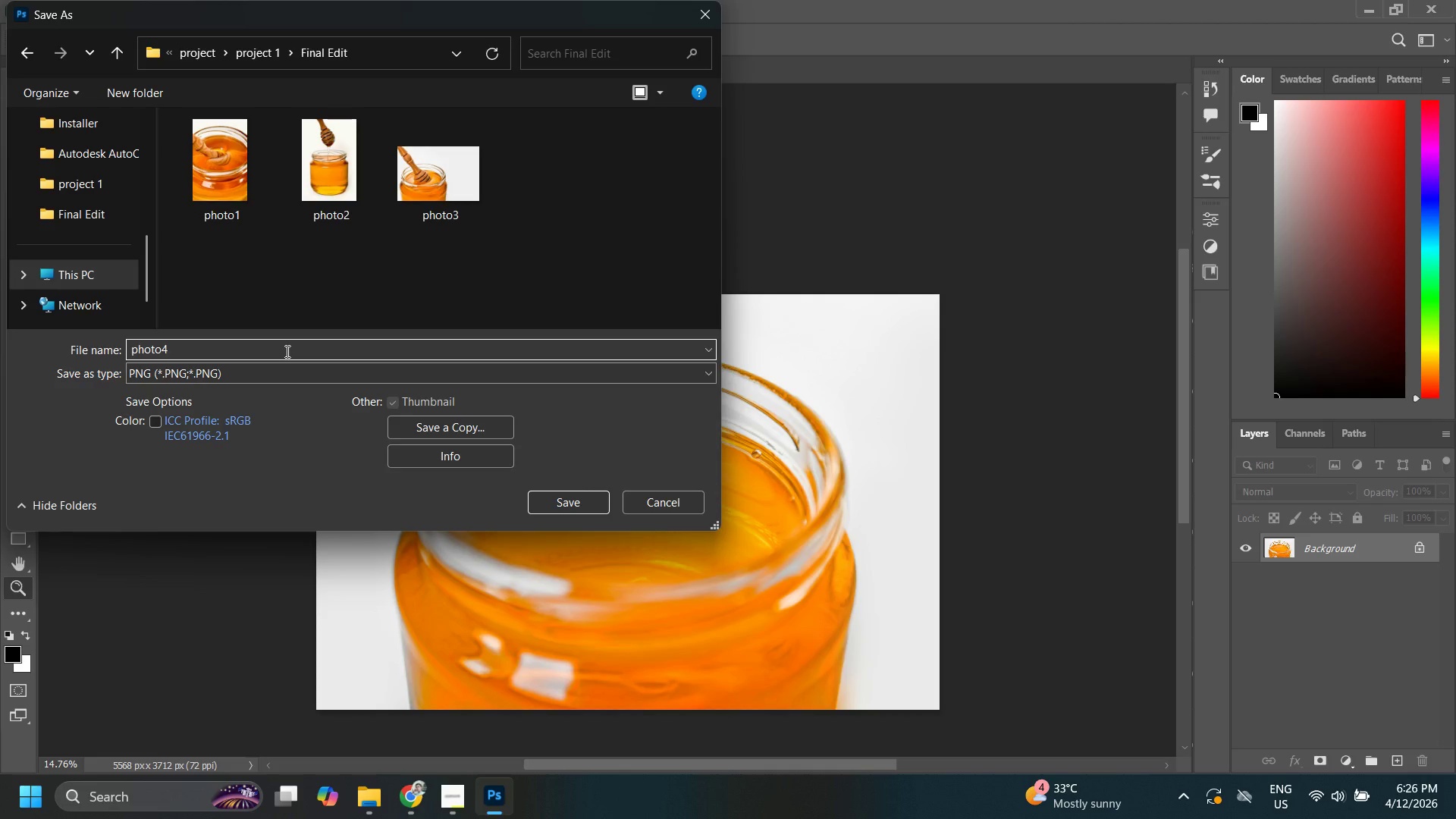 
key(Enter)
 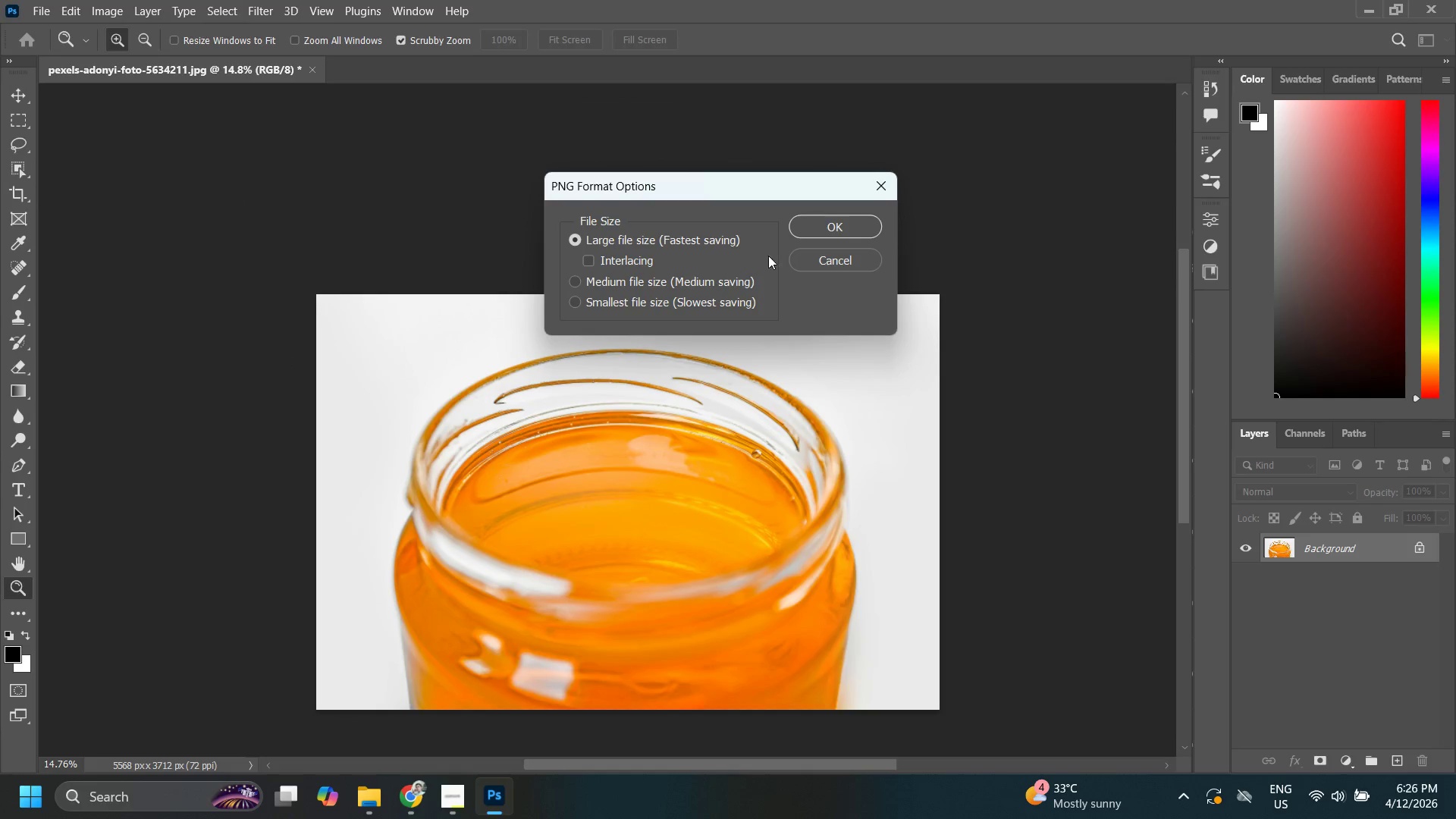 
left_click([821, 228])
 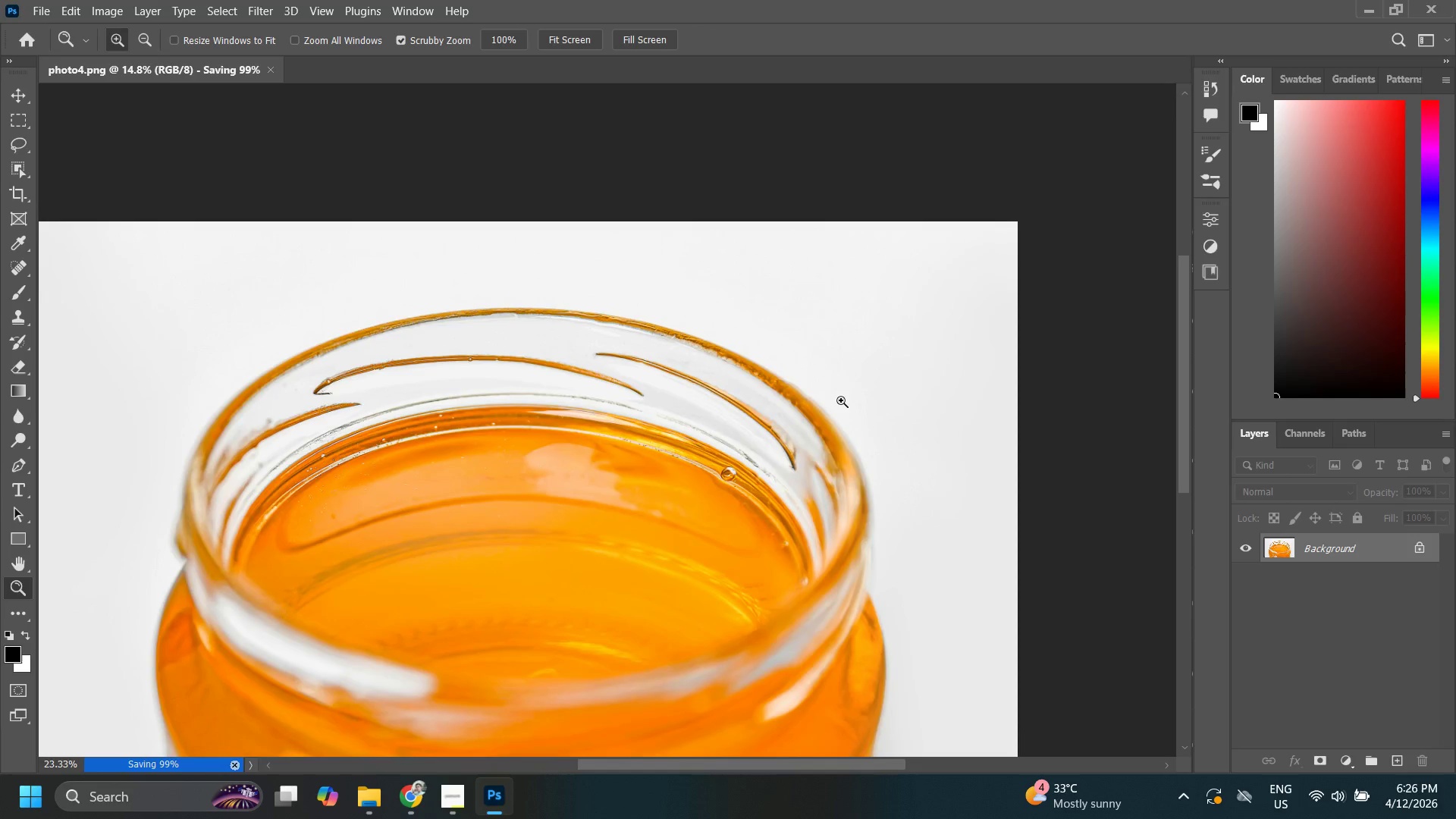 
wait(6.23)
 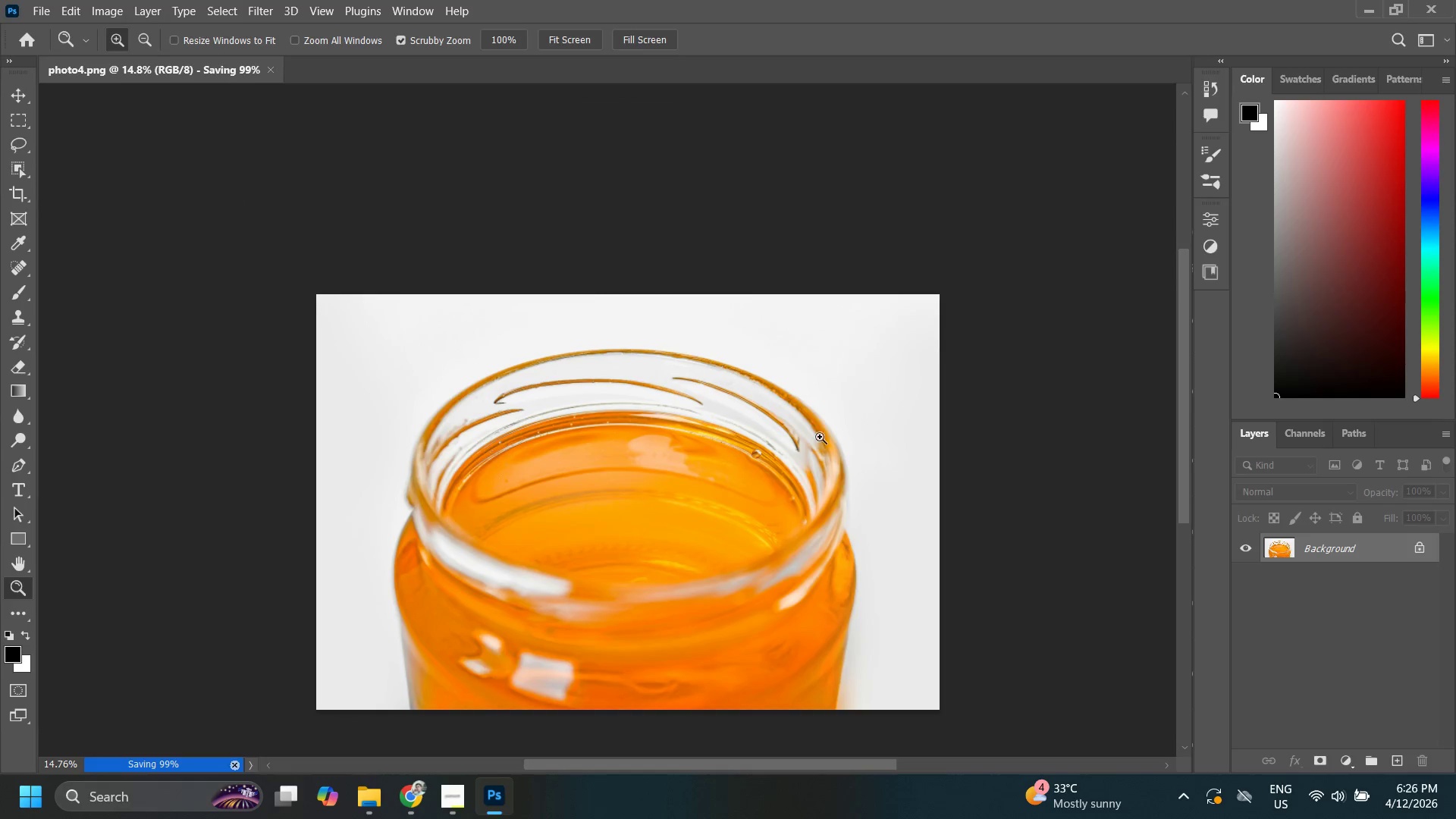 
left_click([808, 419])
 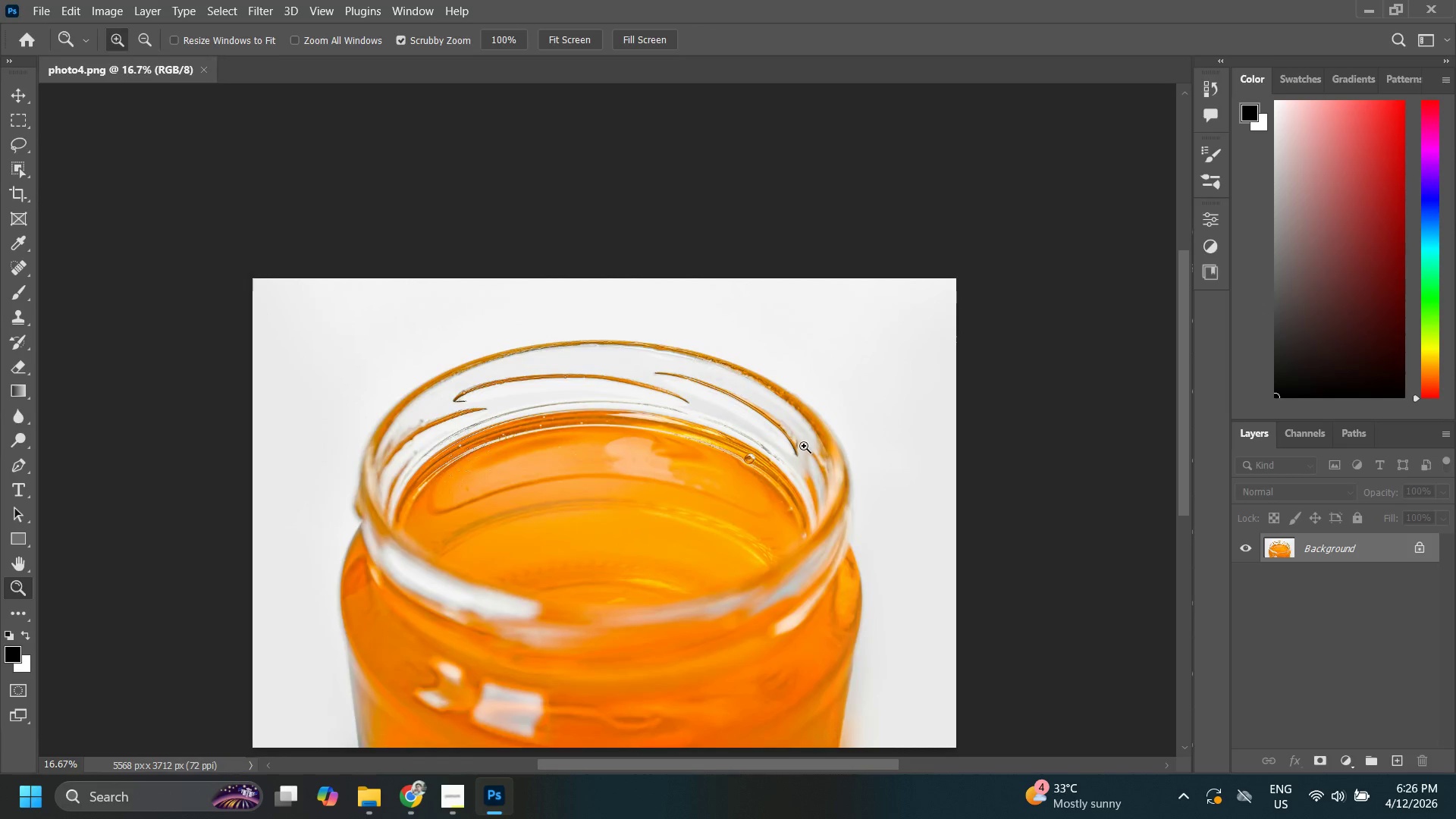 
left_click_drag(start_coordinate=[740, 516], to_coordinate=[730, 536])
 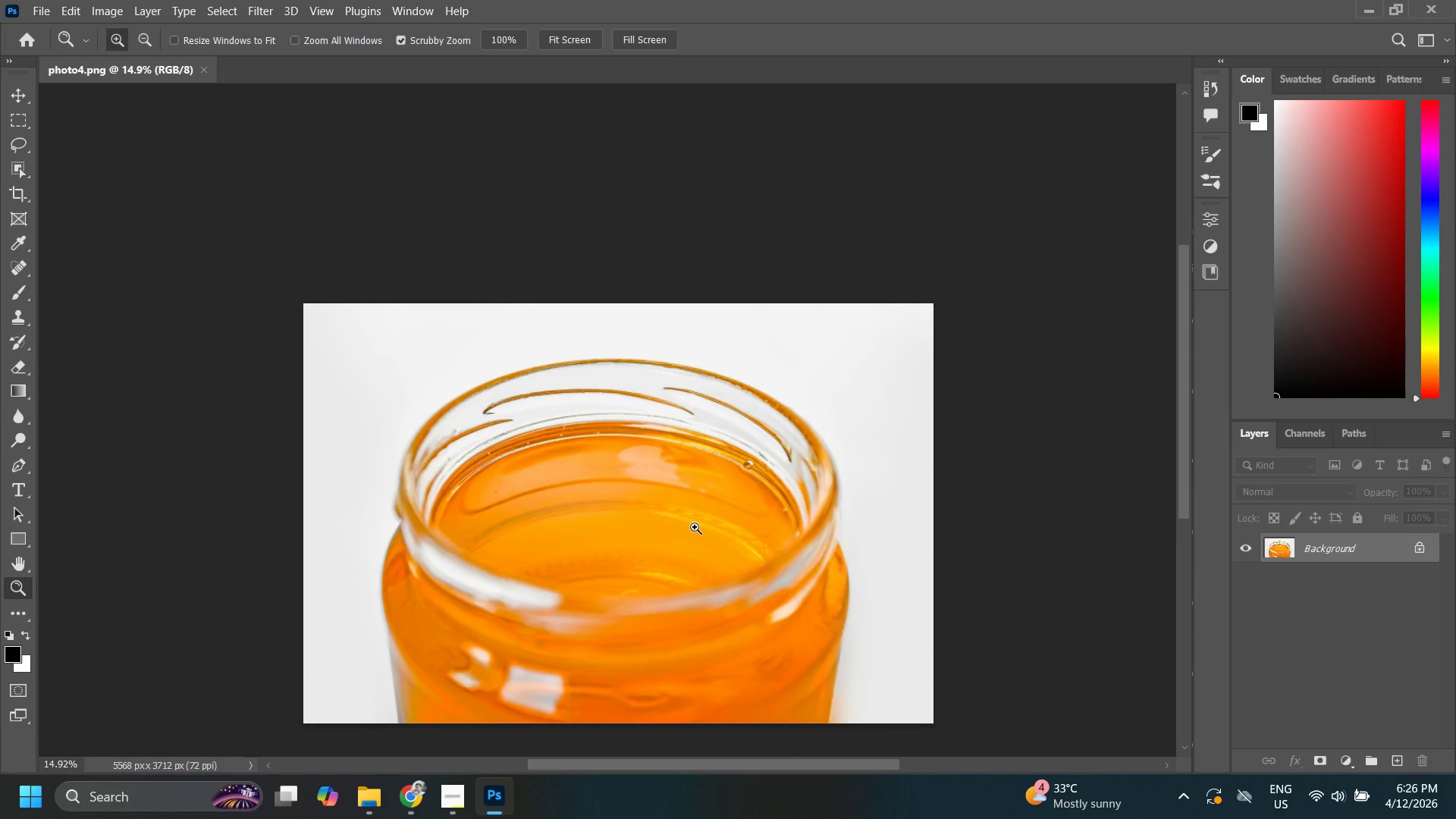 
key(Z)
 